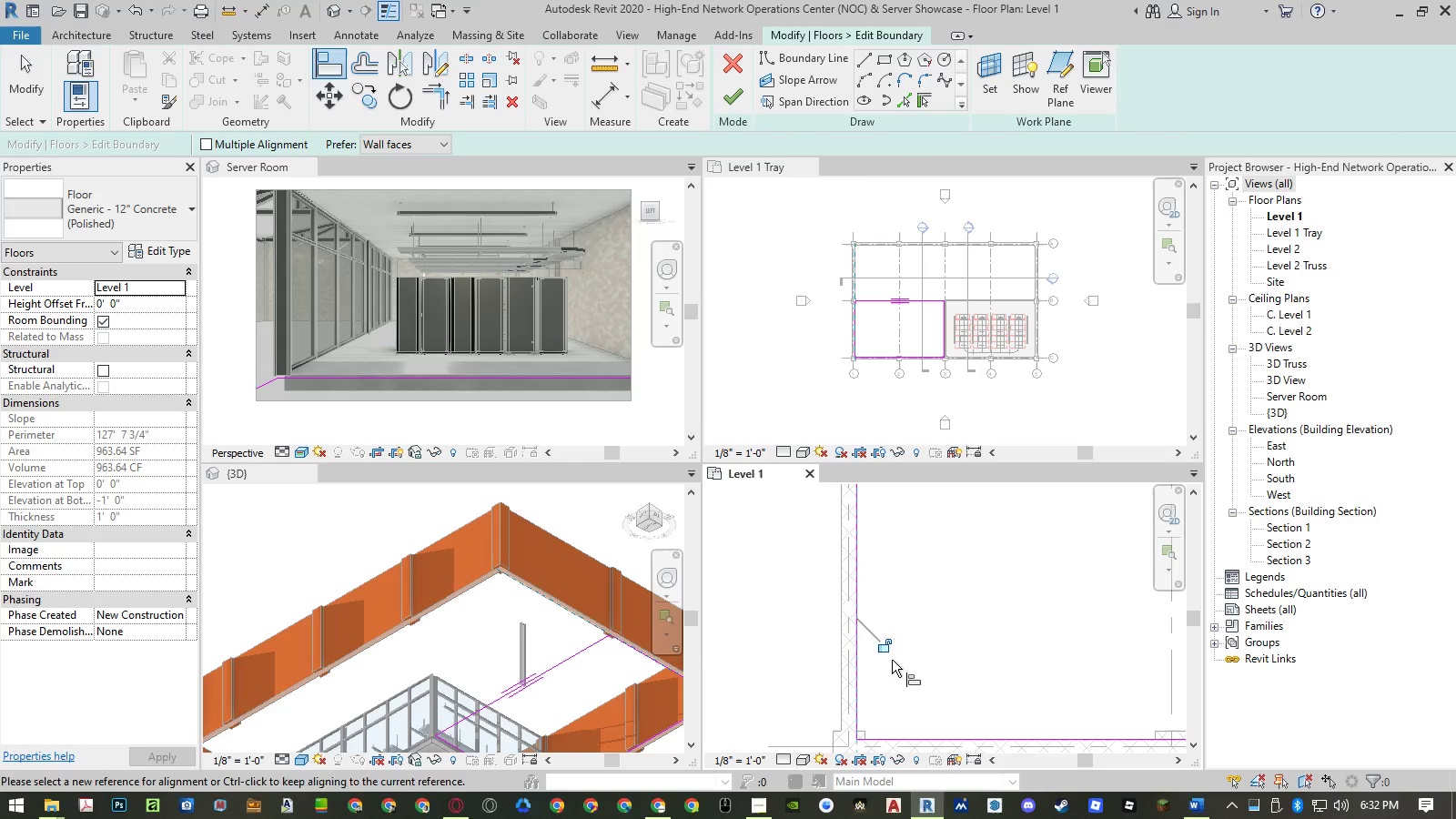 
left_click([884, 650])
 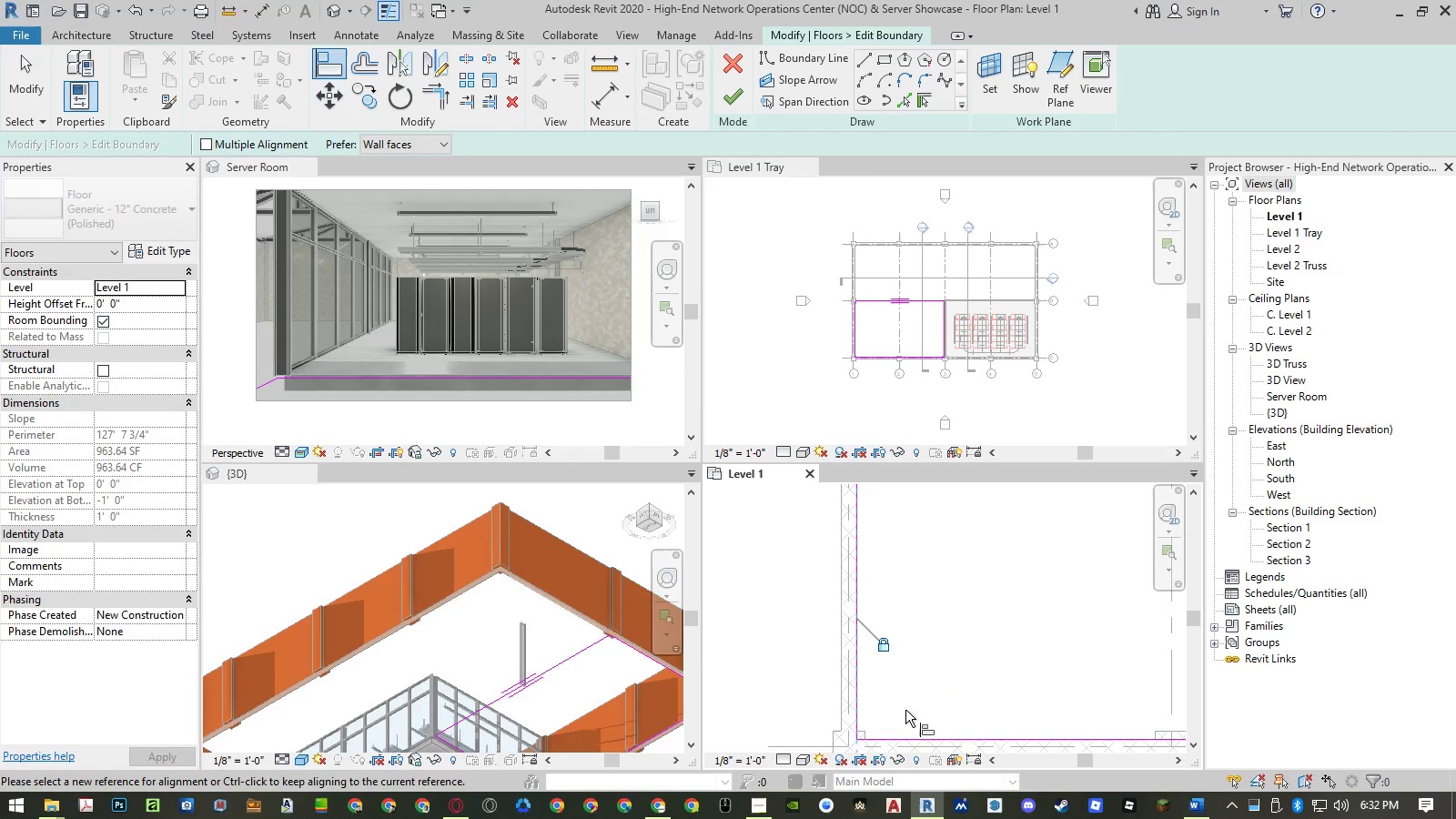 
scroll: coordinate [908, 712], scroll_direction: down, amount: 11.0
 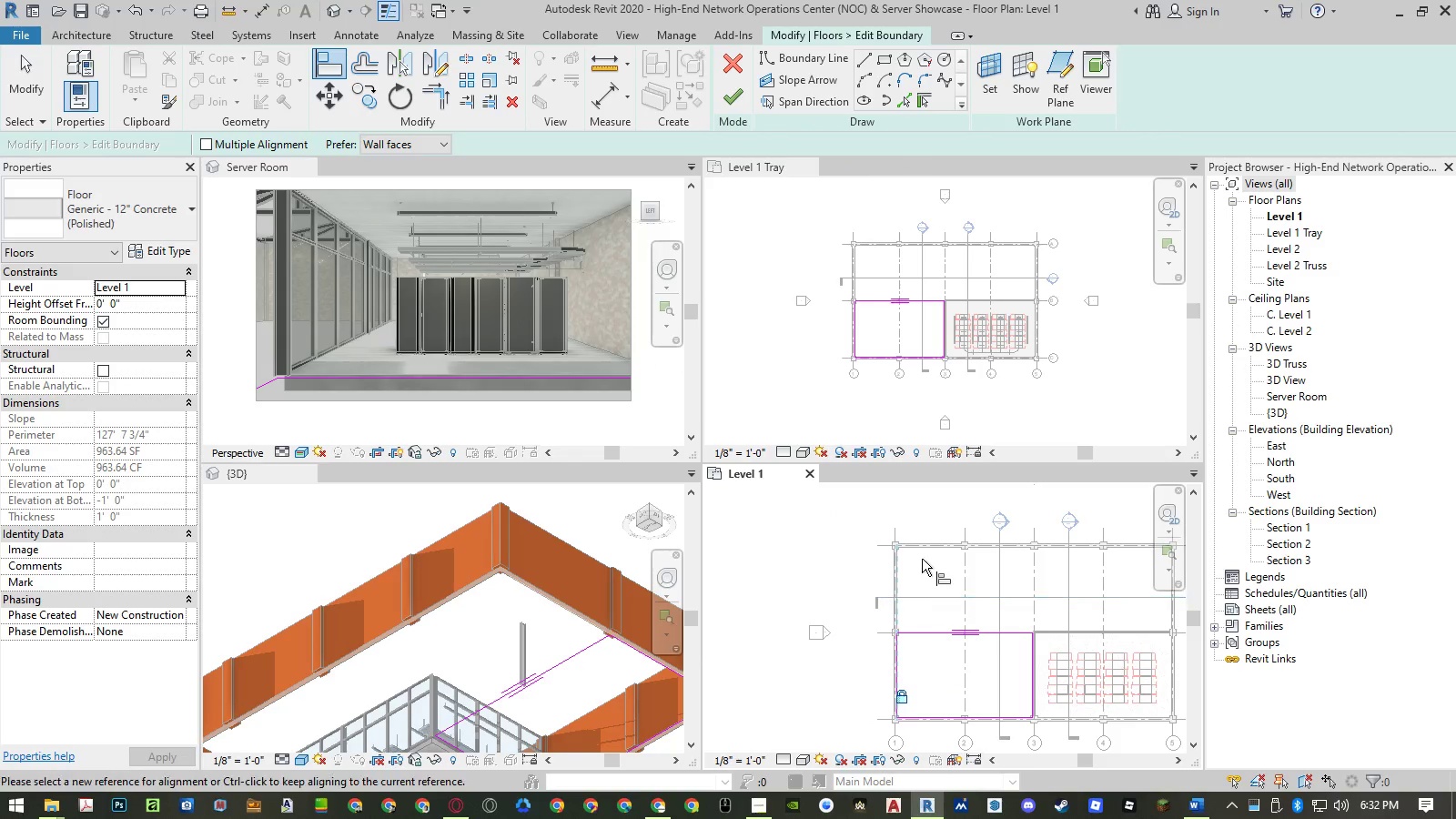 
scroll: coordinate [922, 550], scroll_direction: up, amount: 10.0
 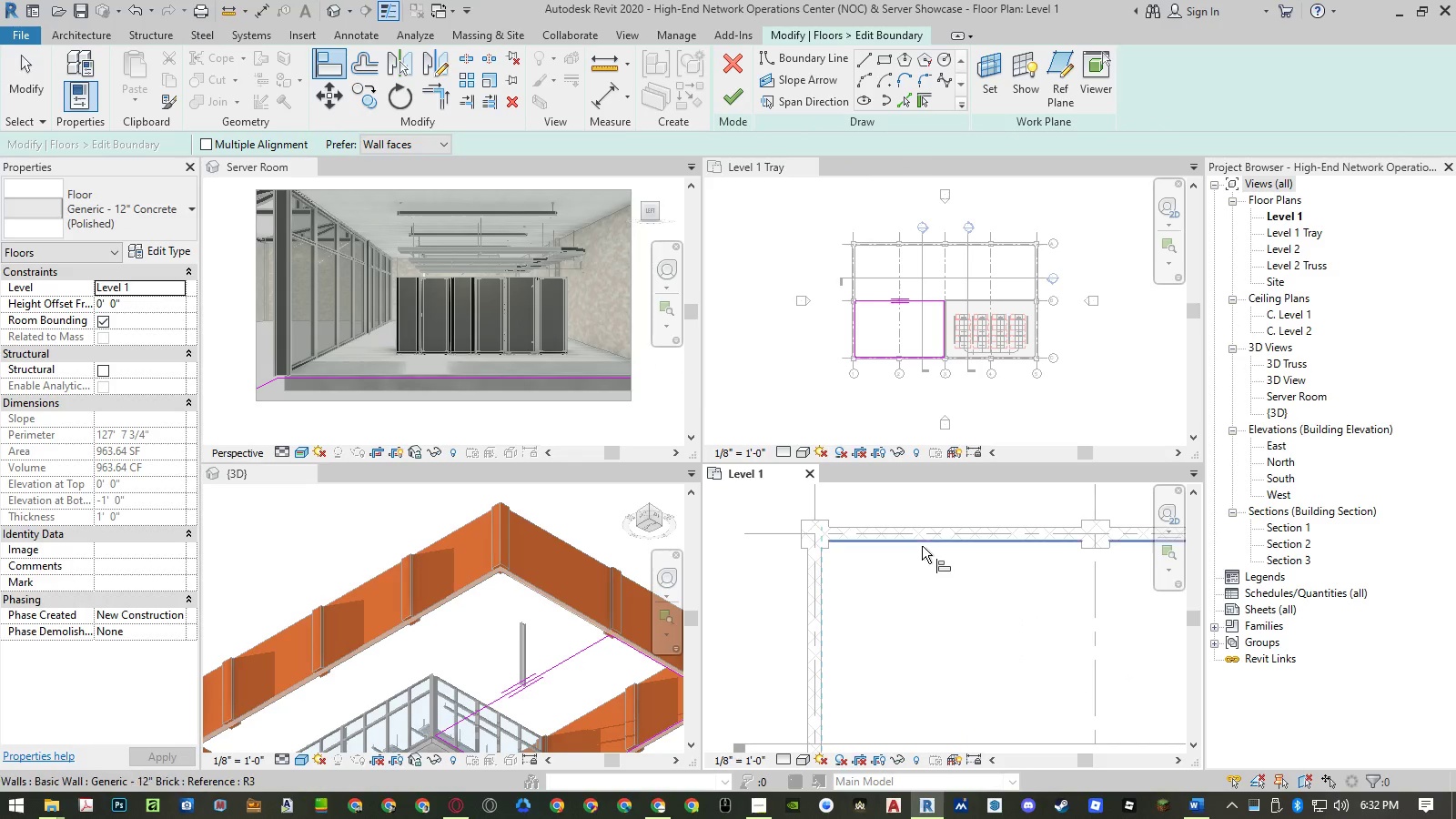 
left_click([922, 546])
 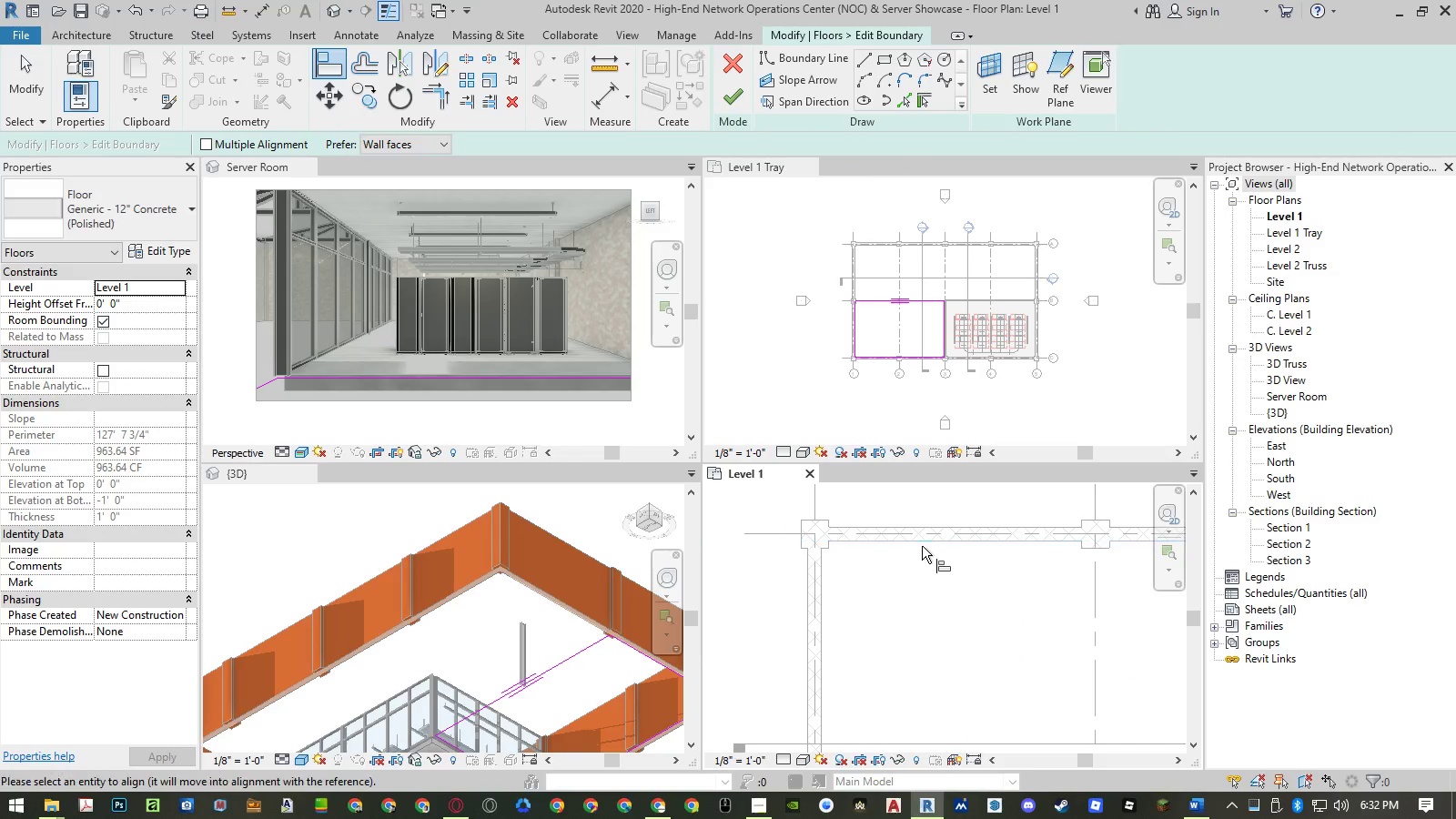 
scroll: coordinate [922, 546], scroll_direction: down, amount: 6.0
 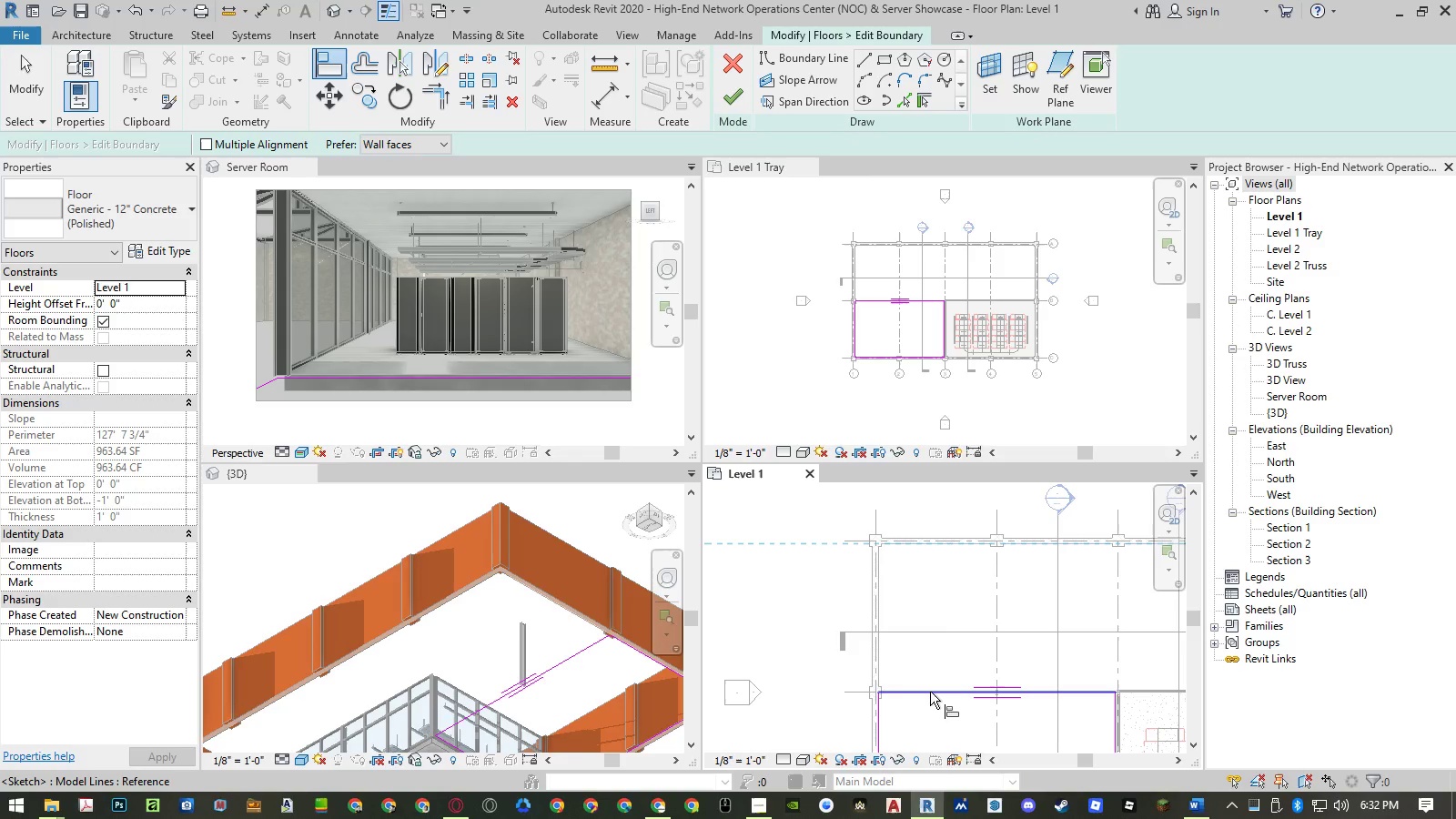 
left_click([930, 692])
 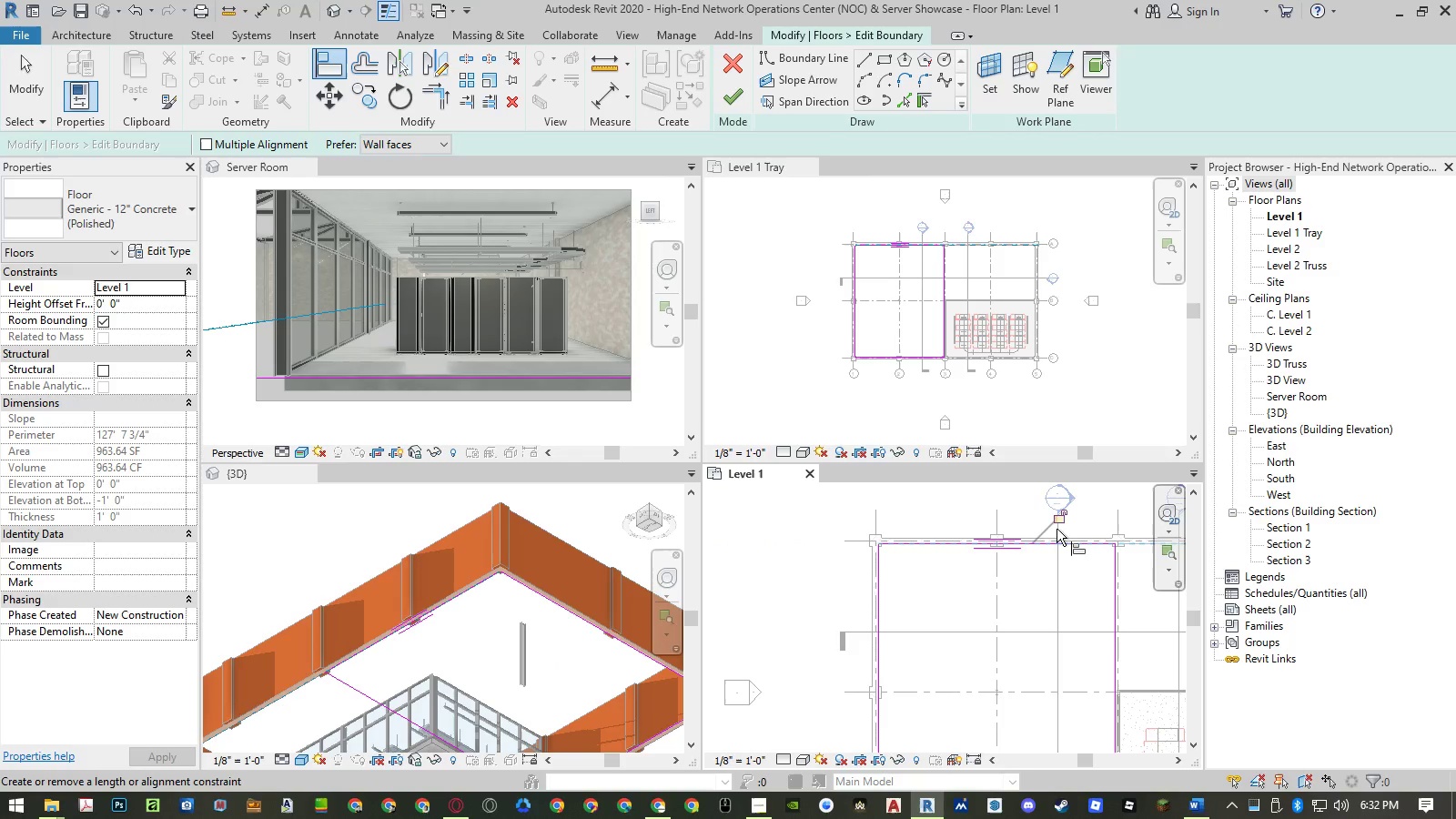 
left_click([1059, 522])
 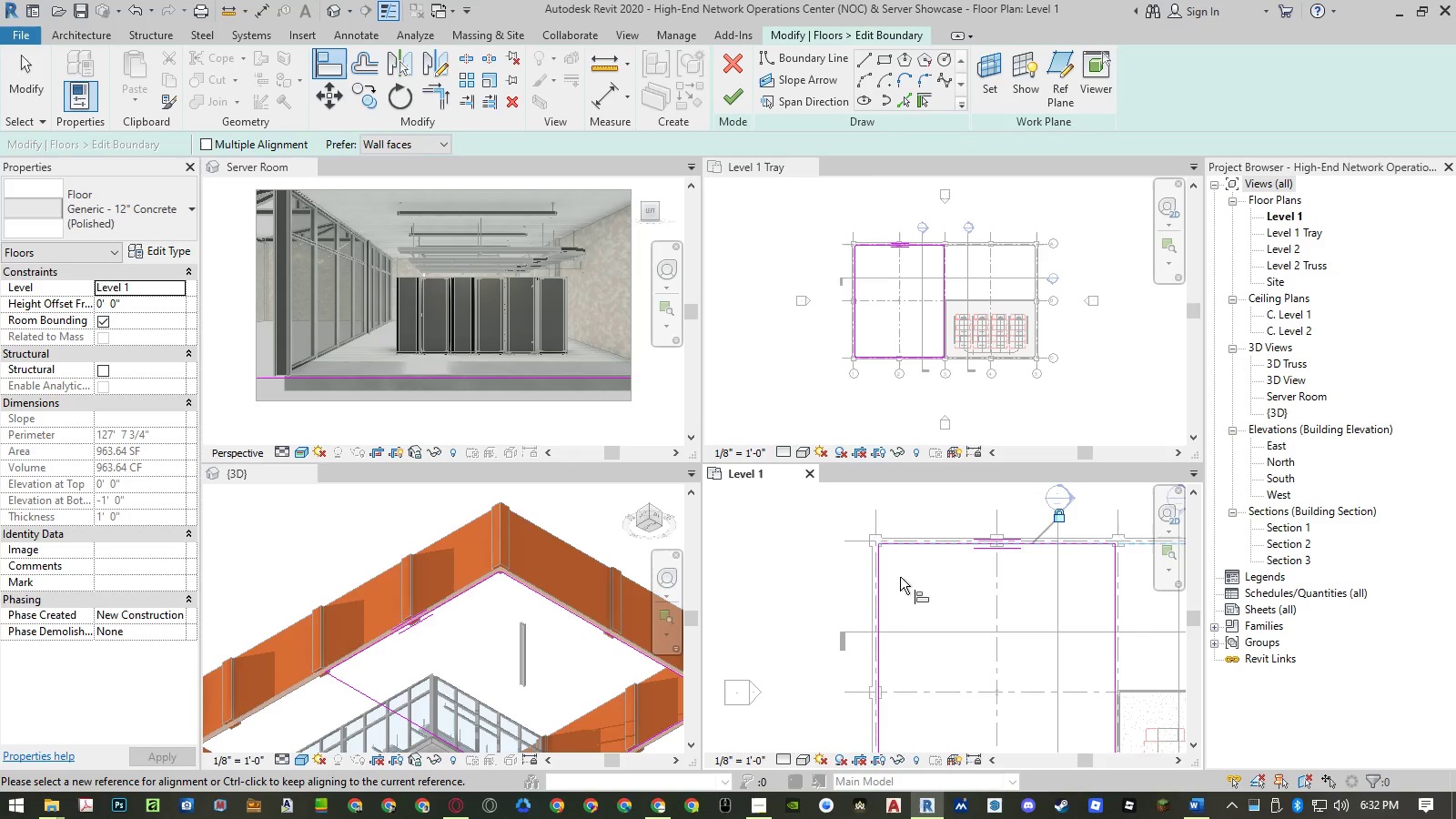 
scroll: coordinate [900, 577], scroll_direction: down, amount: 5.0
 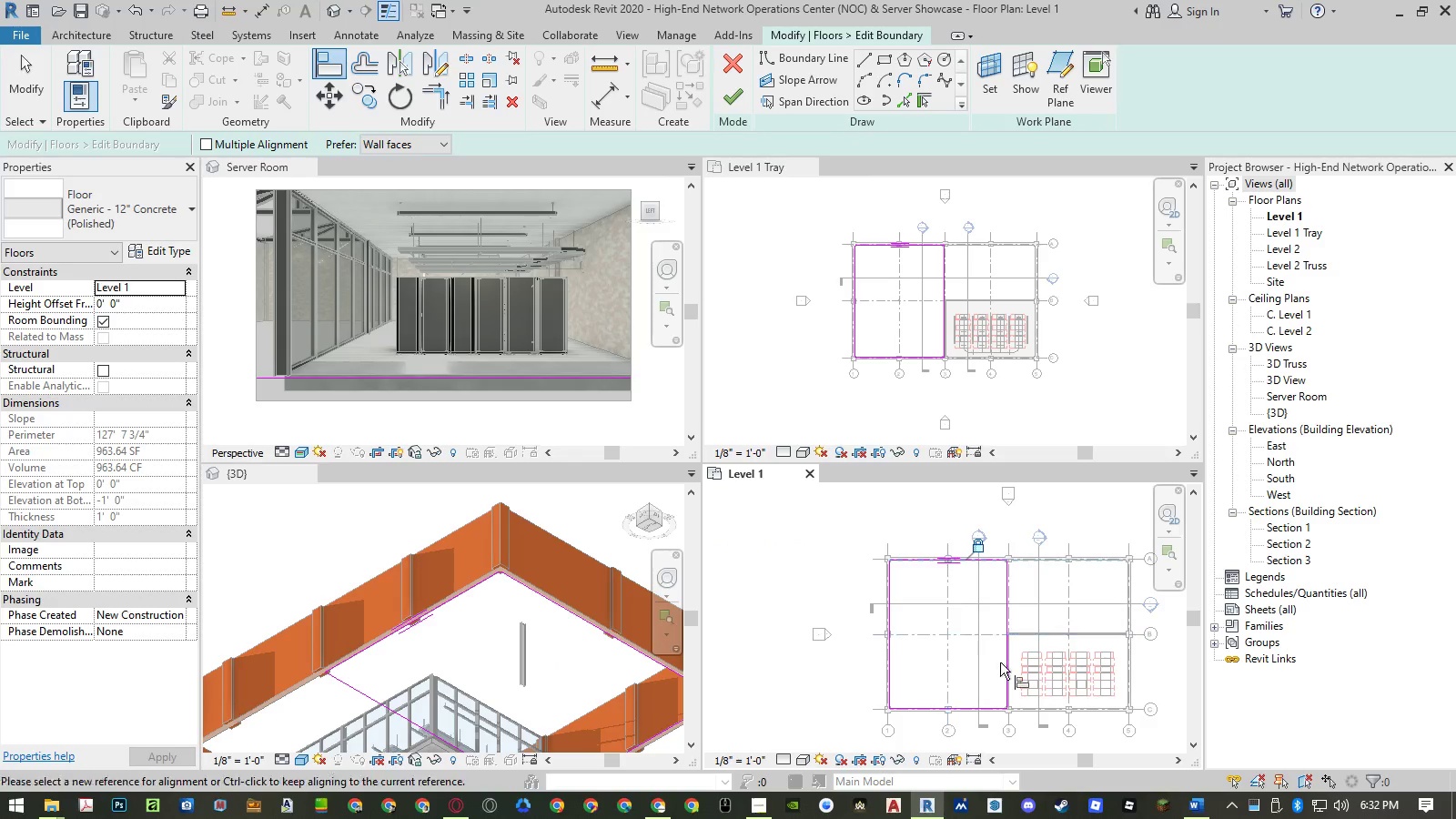 
scroll: coordinate [1025, 652], scroll_direction: up, amount: 17.0
 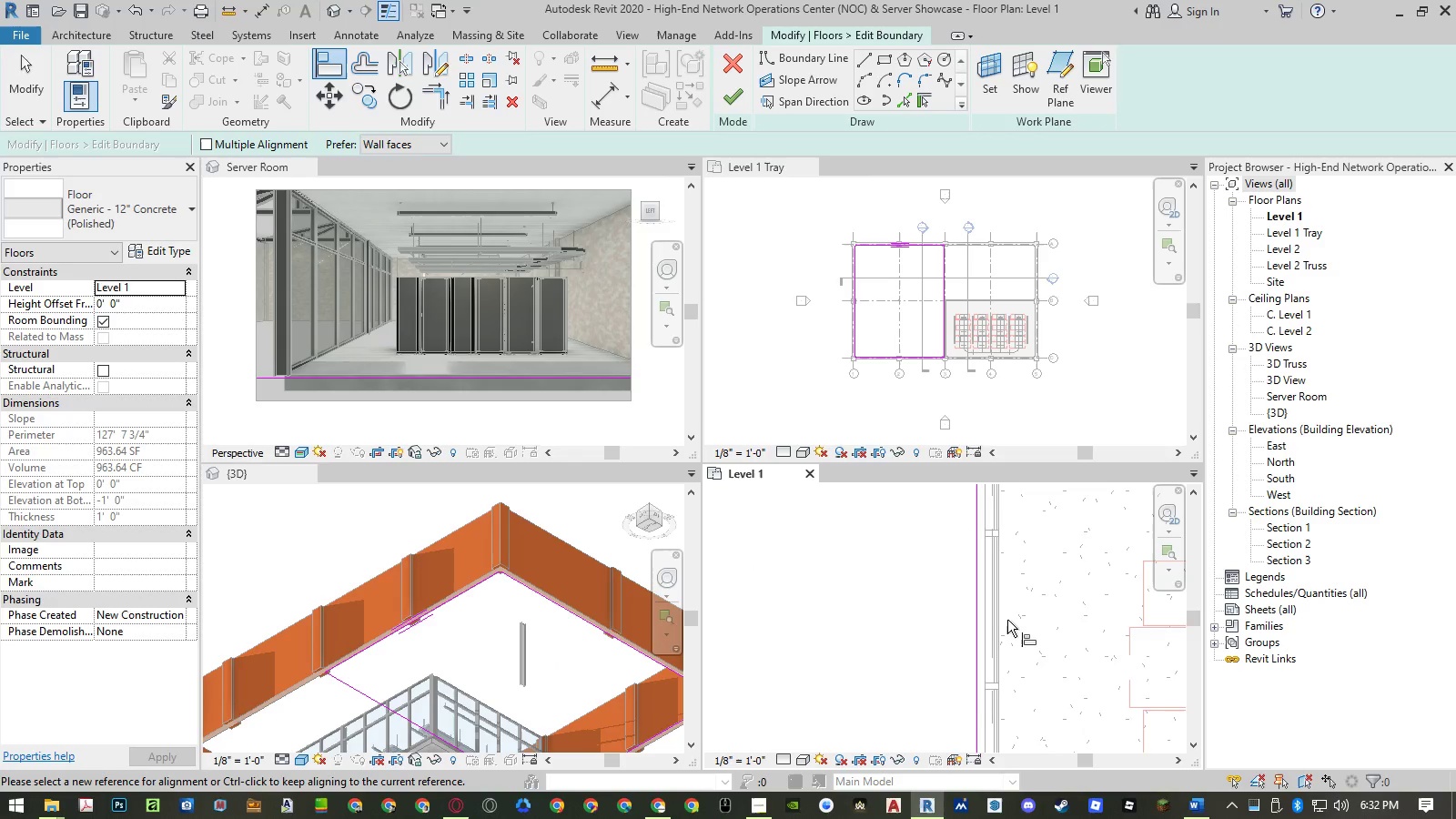 
scroll: coordinate [908, 584], scroll_direction: down, amount: 6.0
 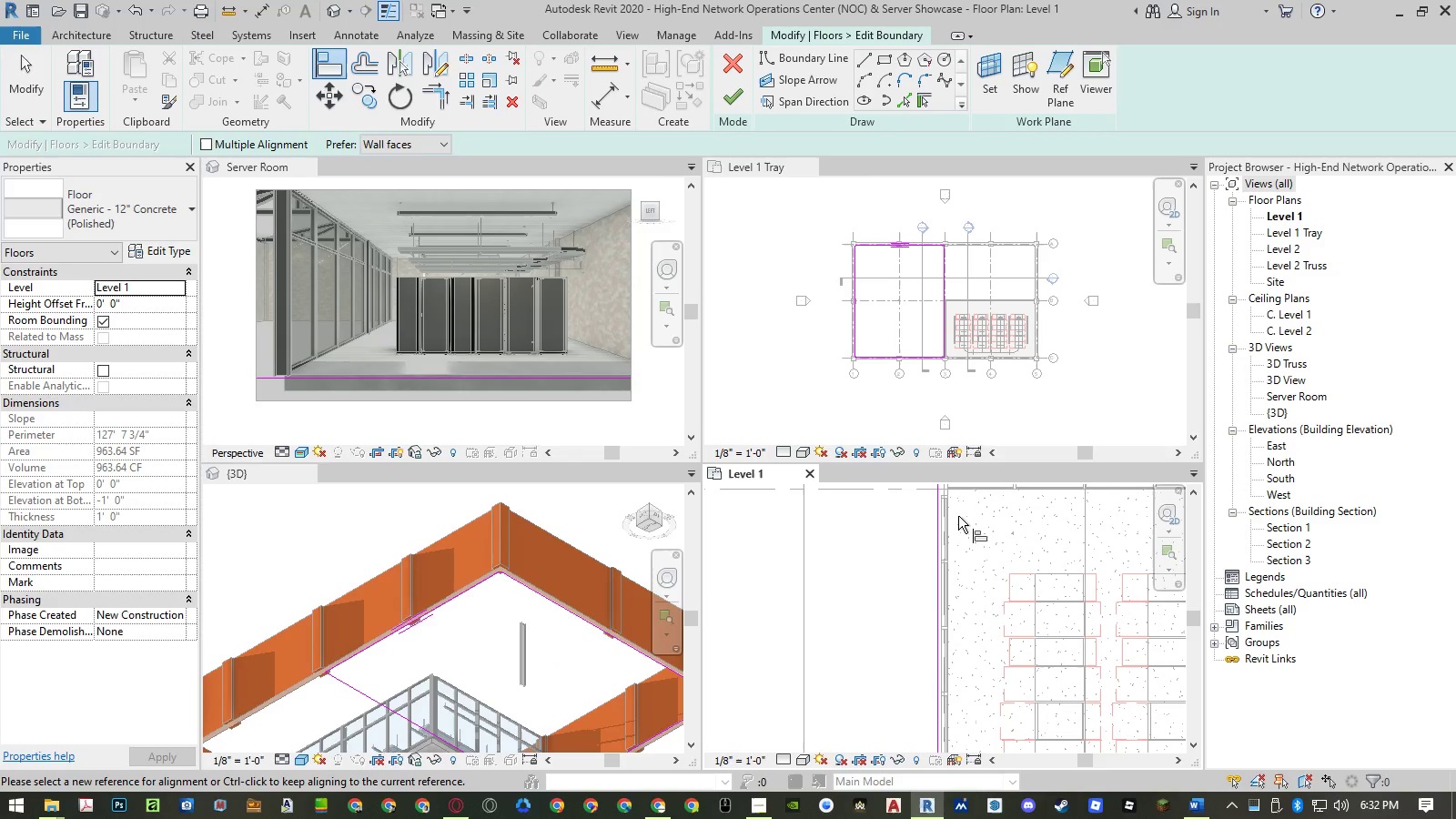 
scroll: coordinate [951, 506], scroll_direction: up, amount: 8.0
 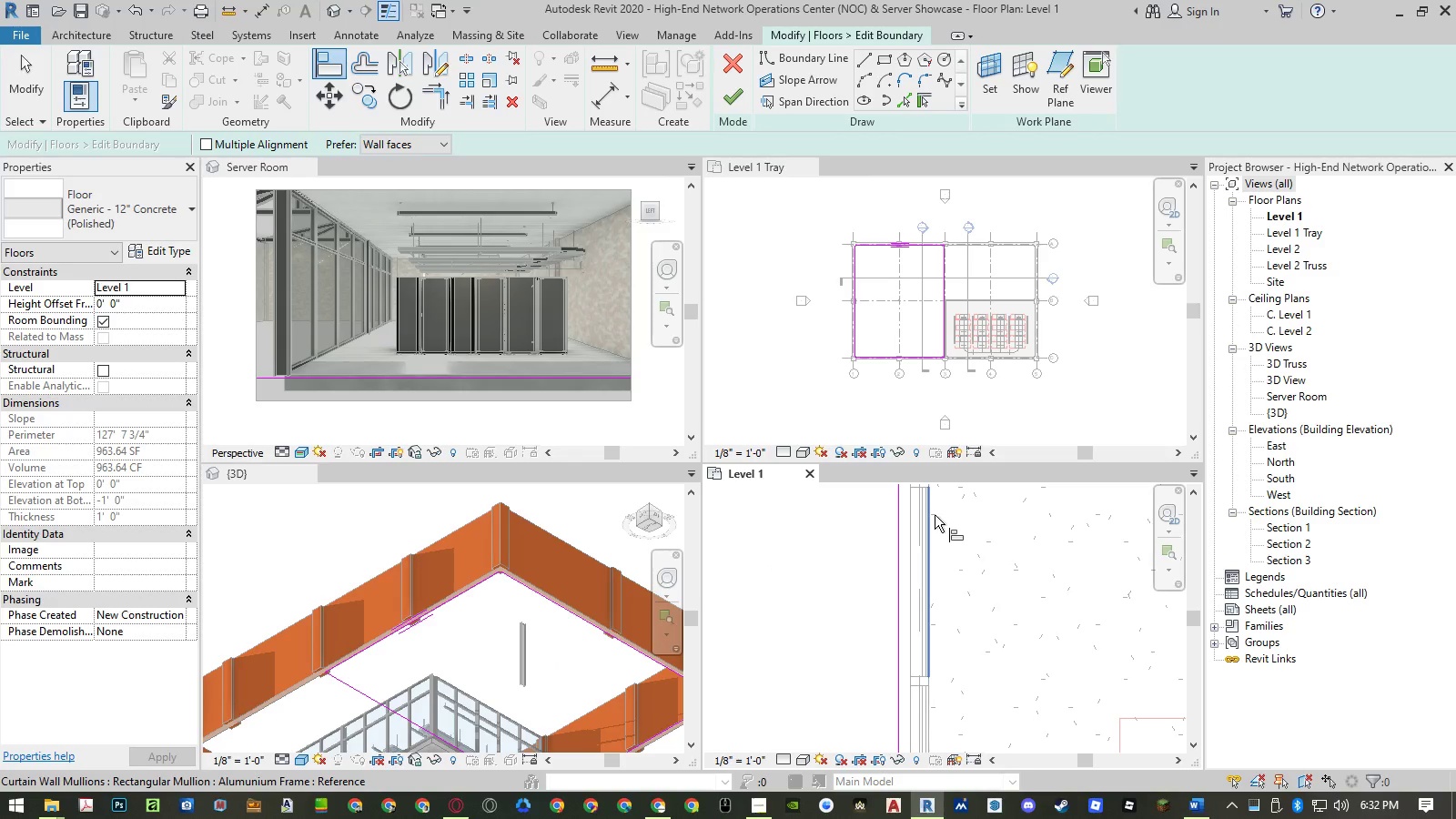 
left_click([935, 515])
 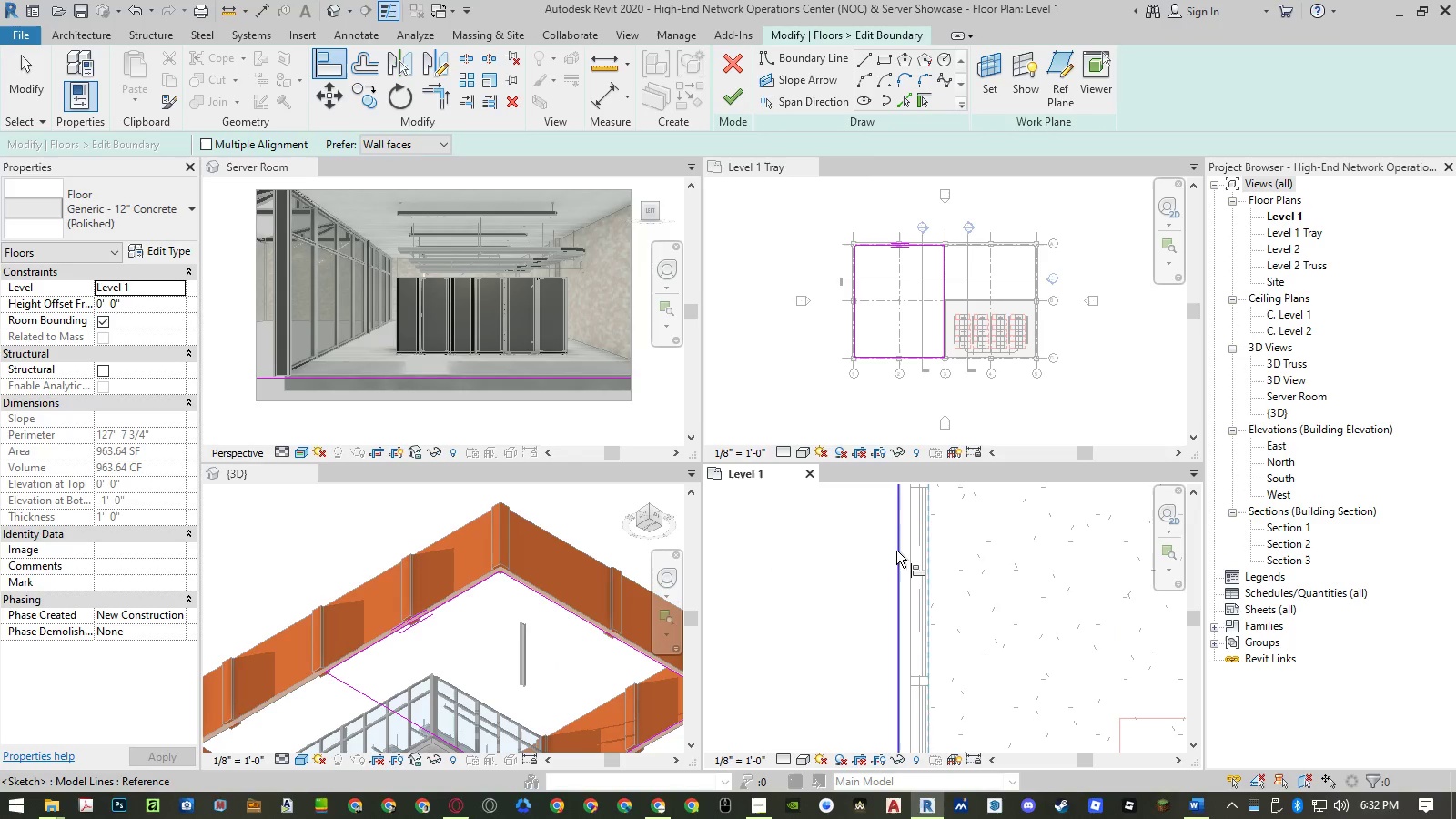 
left_click([895, 551])
 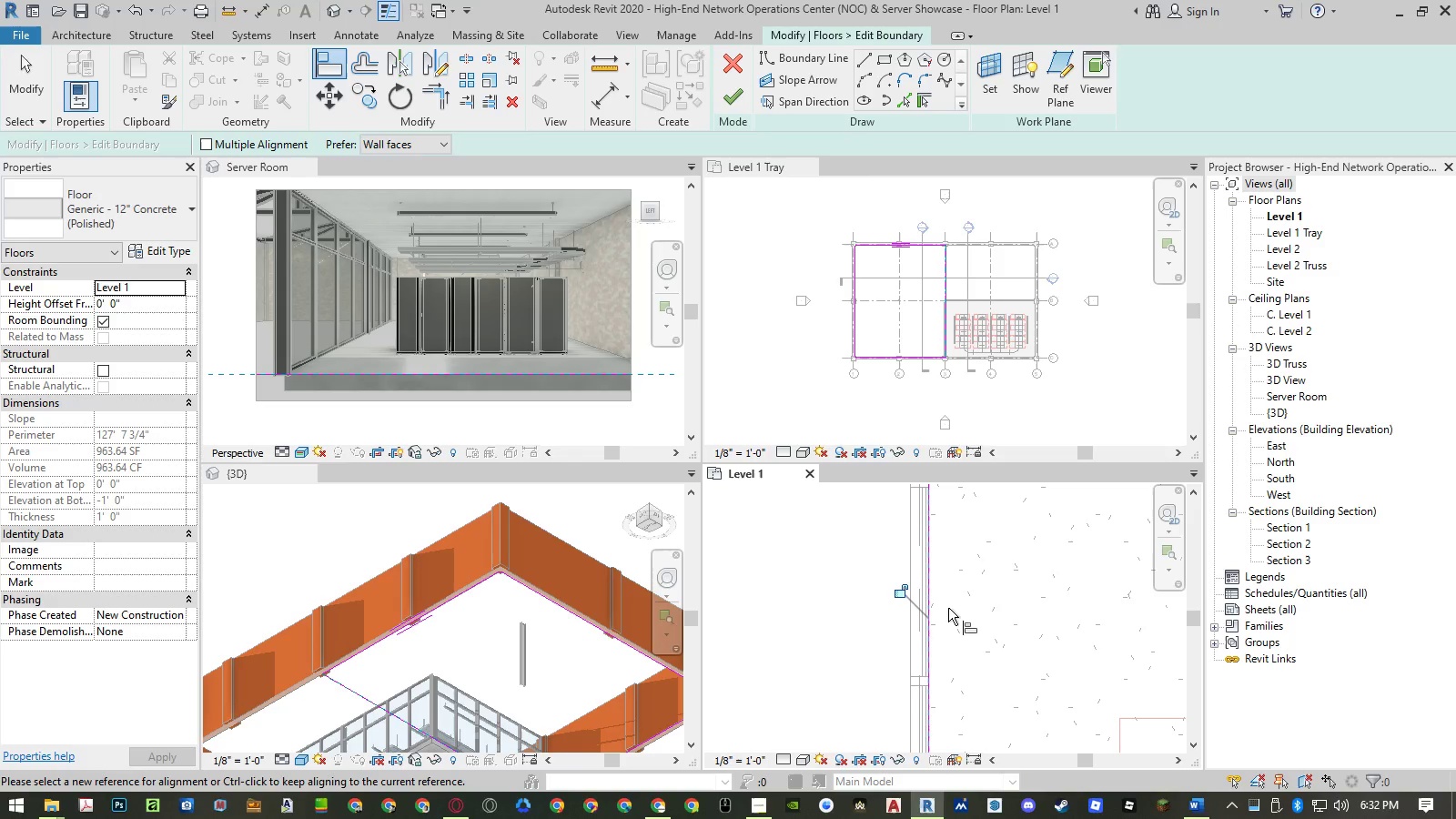 
scroll: coordinate [910, 646], scroll_direction: down, amount: 16.0
 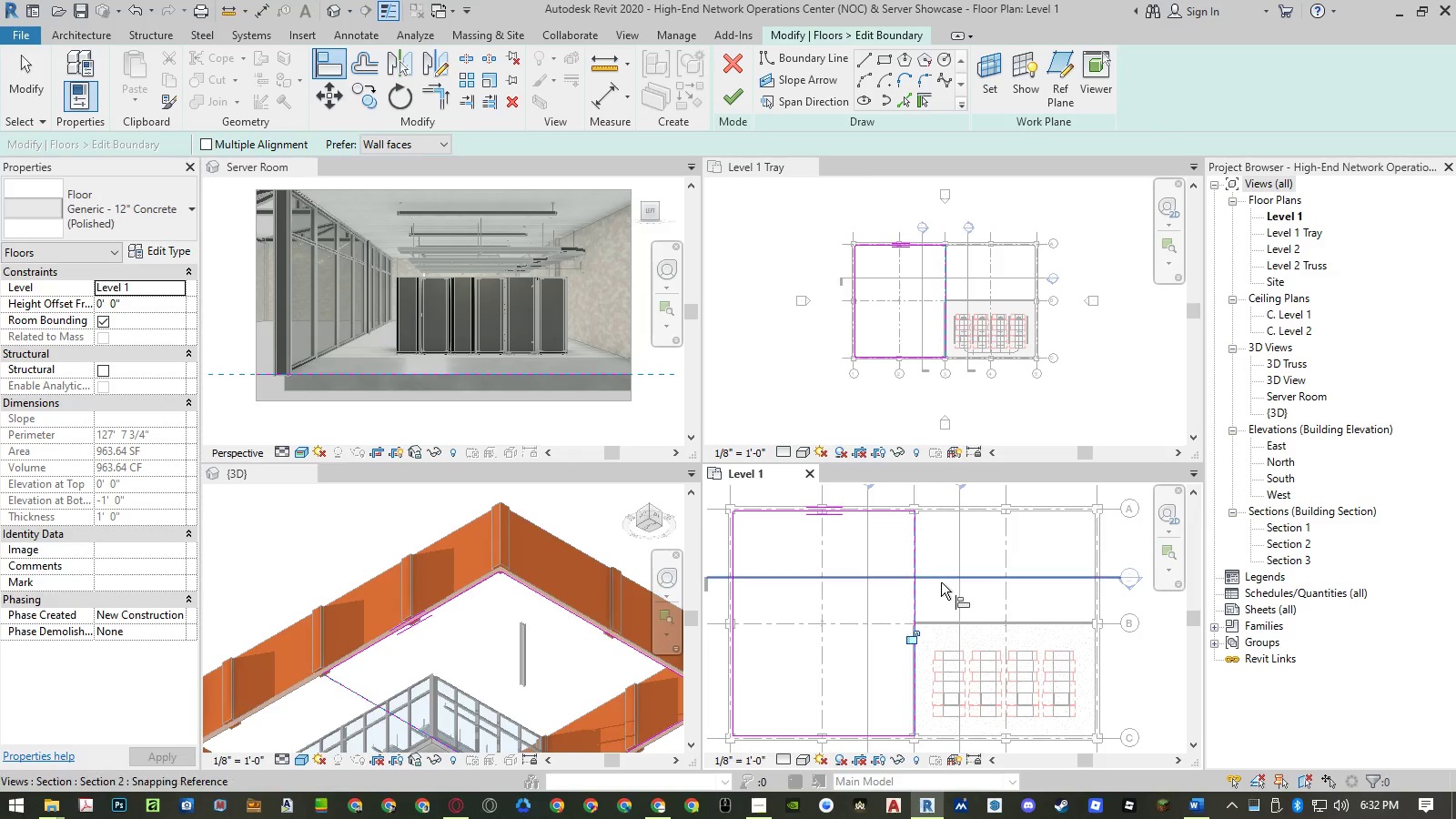 
key(Escape)
 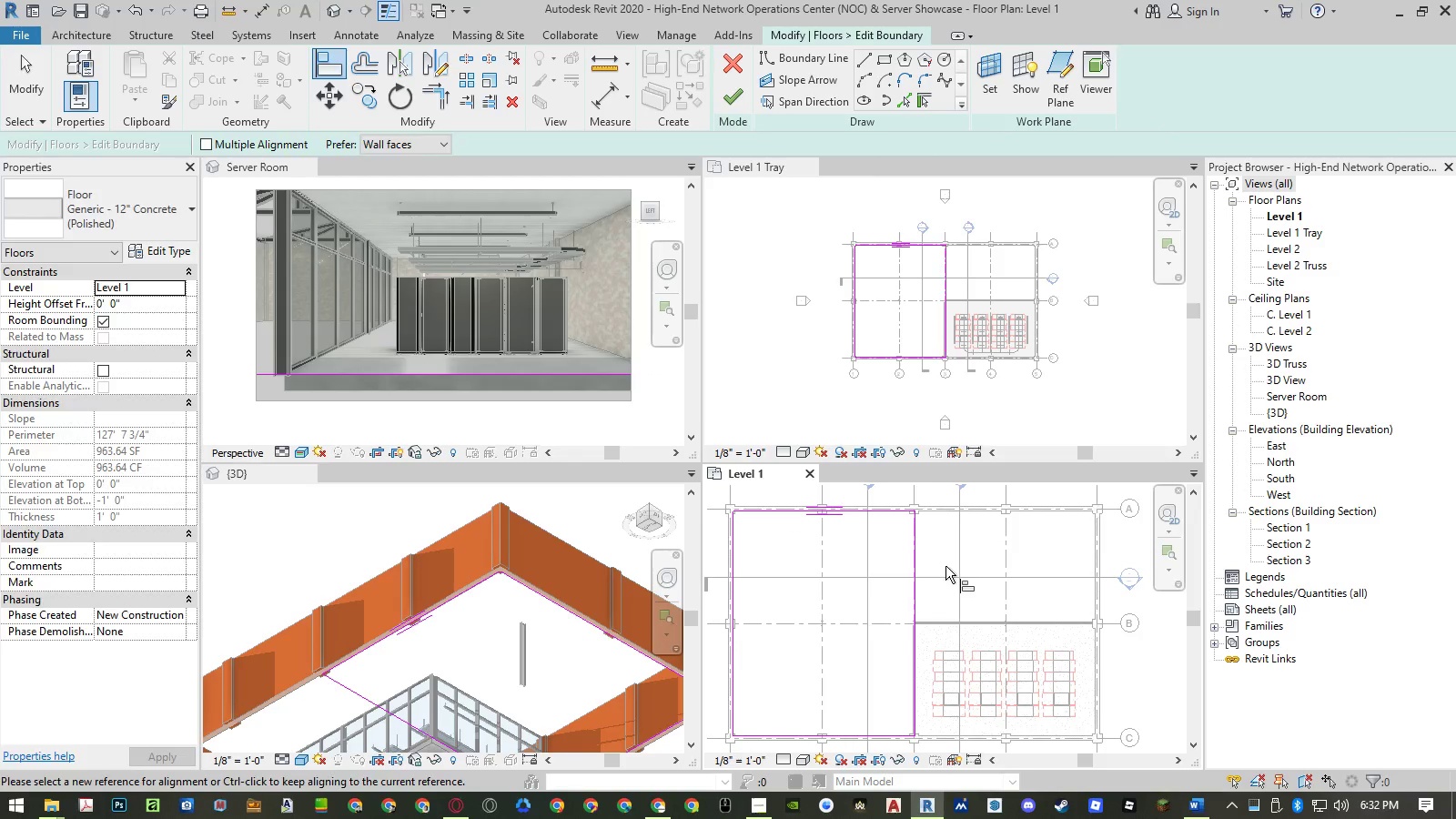 
key(Escape)
 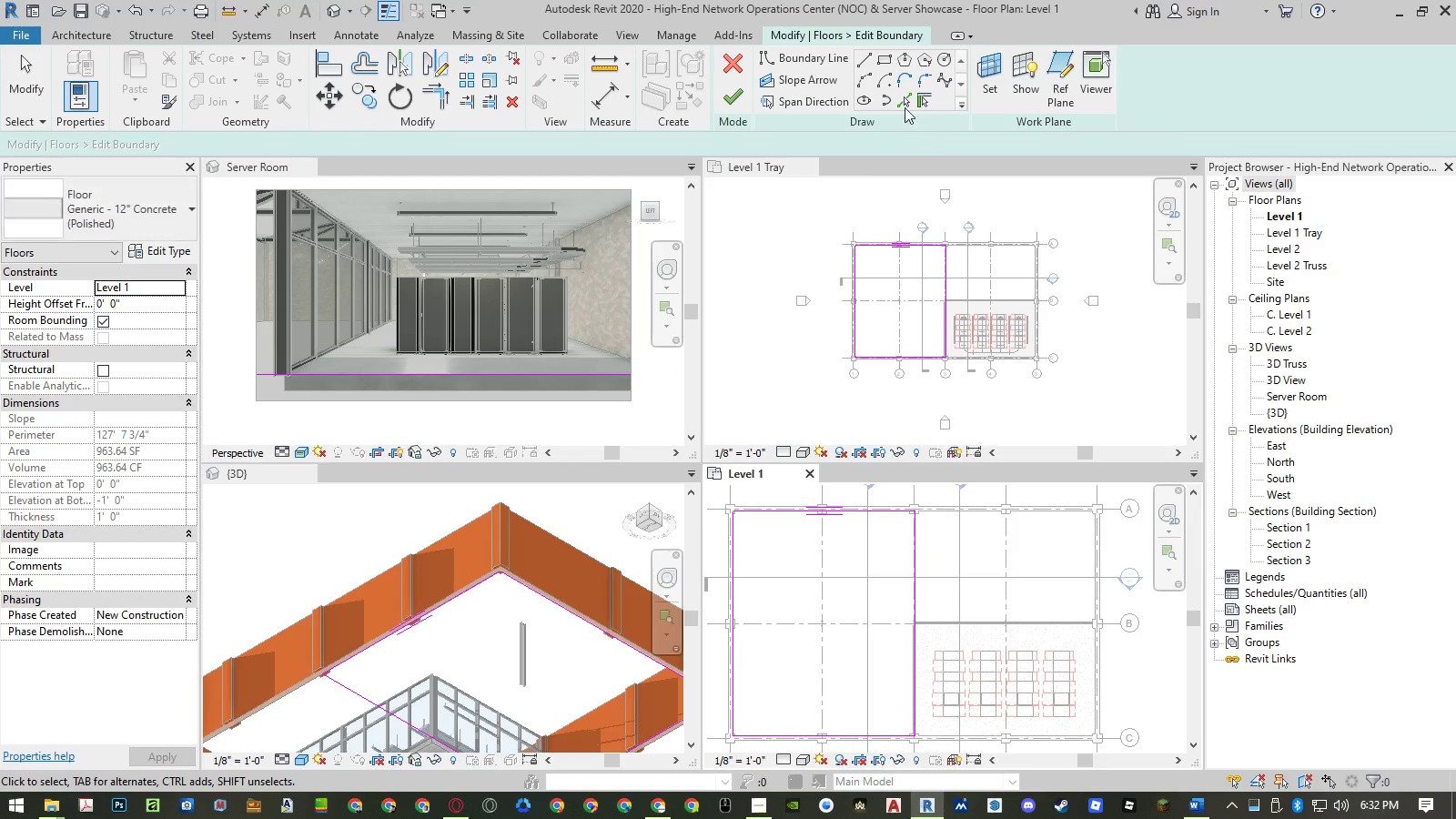 
left_click([903, 101])
 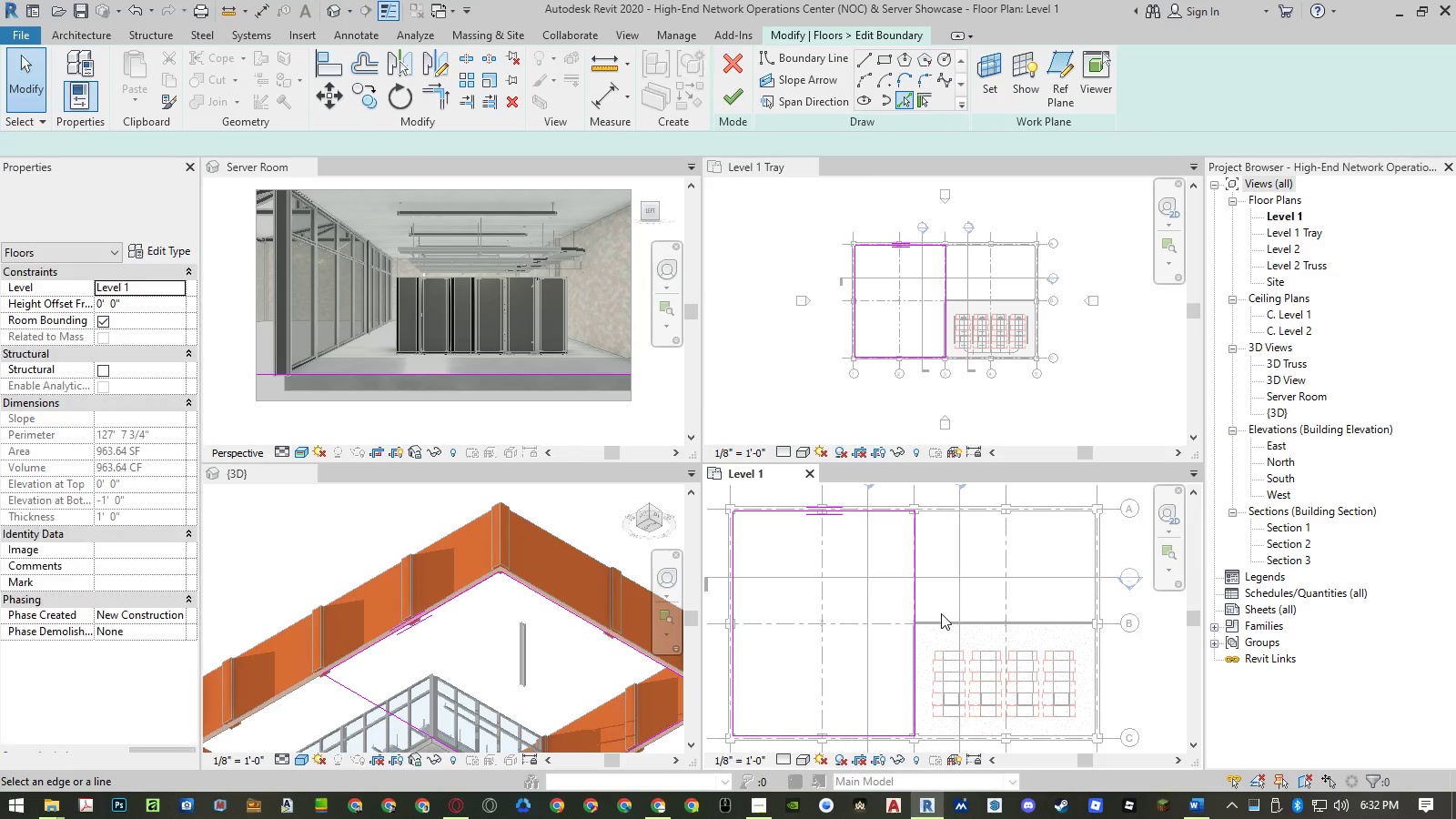 
scroll: coordinate [892, 637], scroll_direction: up, amount: 14.0
 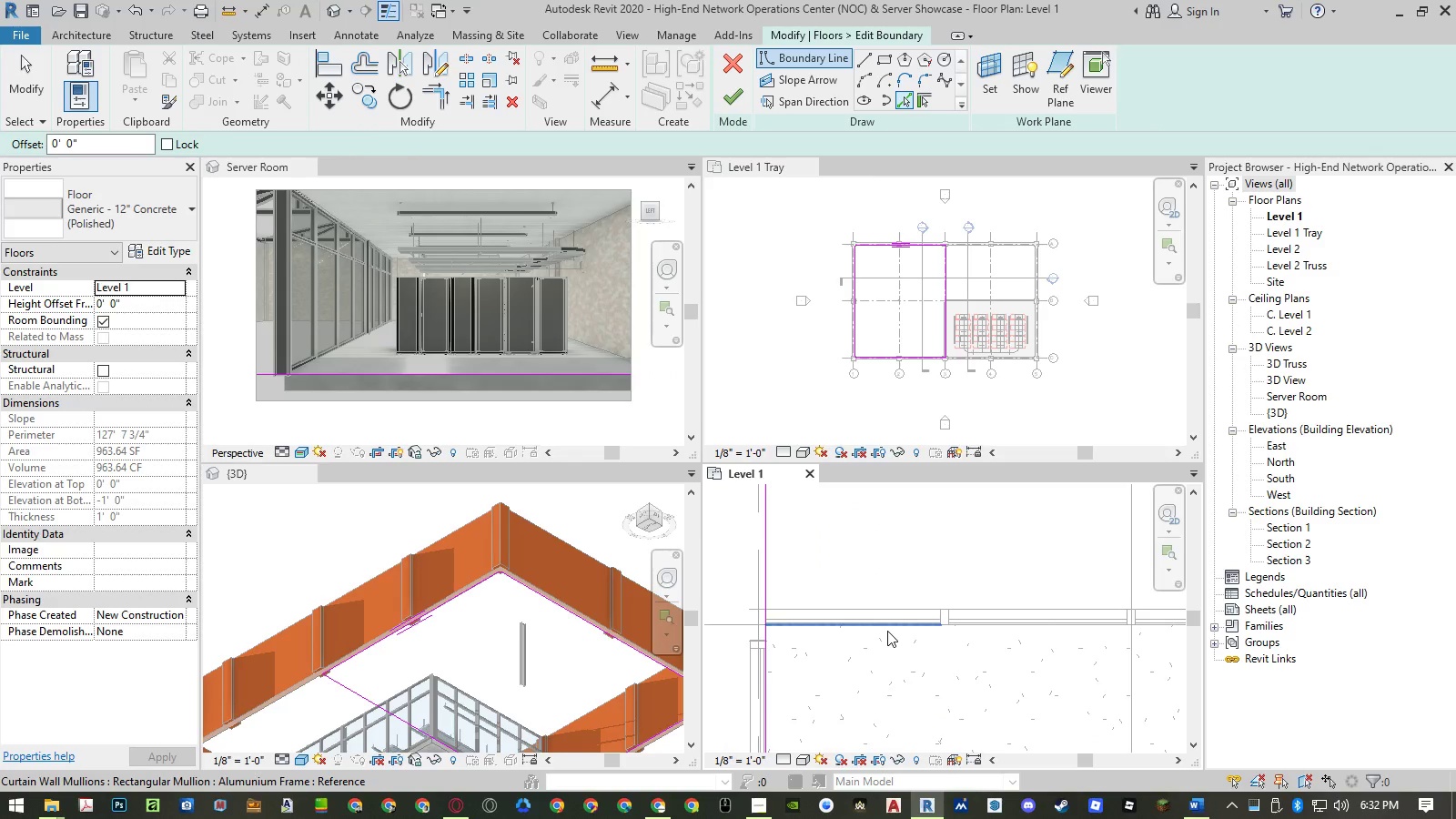 
left_click([887, 631])
 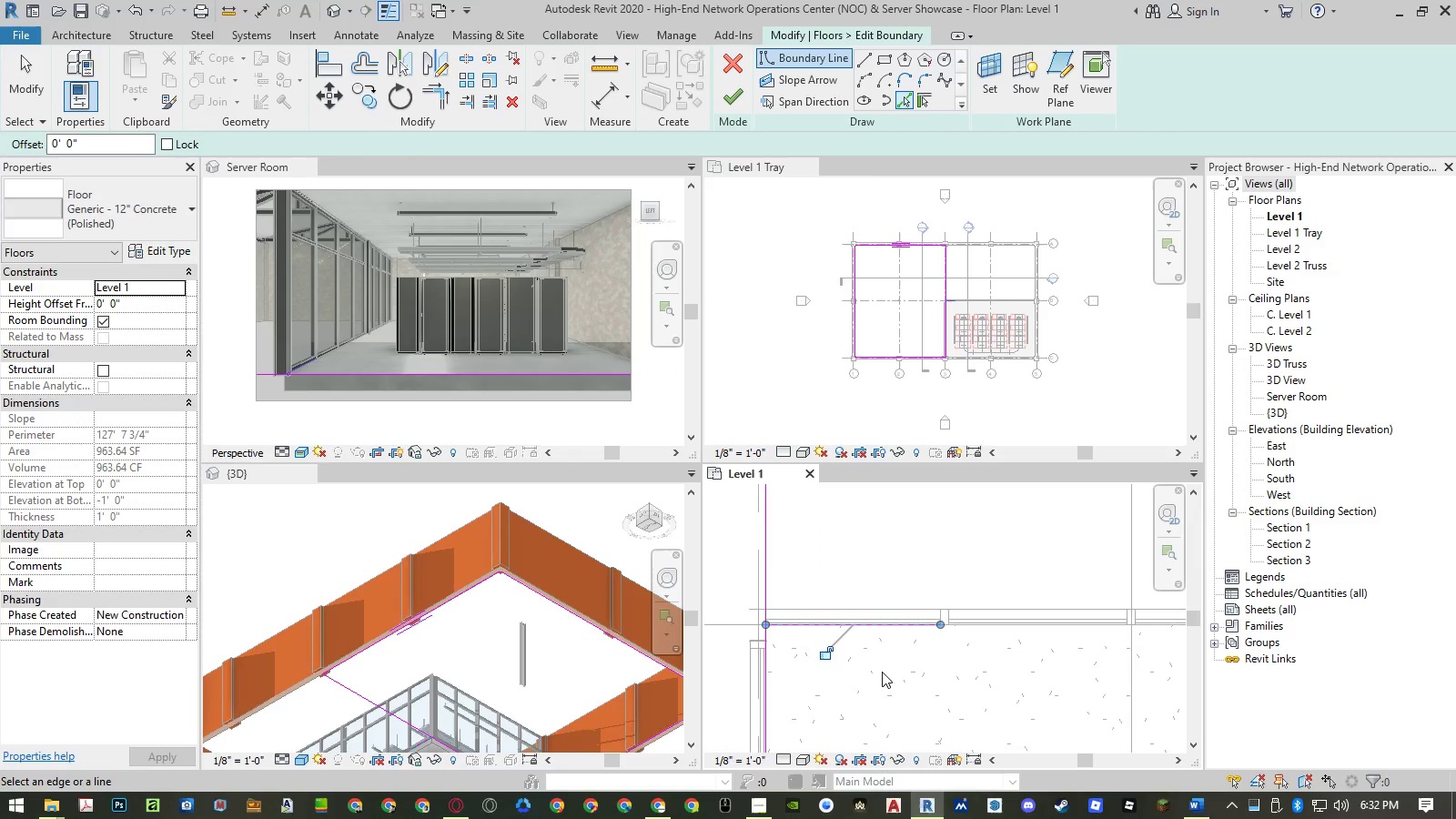 
scroll: coordinate [882, 672], scroll_direction: down, amount: 14.0
 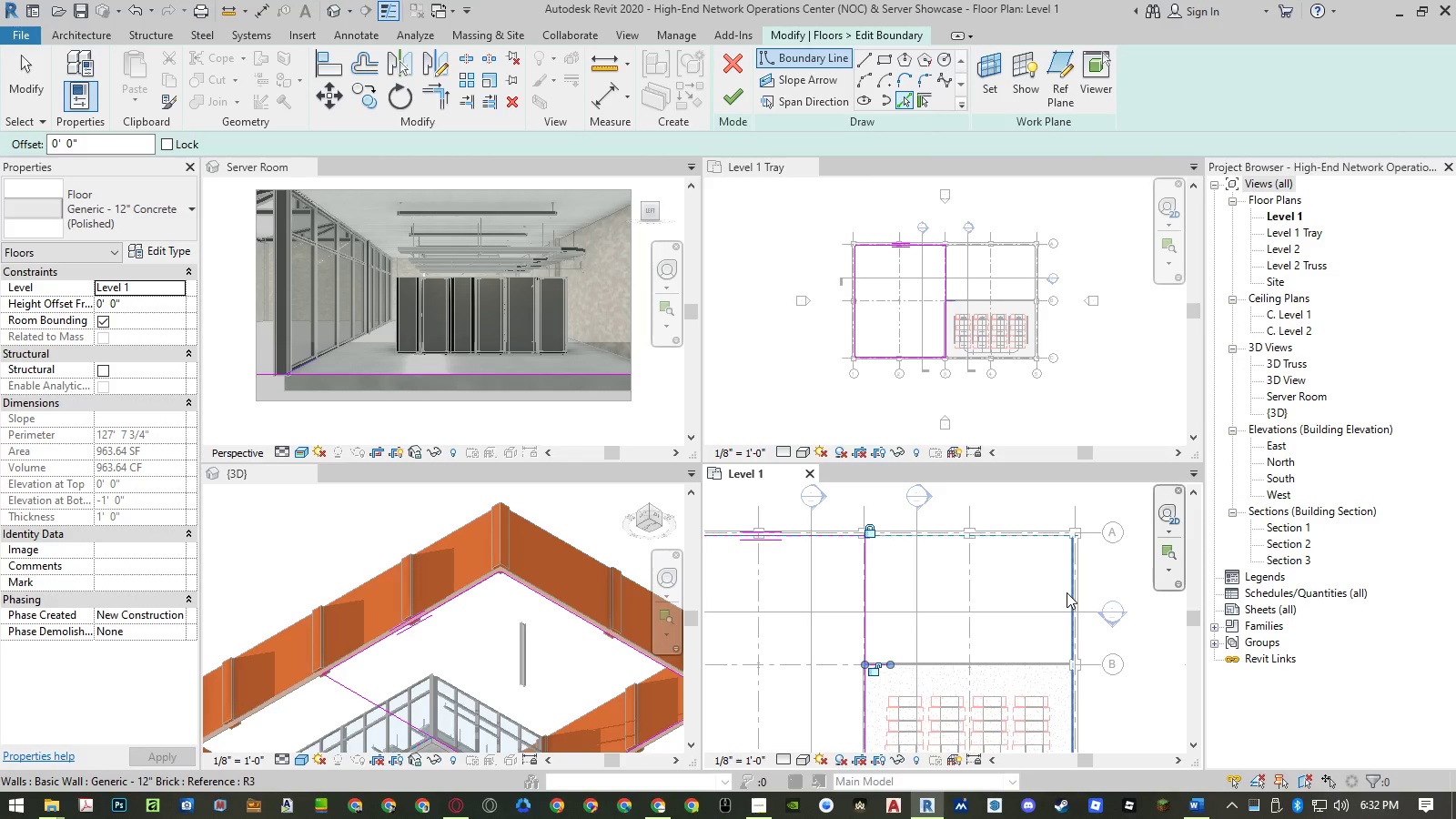 
scroll: coordinate [1067, 592], scroll_direction: up, amount: 5.0
 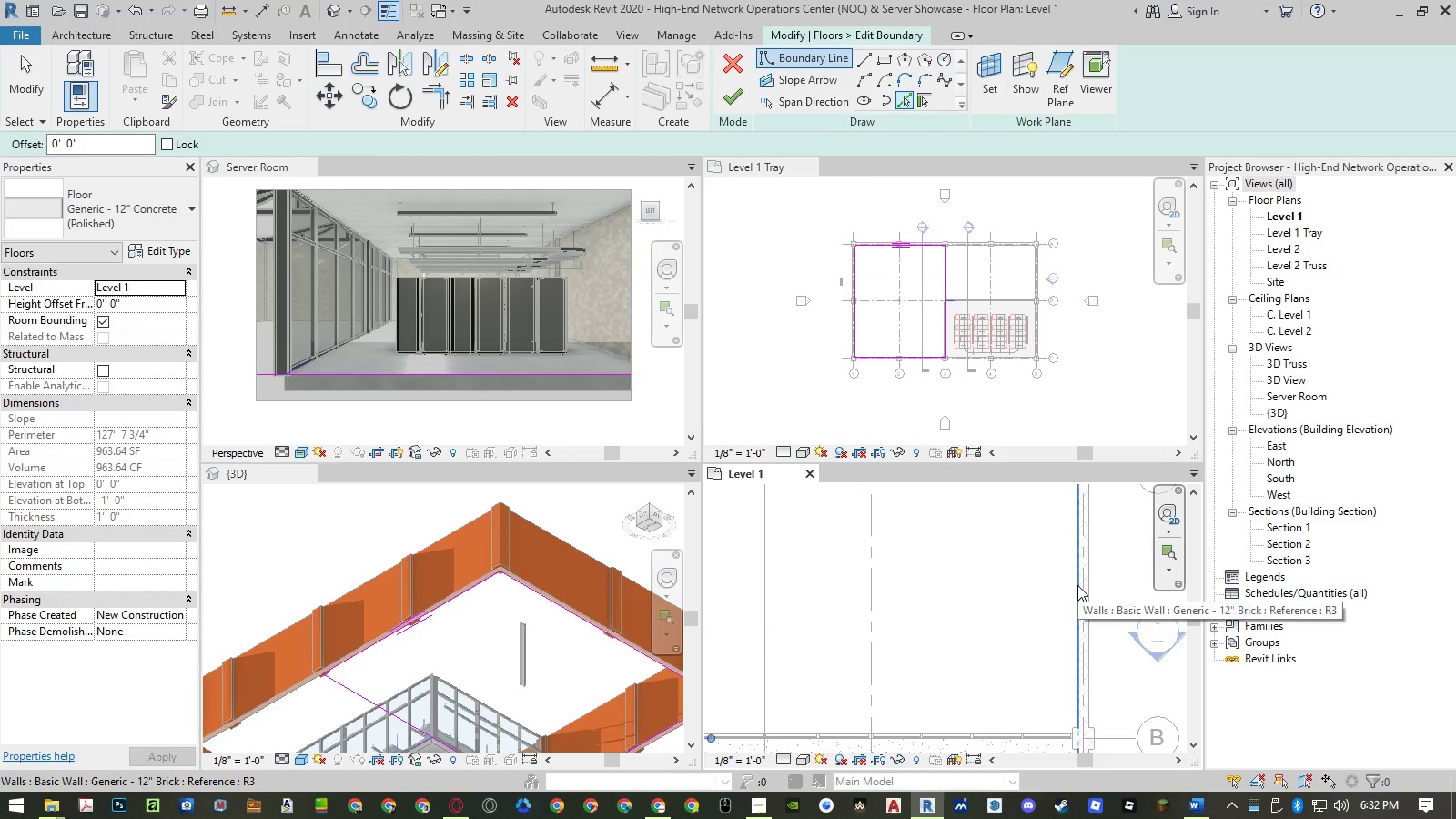 
left_click([1077, 585])
 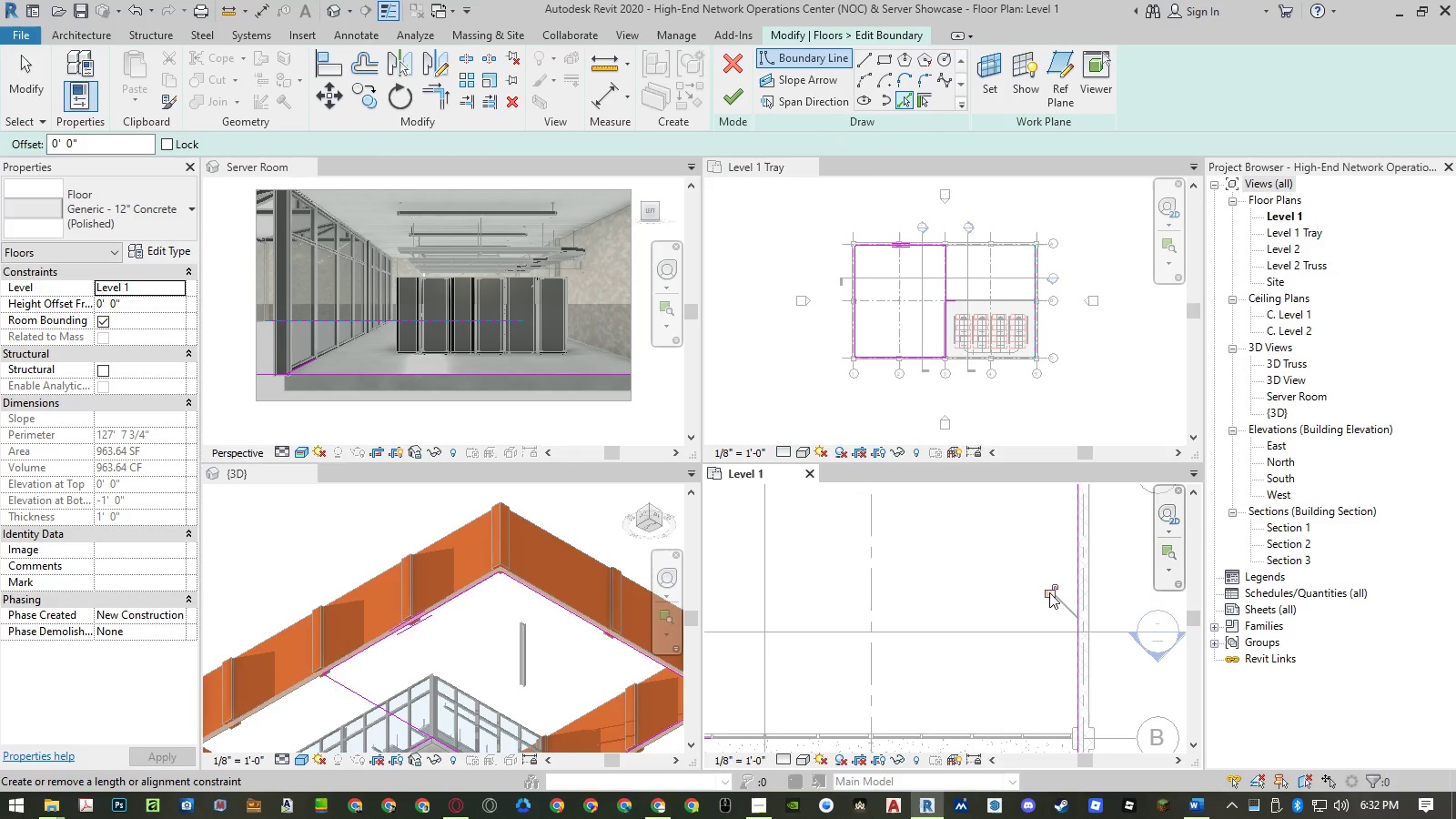 
left_click([1052, 589])
 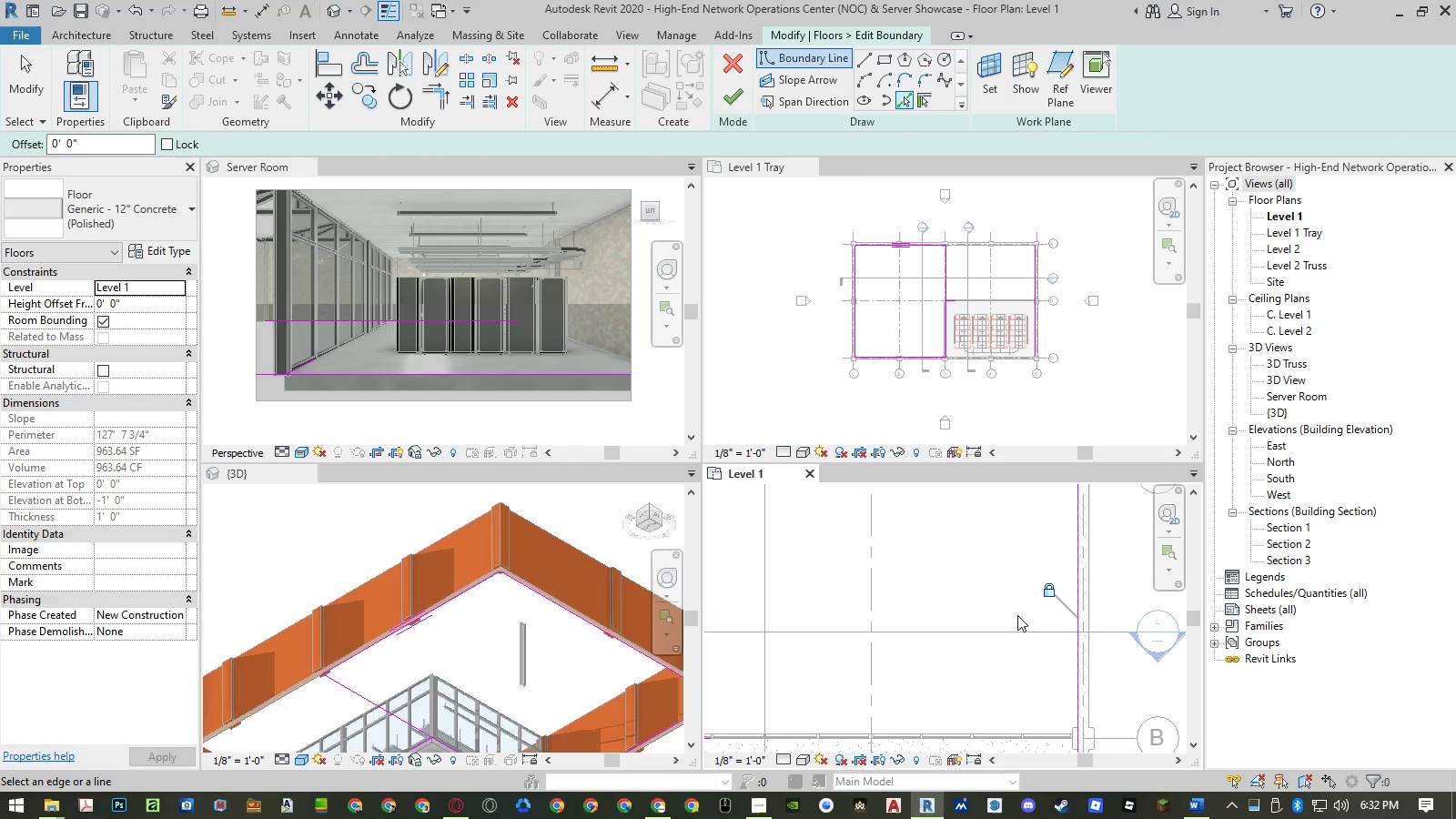 
key(Escape)
key(Escape)
type(sl)
 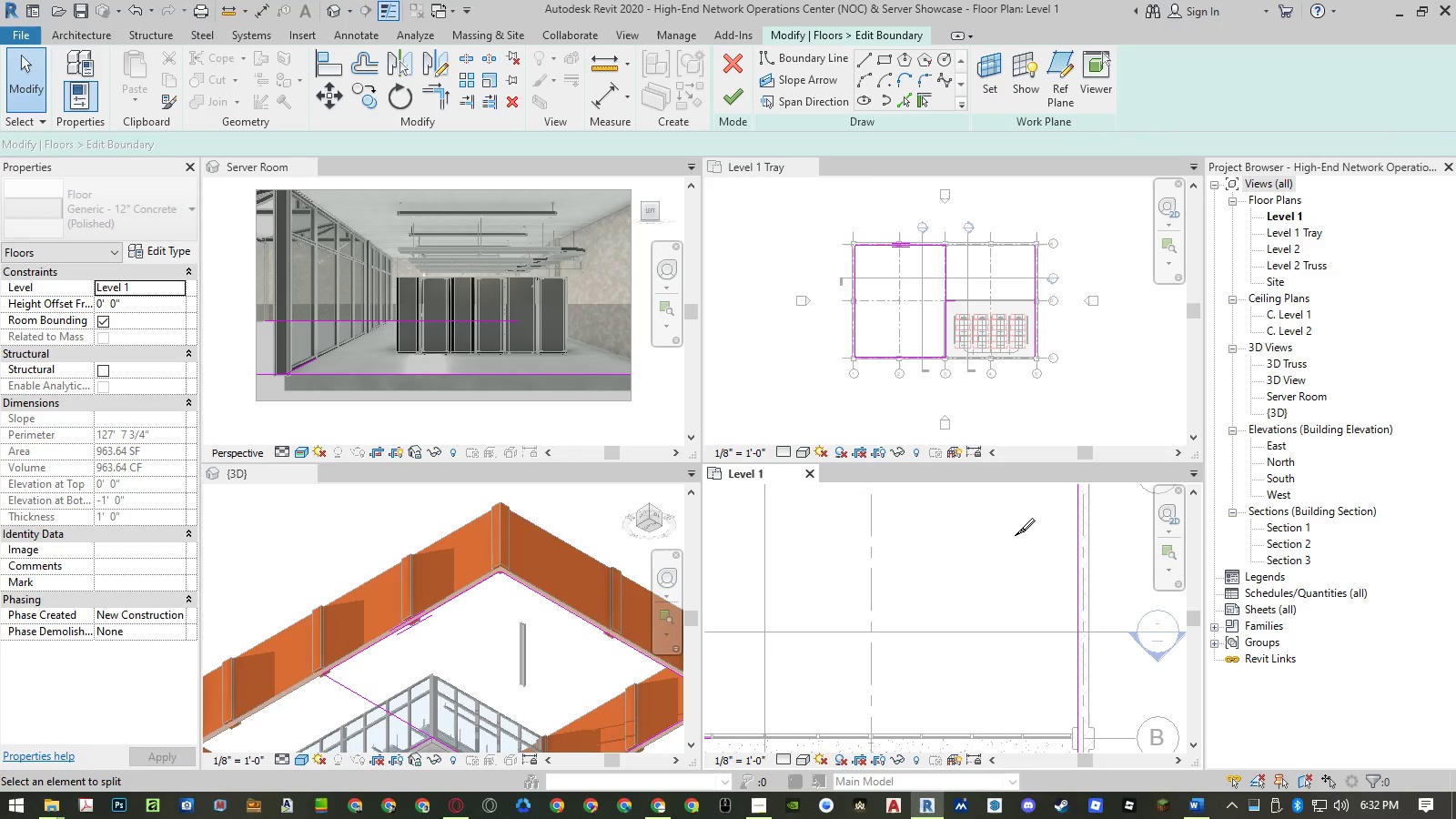 
scroll: coordinate [1022, 543], scroll_direction: down, amount: 10.0
 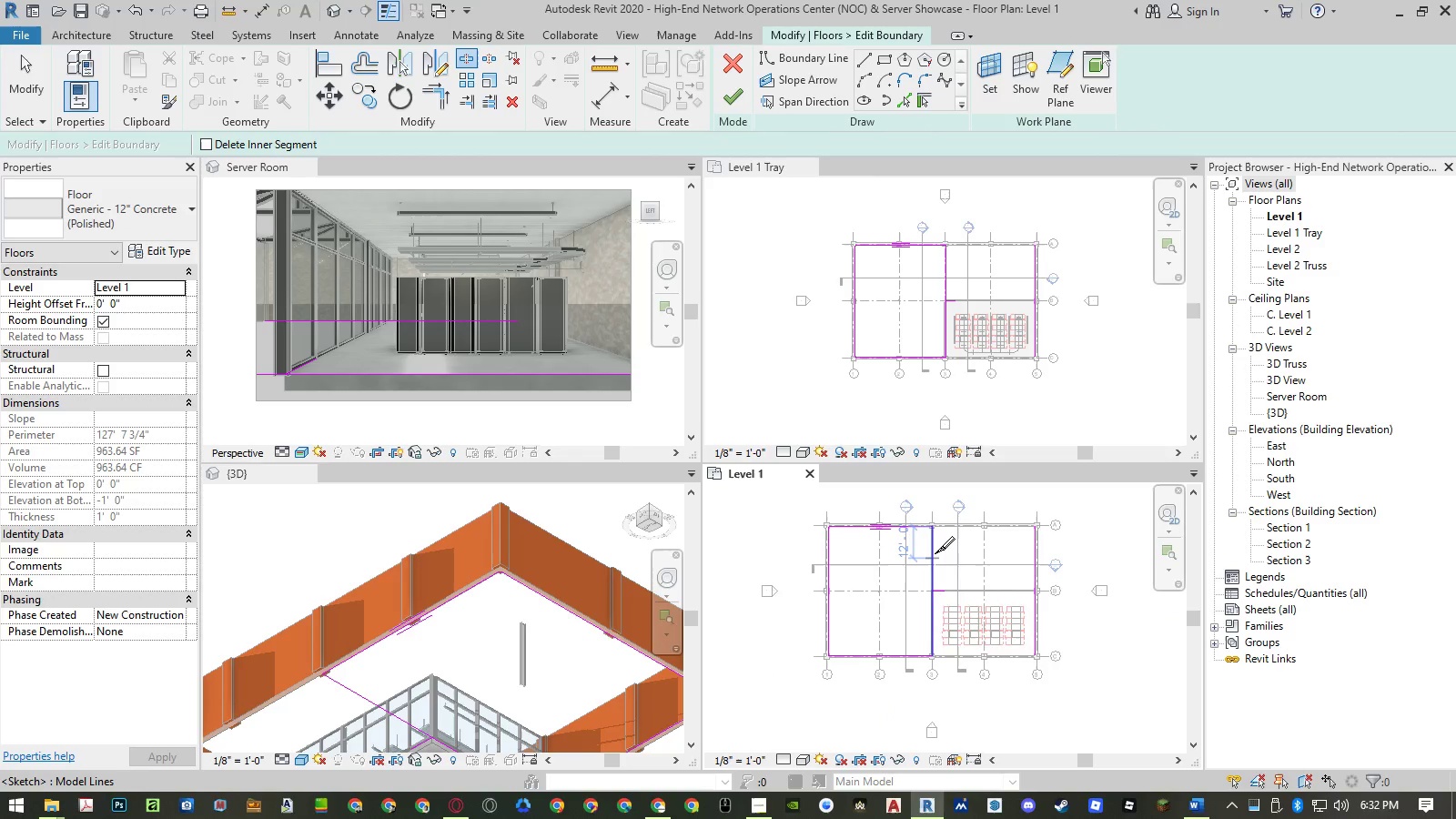 
left_click([935, 553])
 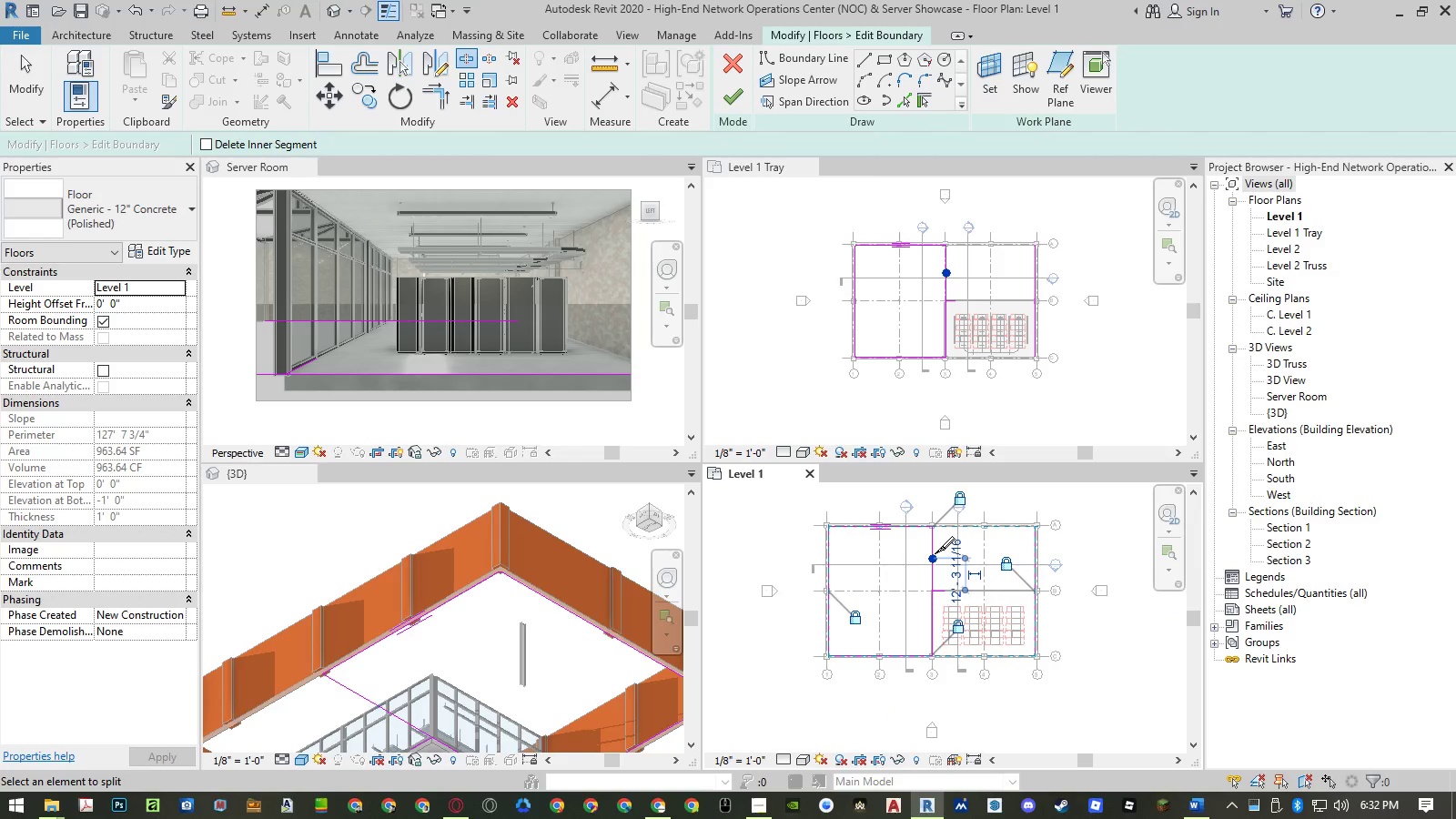 
key(Escape)
 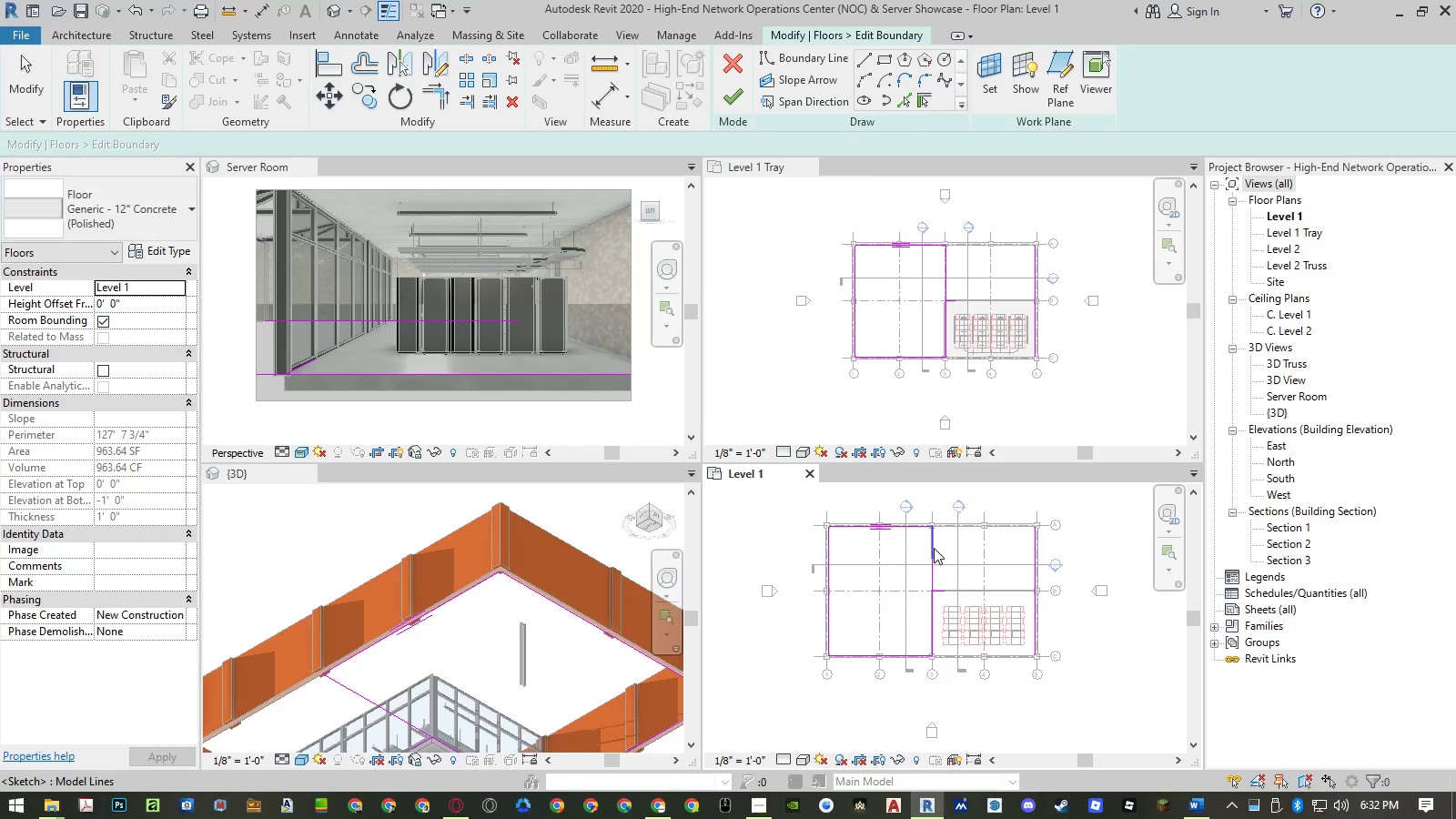 
left_click([934, 548])
 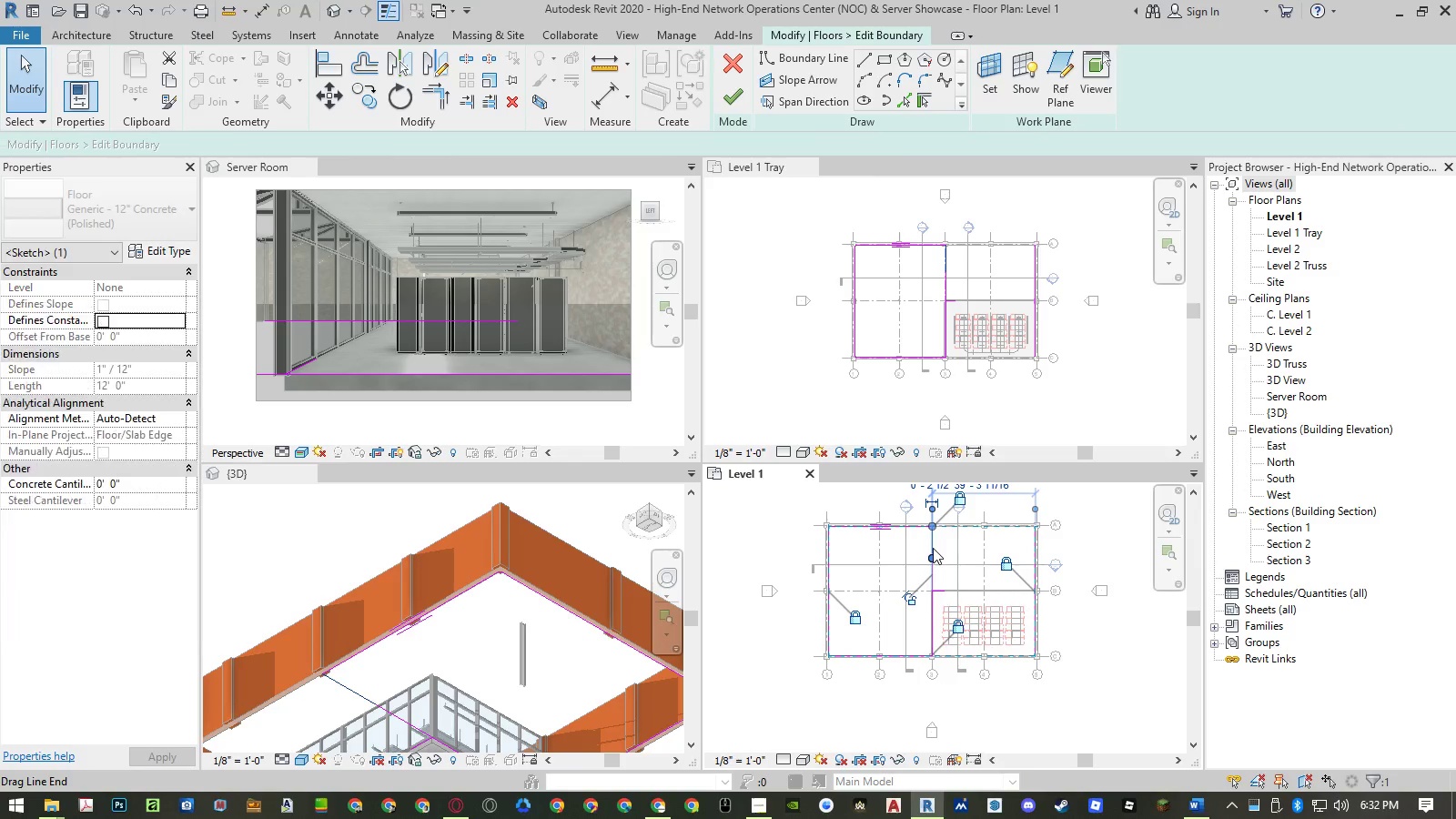 
key(Delete)
 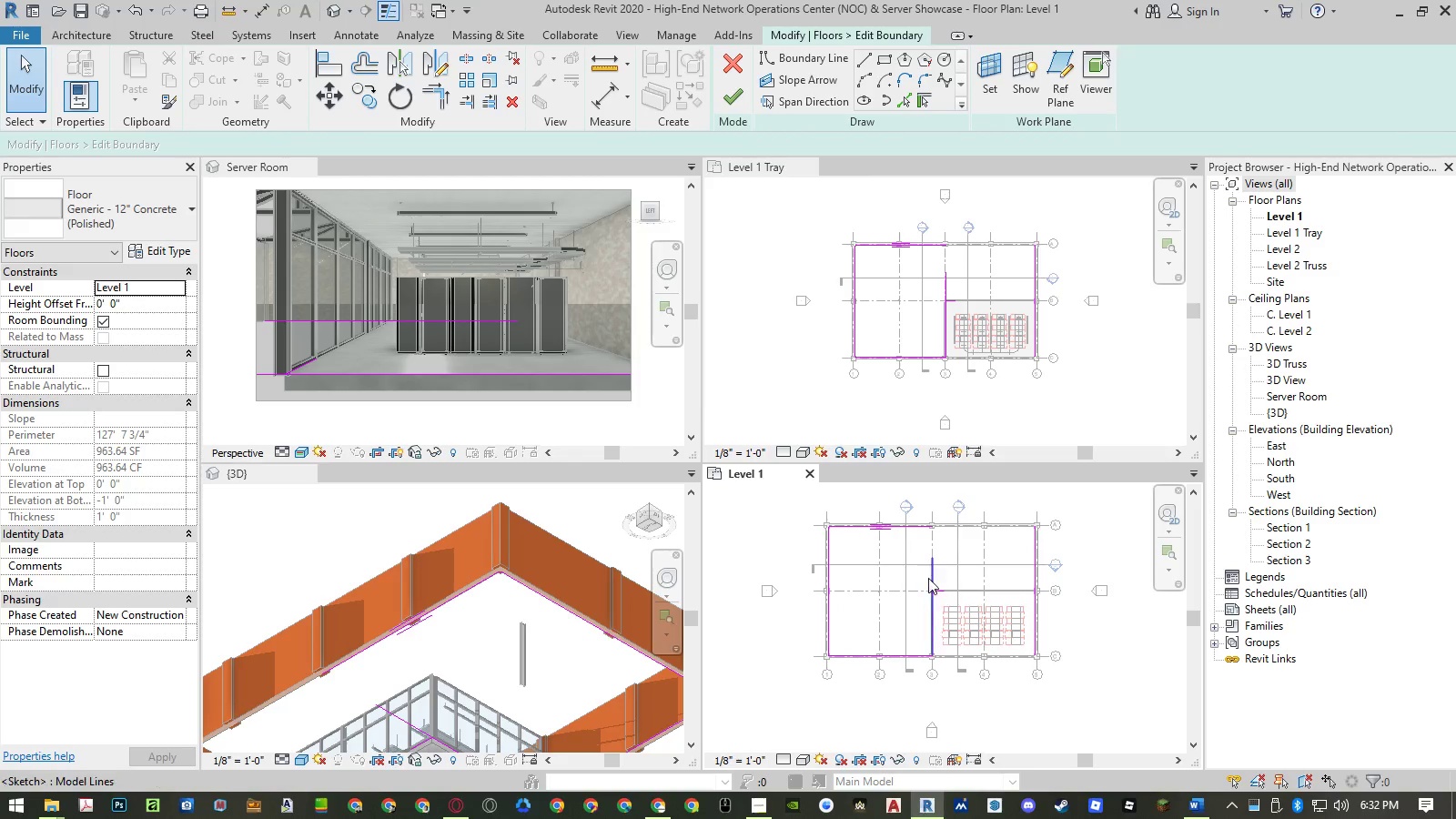 
type(tr)
 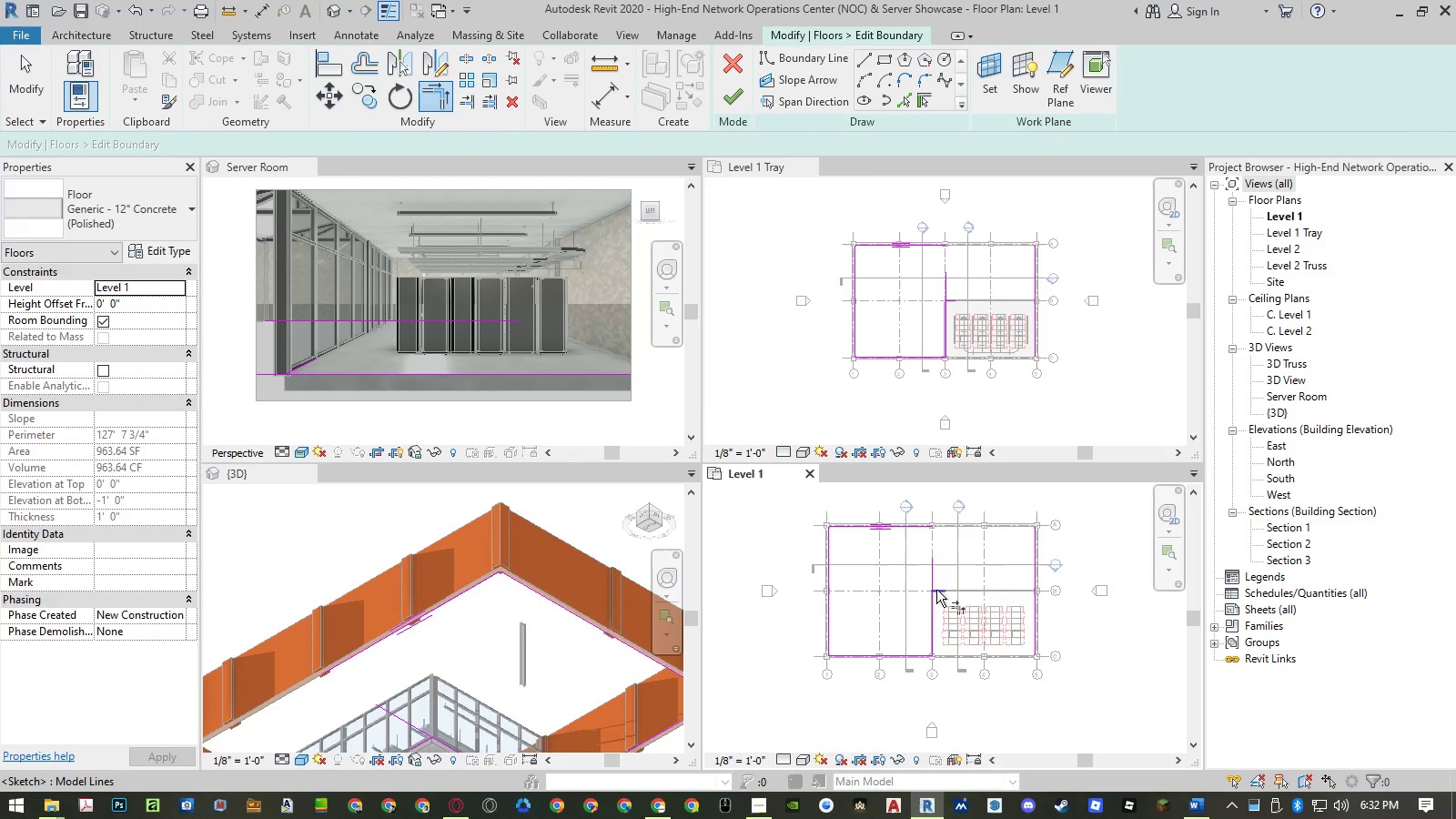 
left_click([936, 590])
 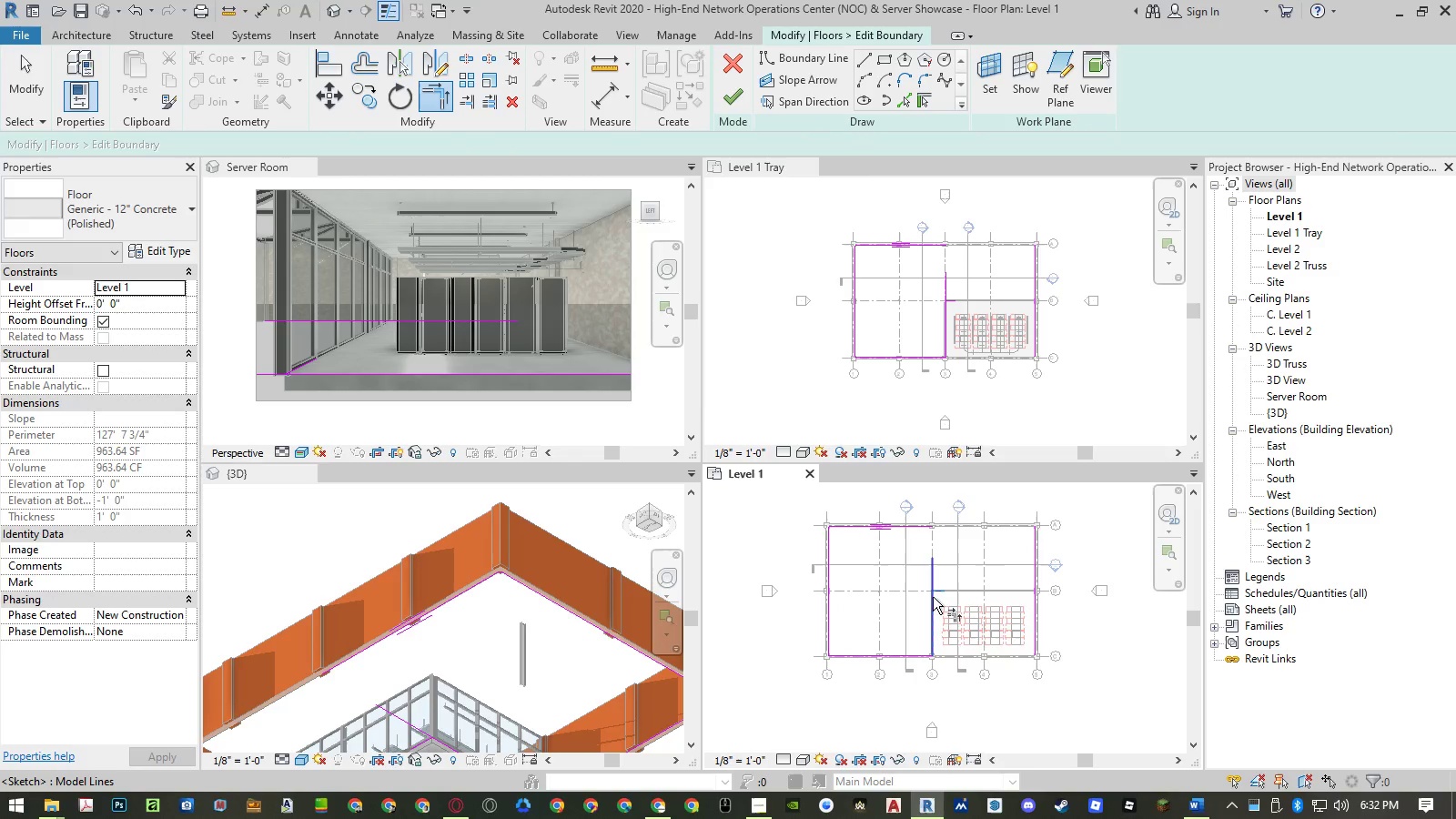 
double_click([933, 597])
 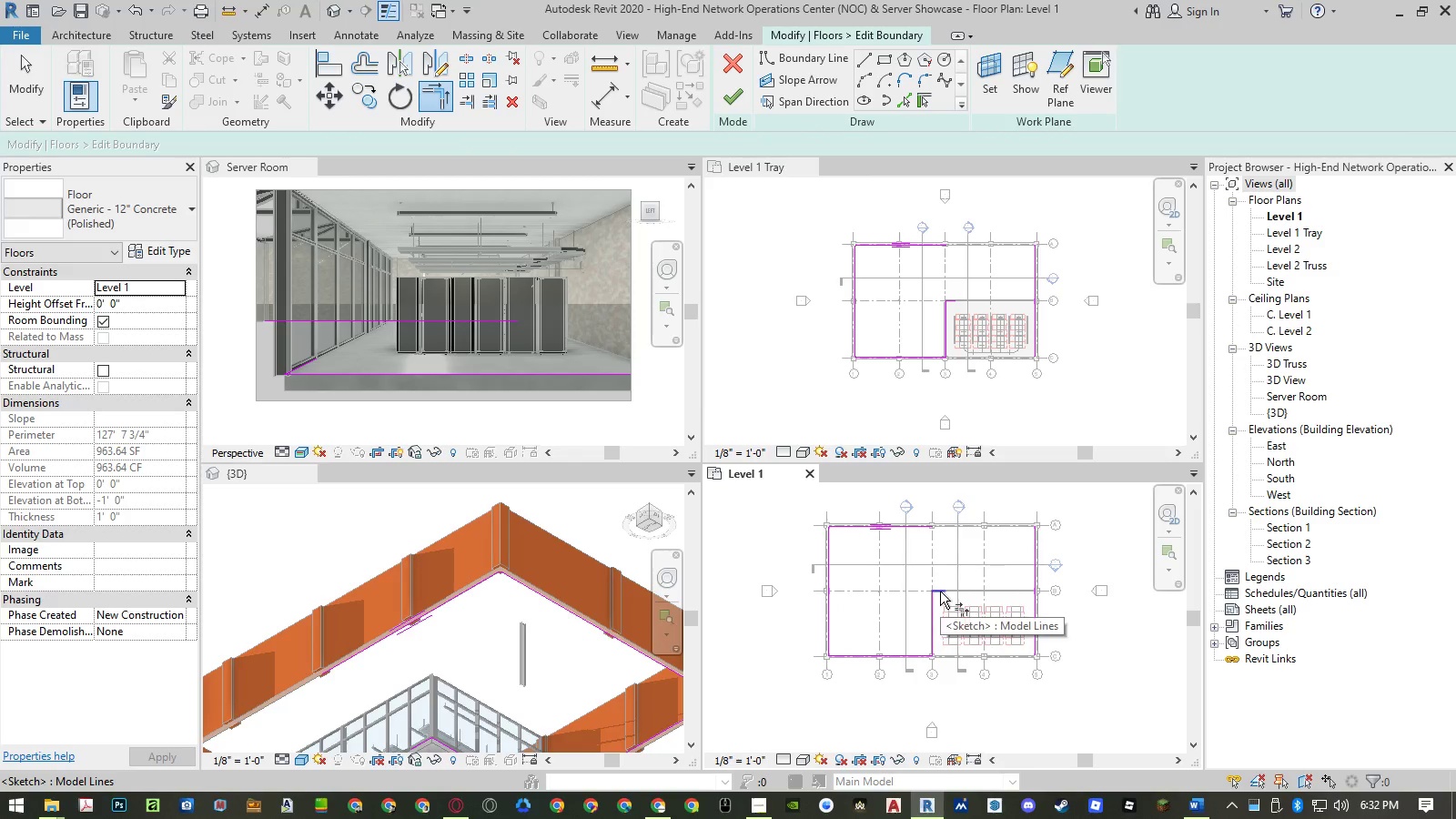 
left_click([940, 592])
 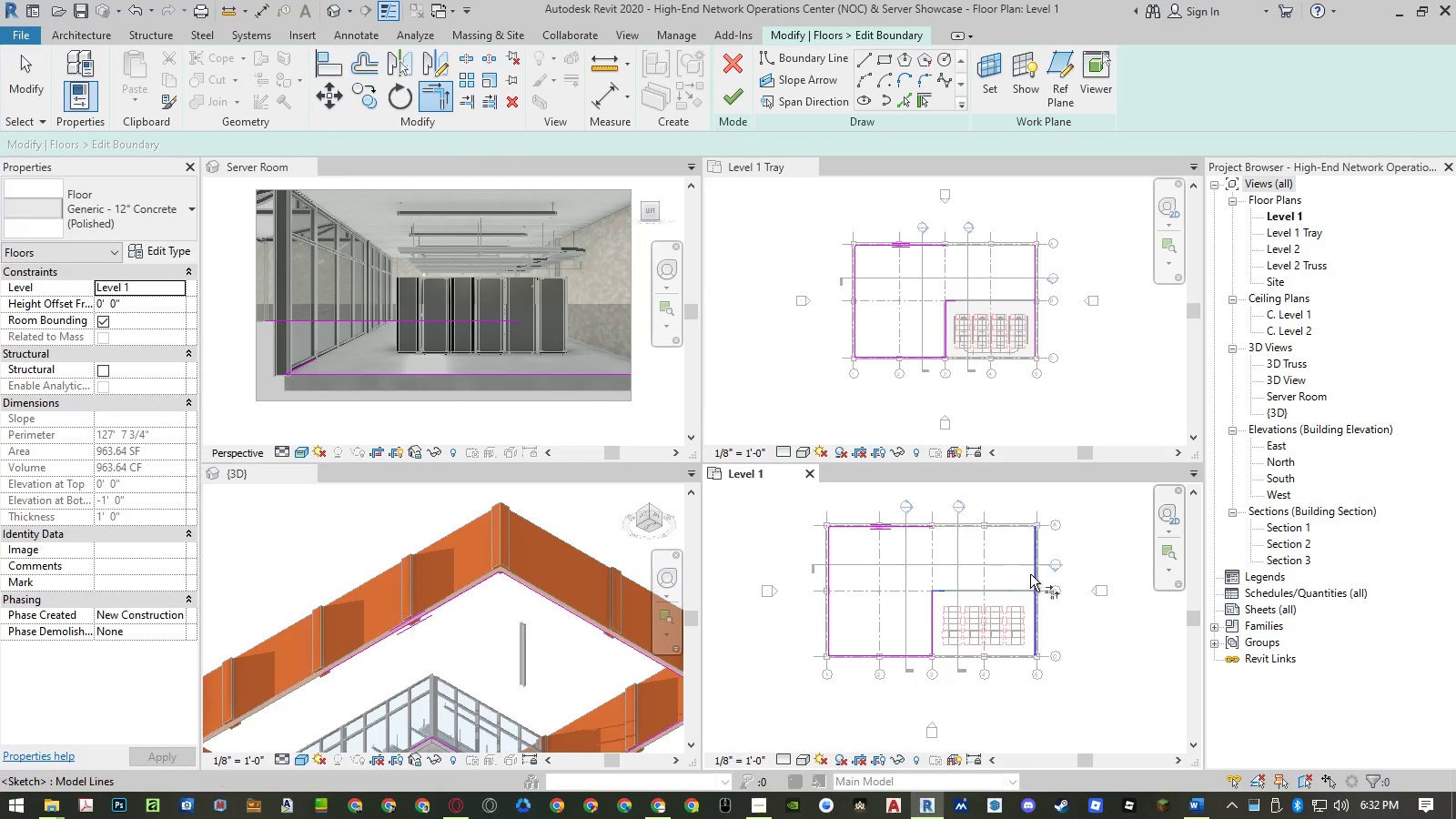 
left_click([1032, 574])
 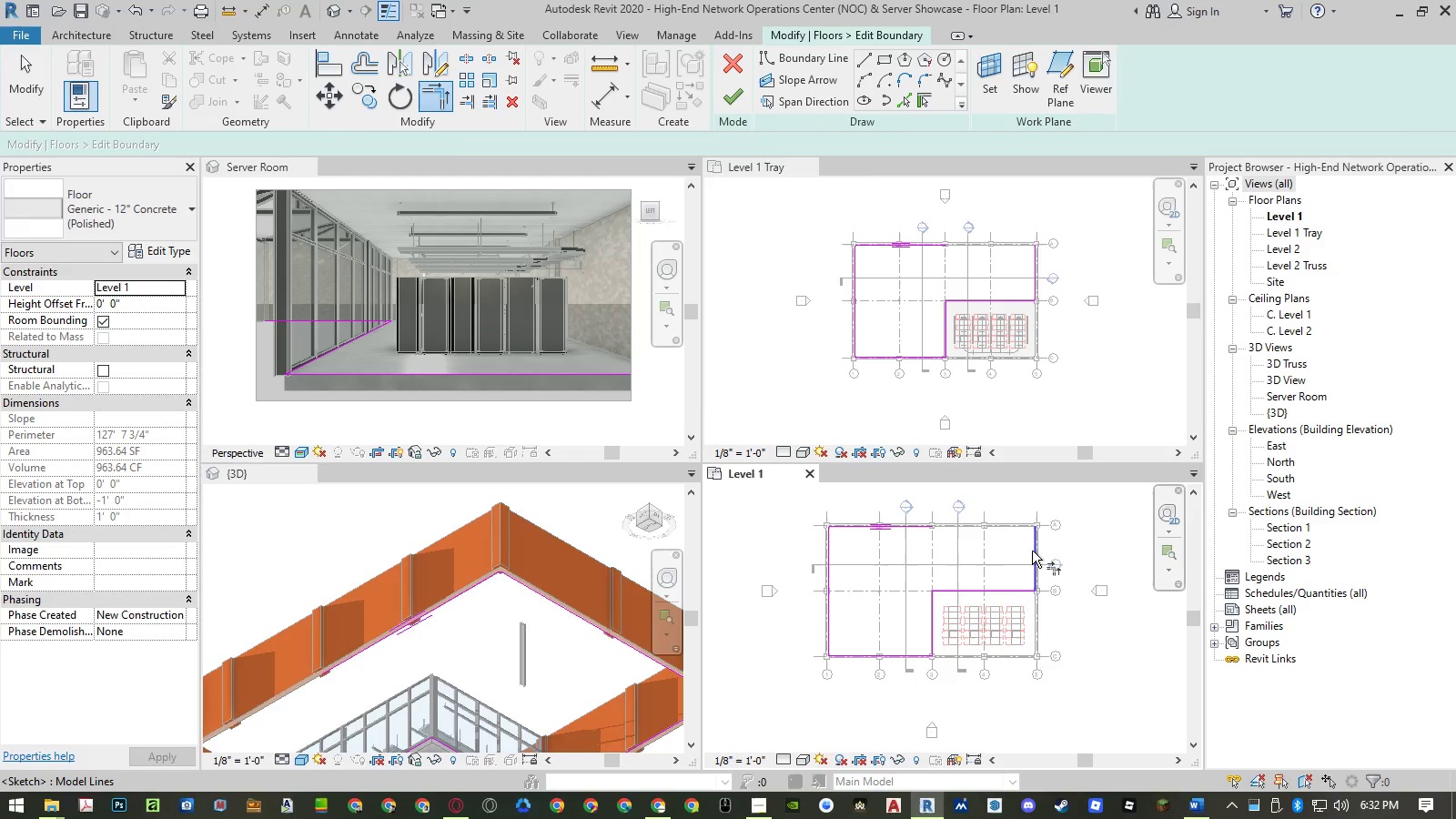 
left_click([1032, 551])
 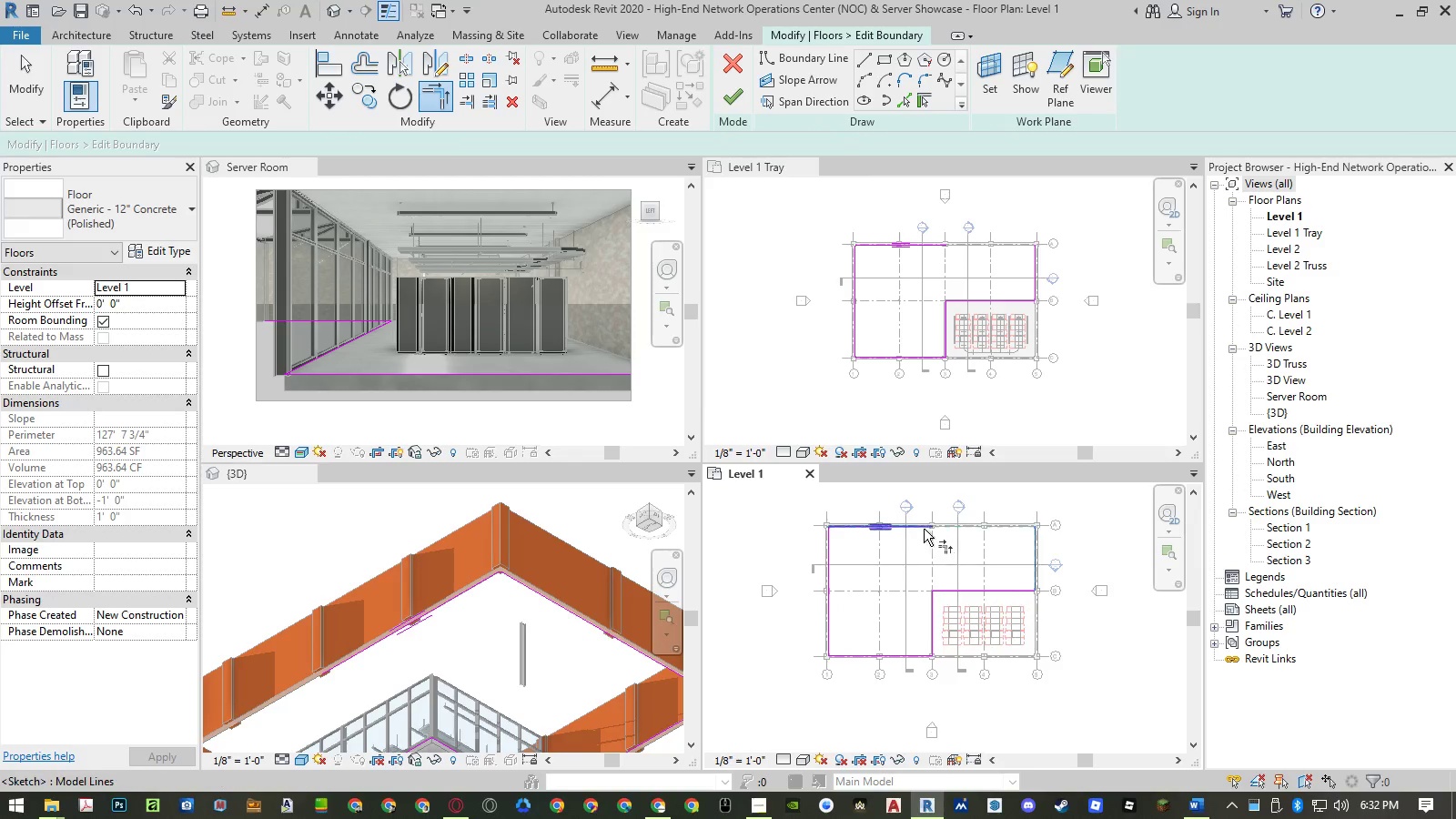 
left_click([923, 528])
 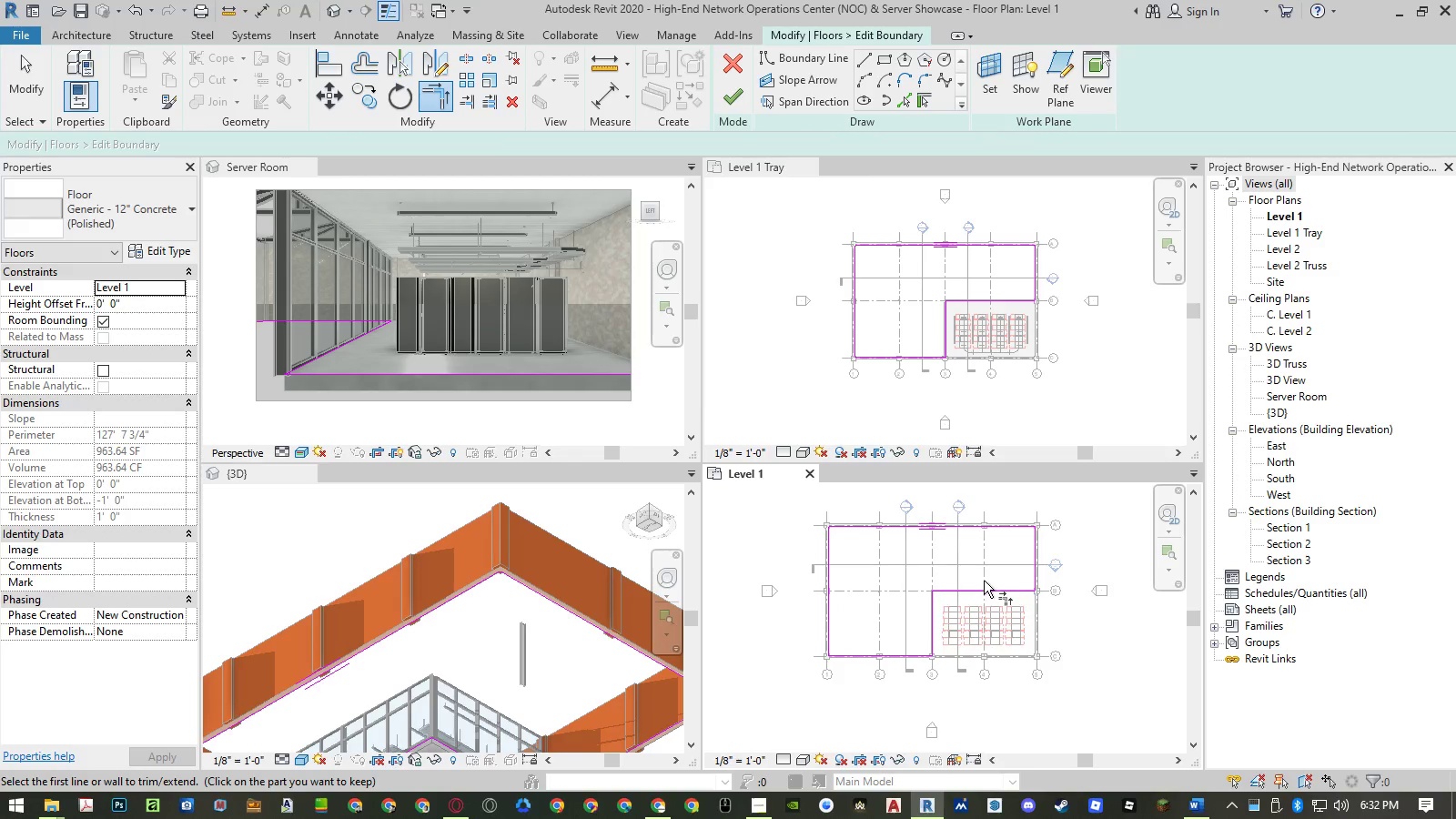 
key(Escape)
 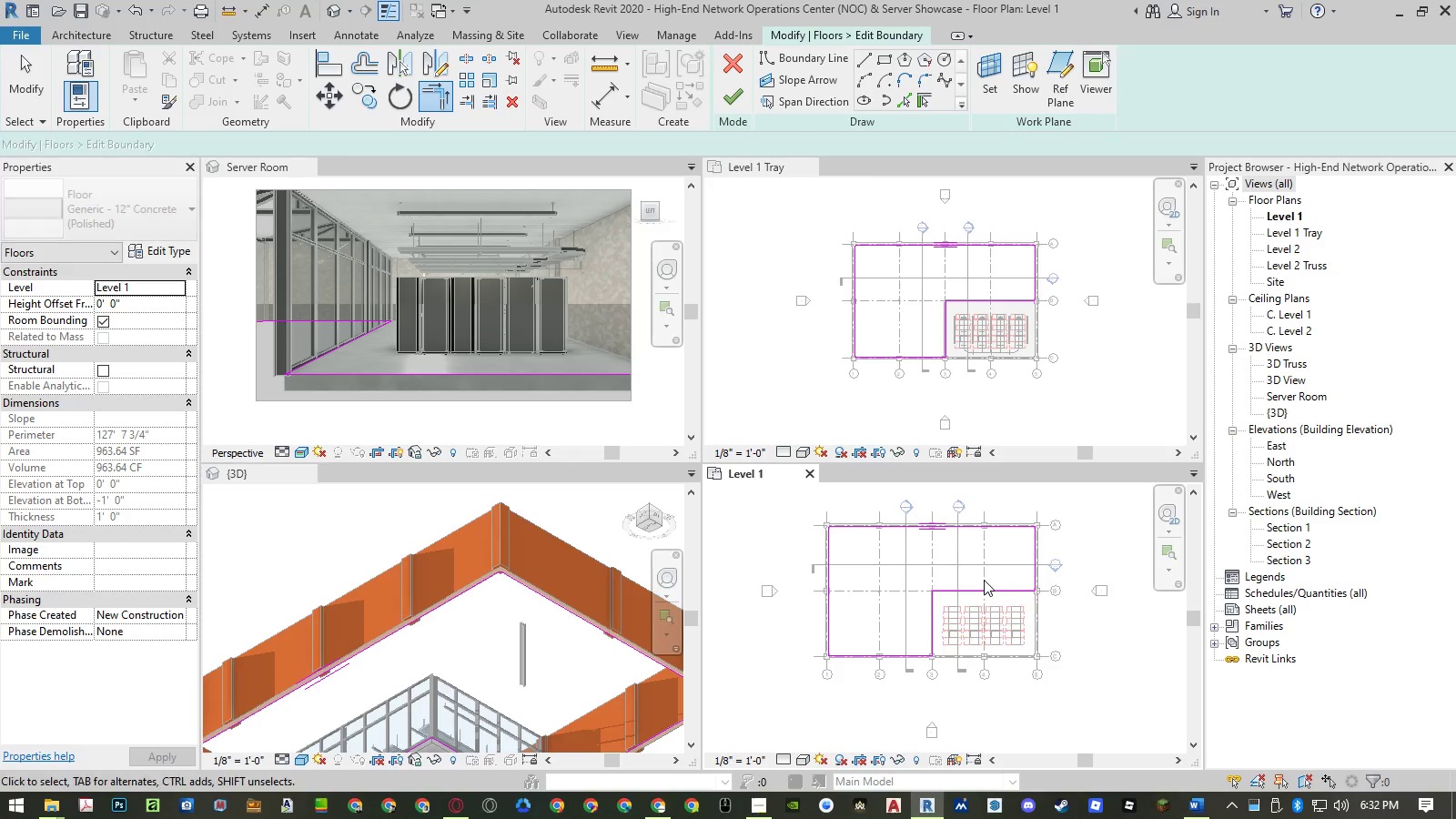 
left_click([734, 108])
 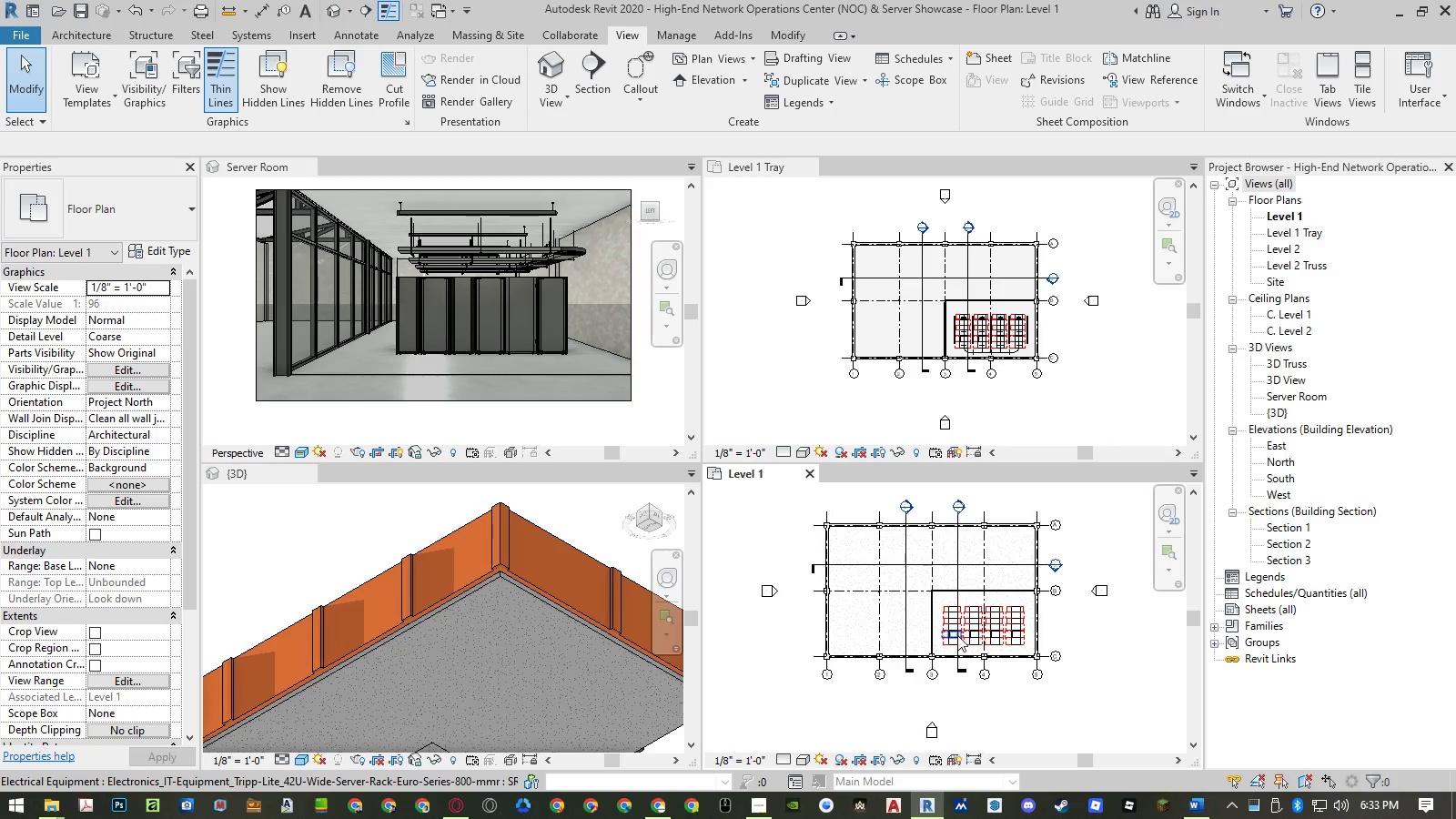 
scroll: coordinate [921, 652], scroll_direction: up, amount: 4.0
 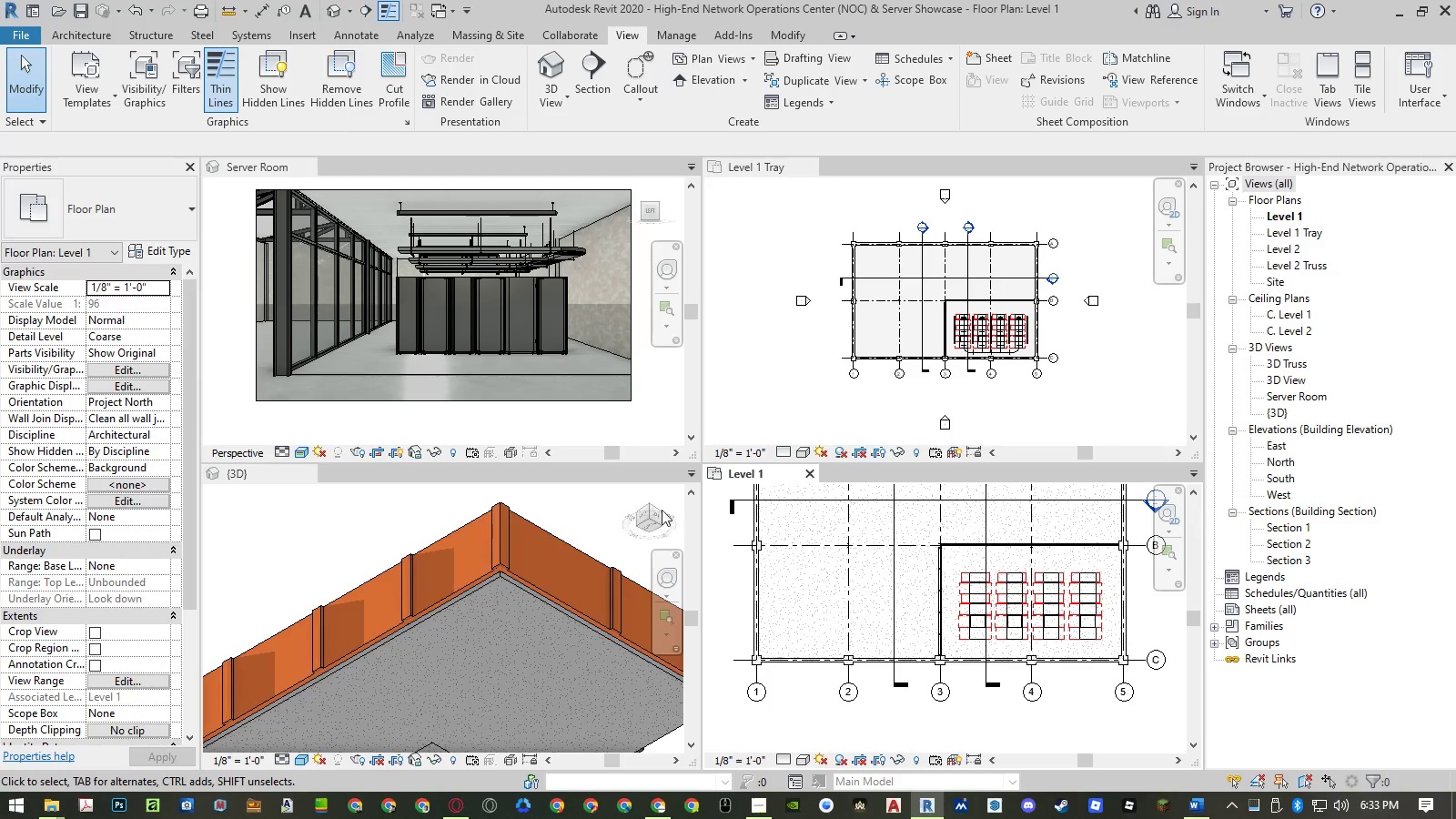 
scroll: coordinate [574, 550], scroll_direction: down, amount: 5.0
 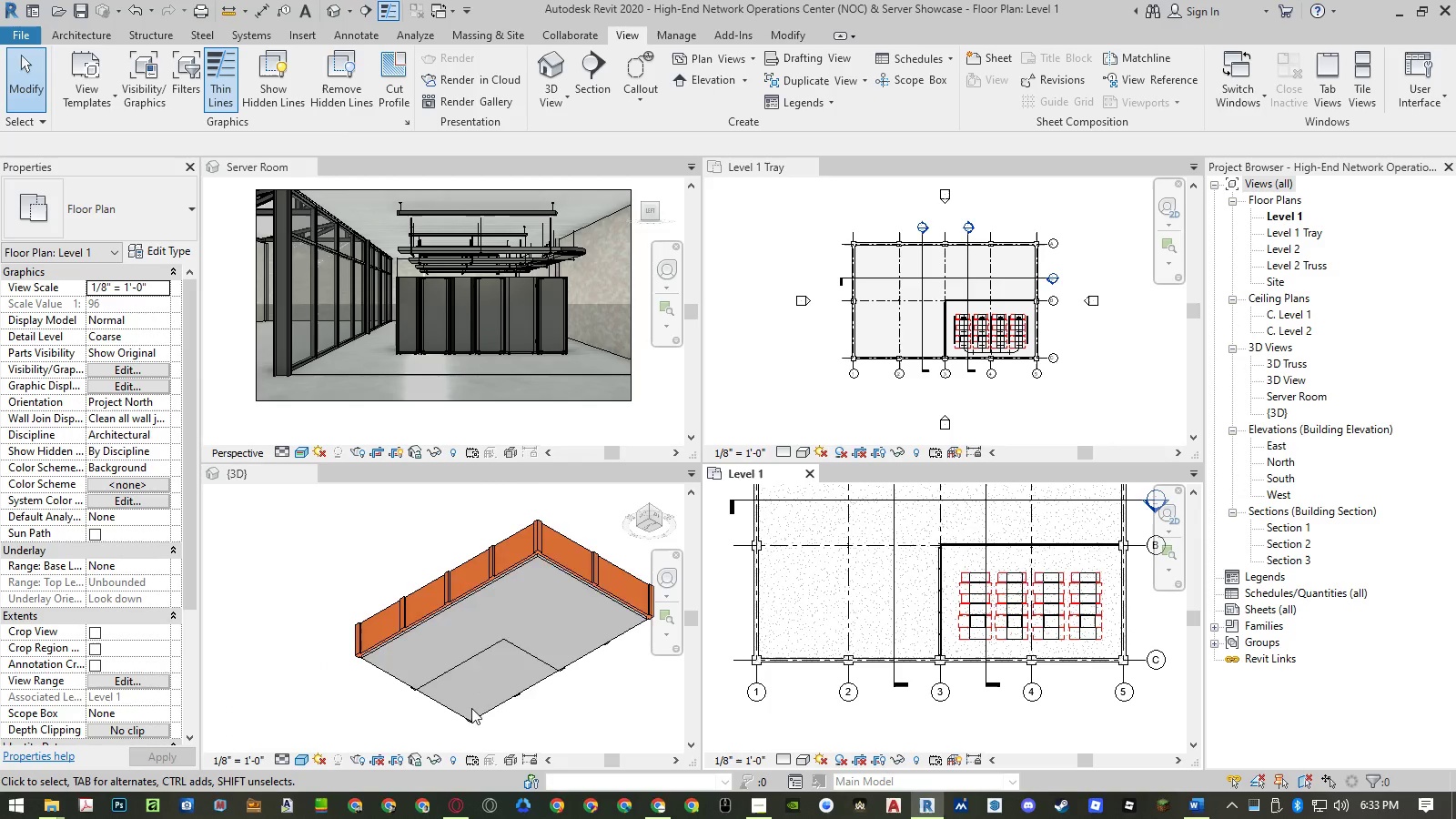 
scroll: coordinate [470, 726], scroll_direction: up, amount: 4.0
 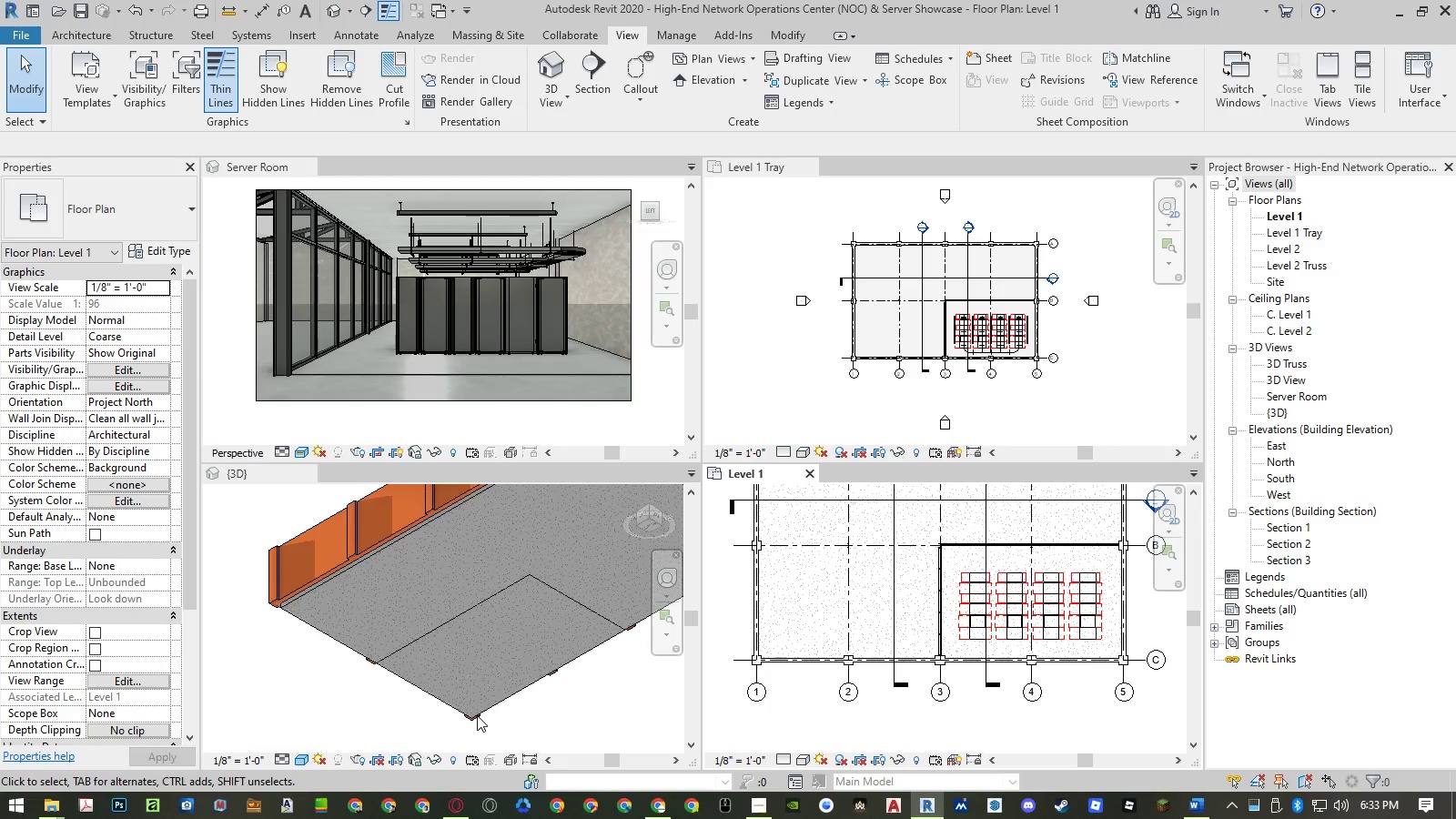 
left_click([477, 715])
 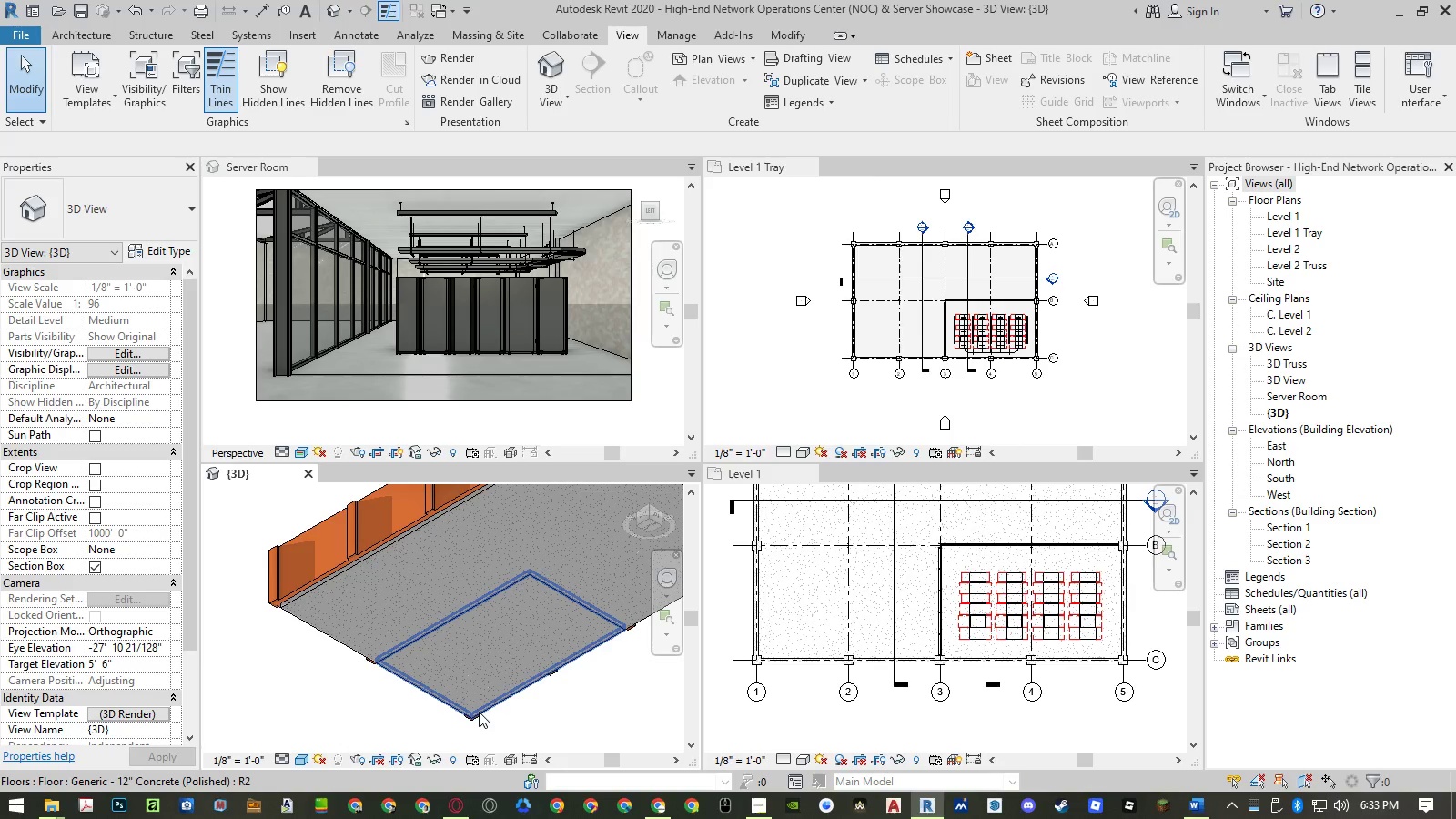 
left_click([479, 712])
 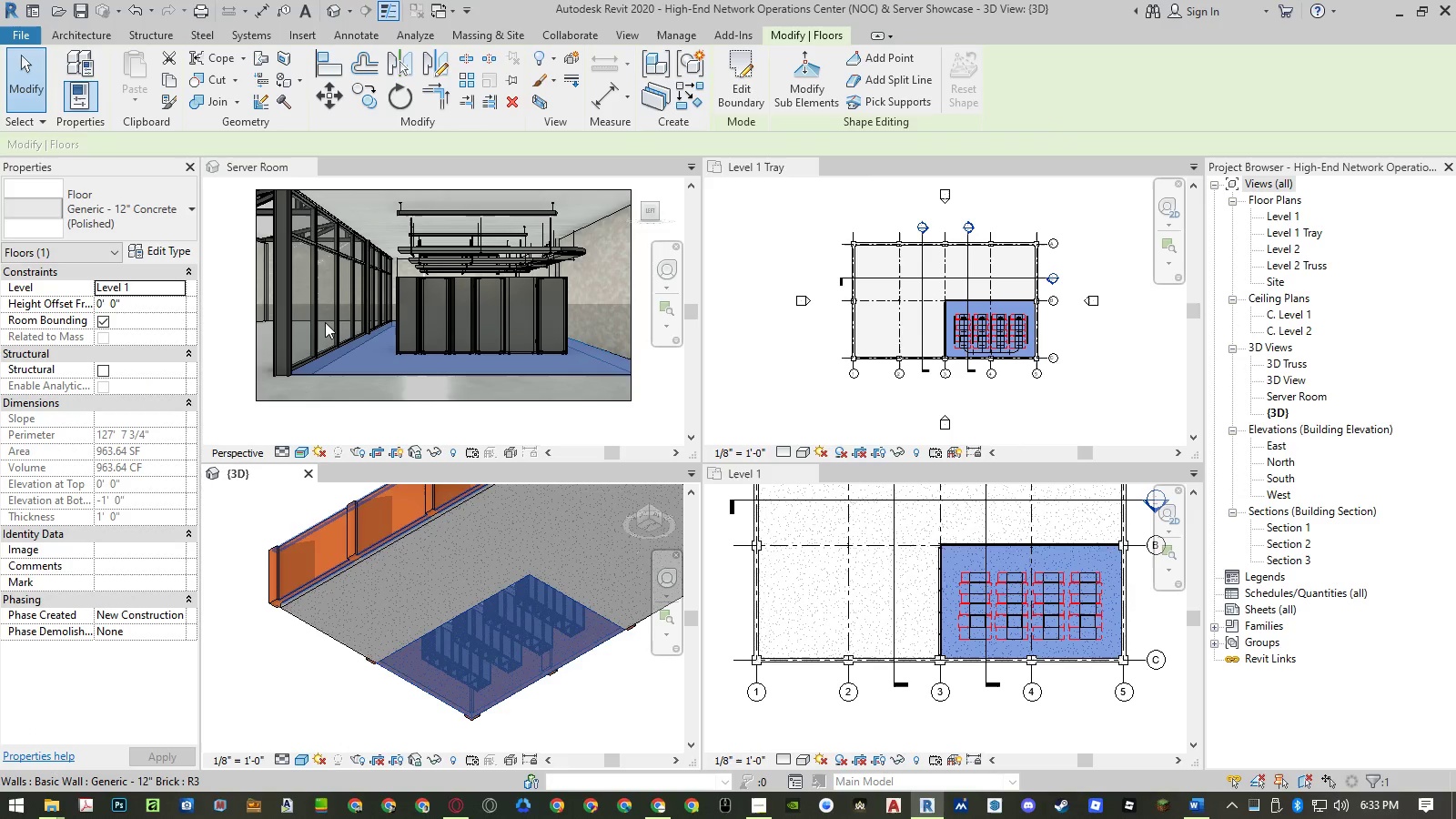 
wait(5.34)
 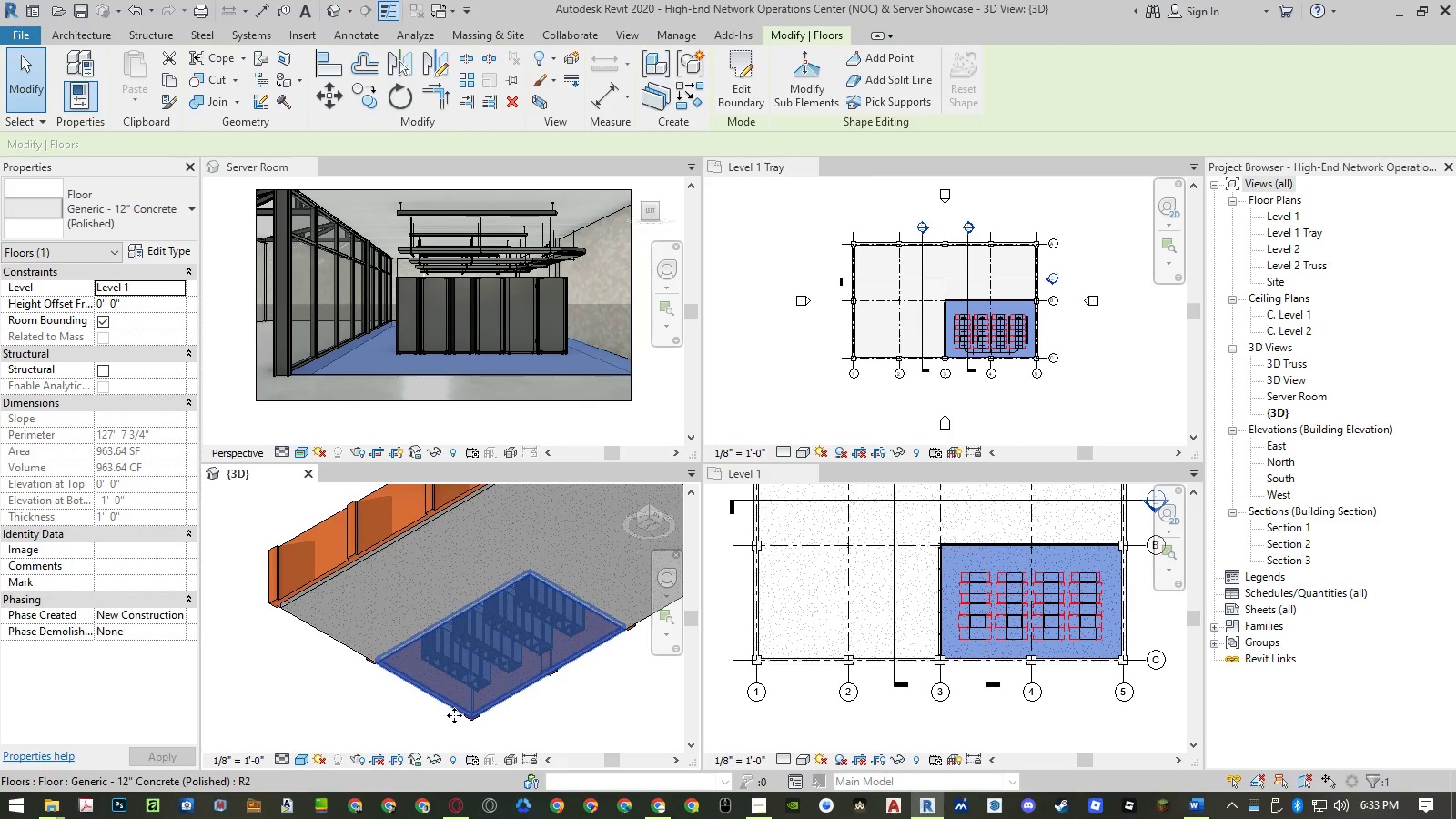 
left_click([183, 258])
 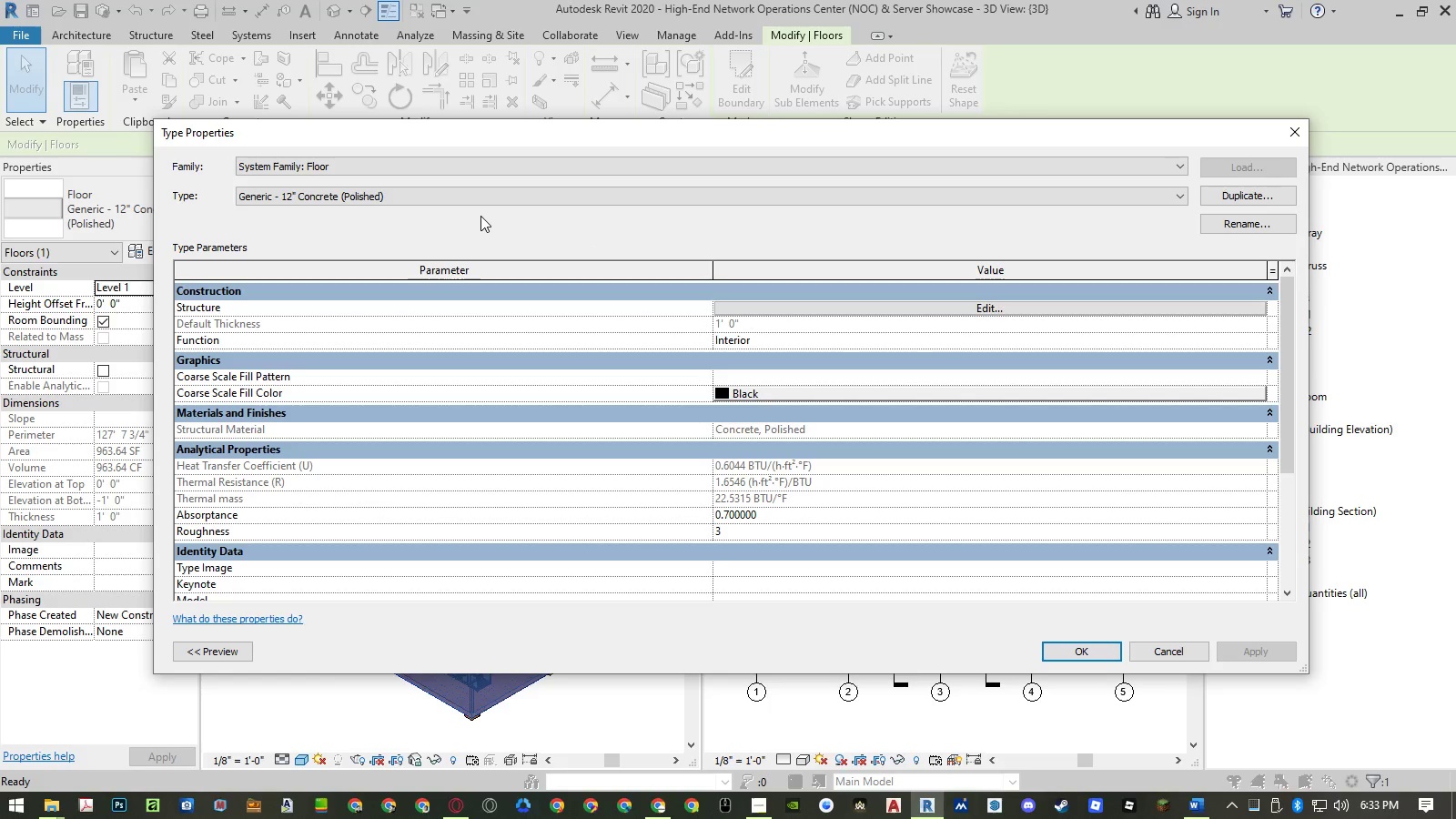 
wait(11.91)
 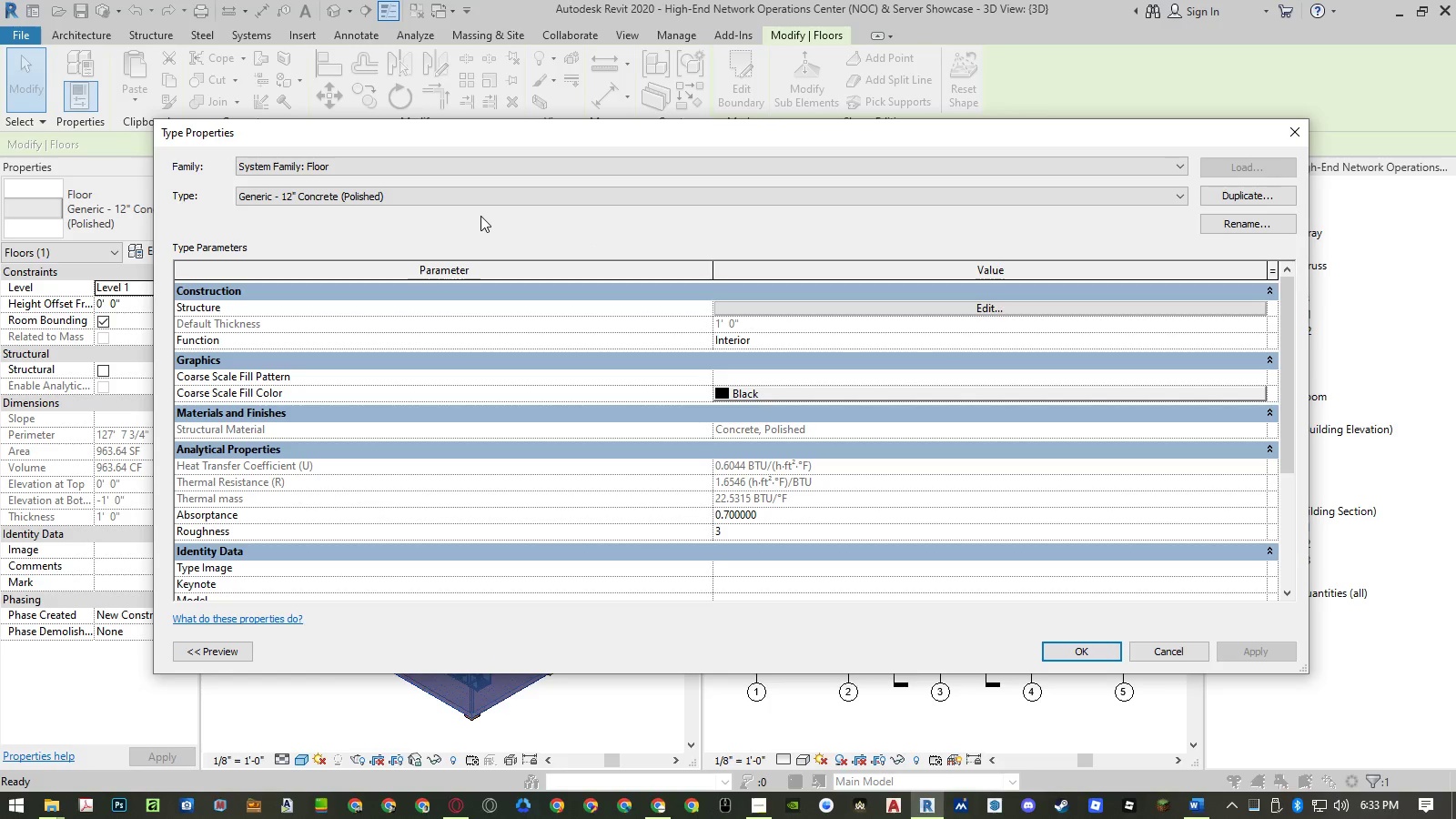 
left_click([1163, 655])
 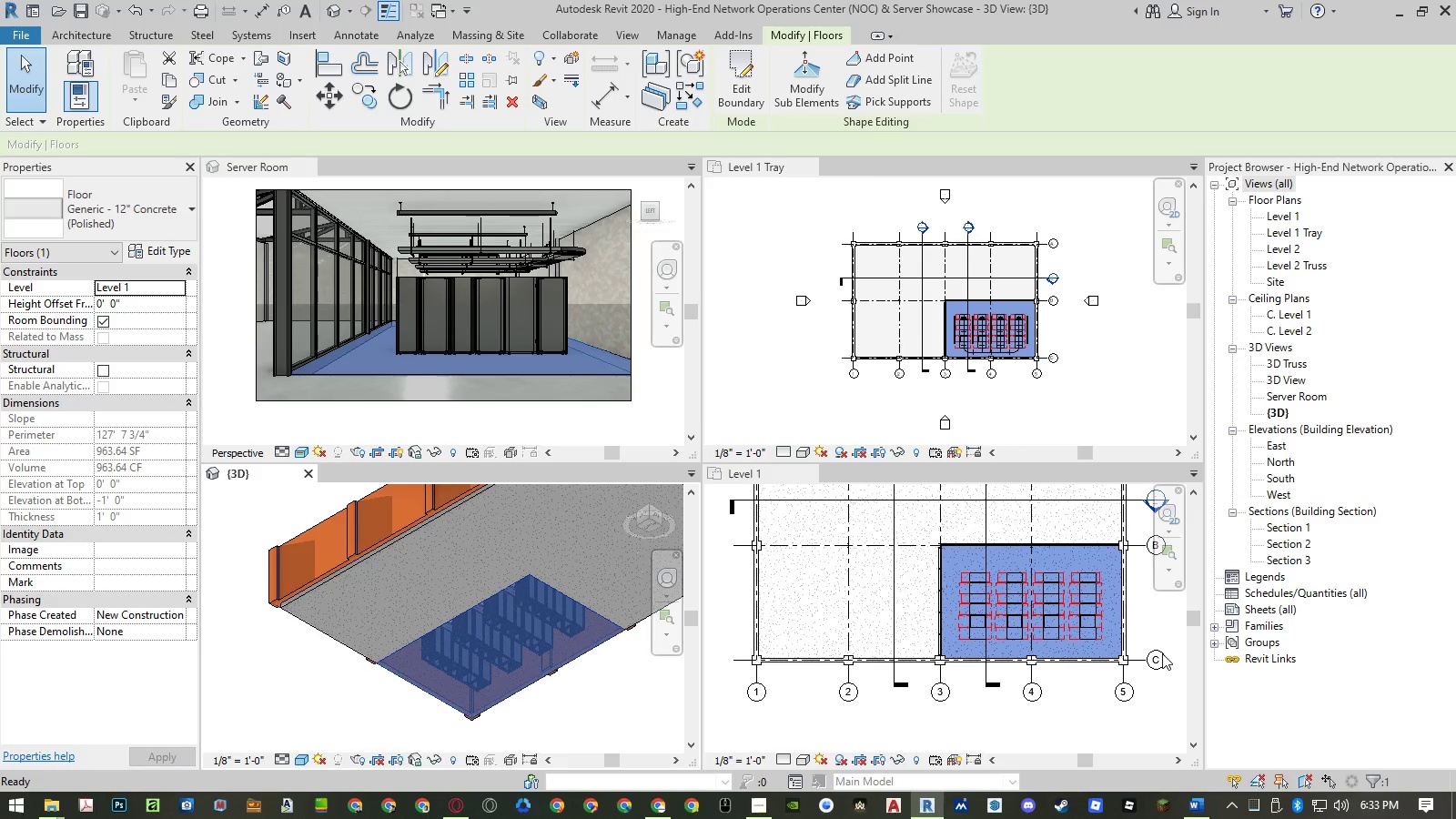 
wait(27.98)
 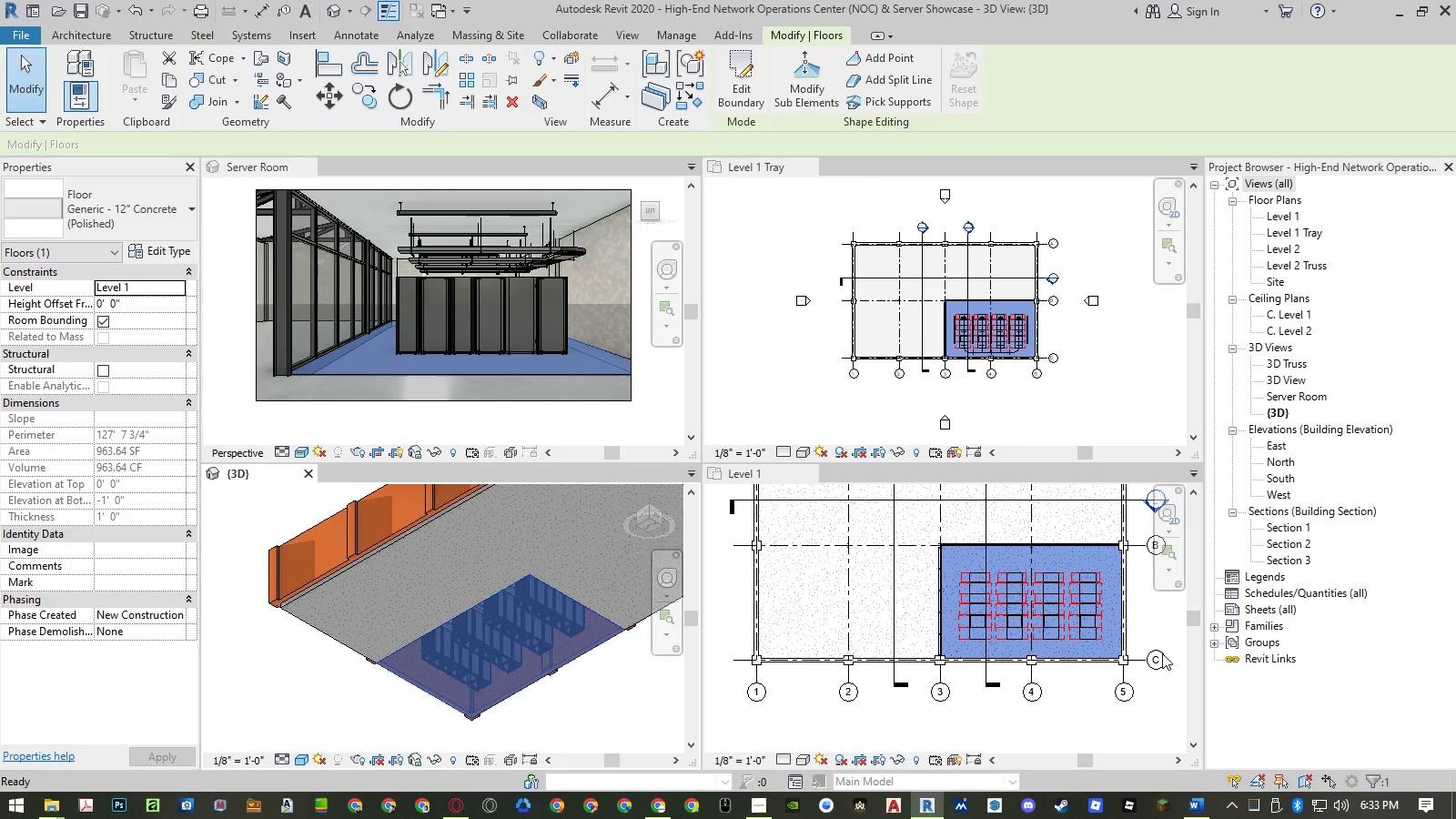 
left_click([138, 305])
 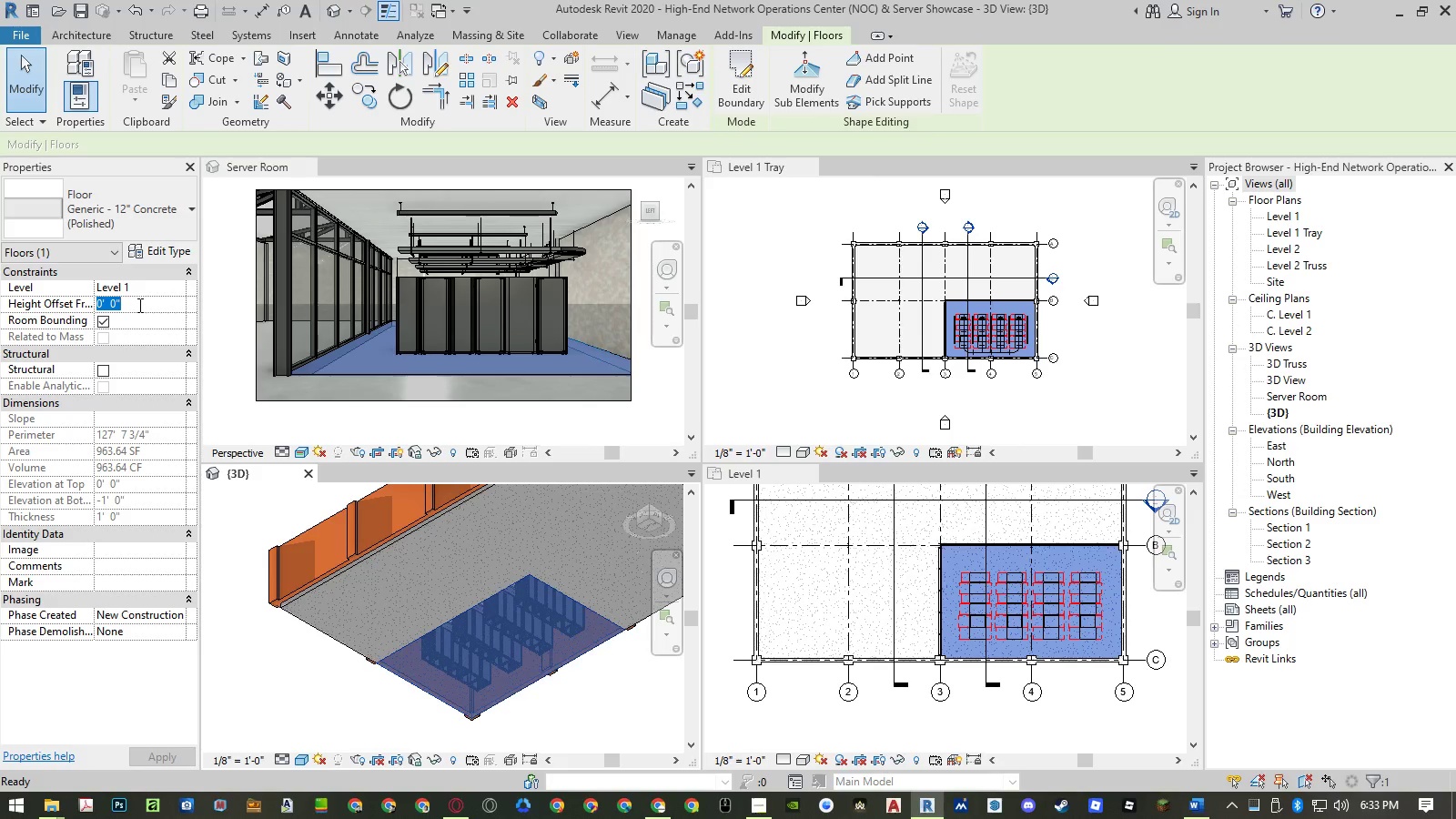 
key(Numpad1)
 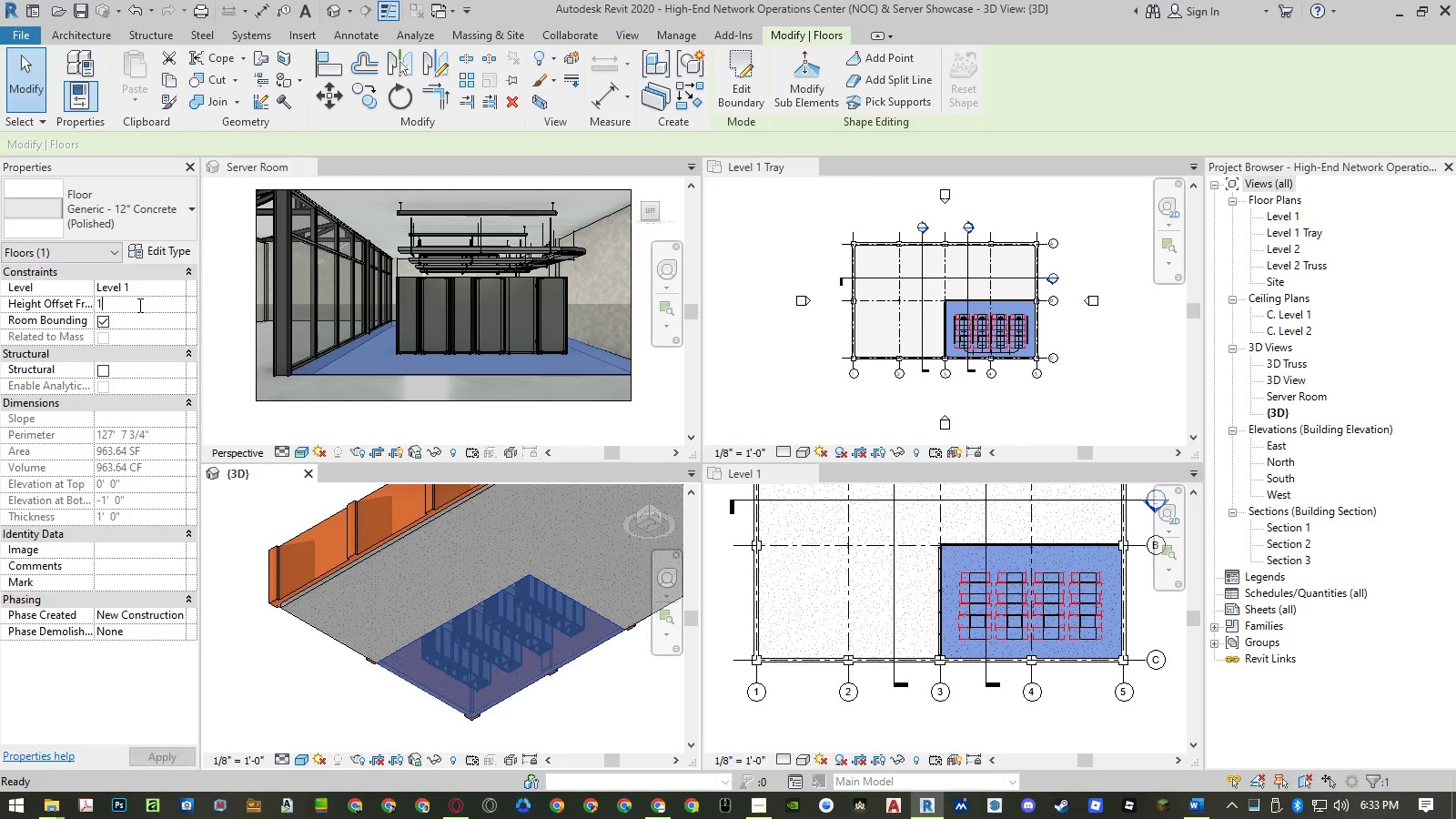 
key(NumpadEnter)
 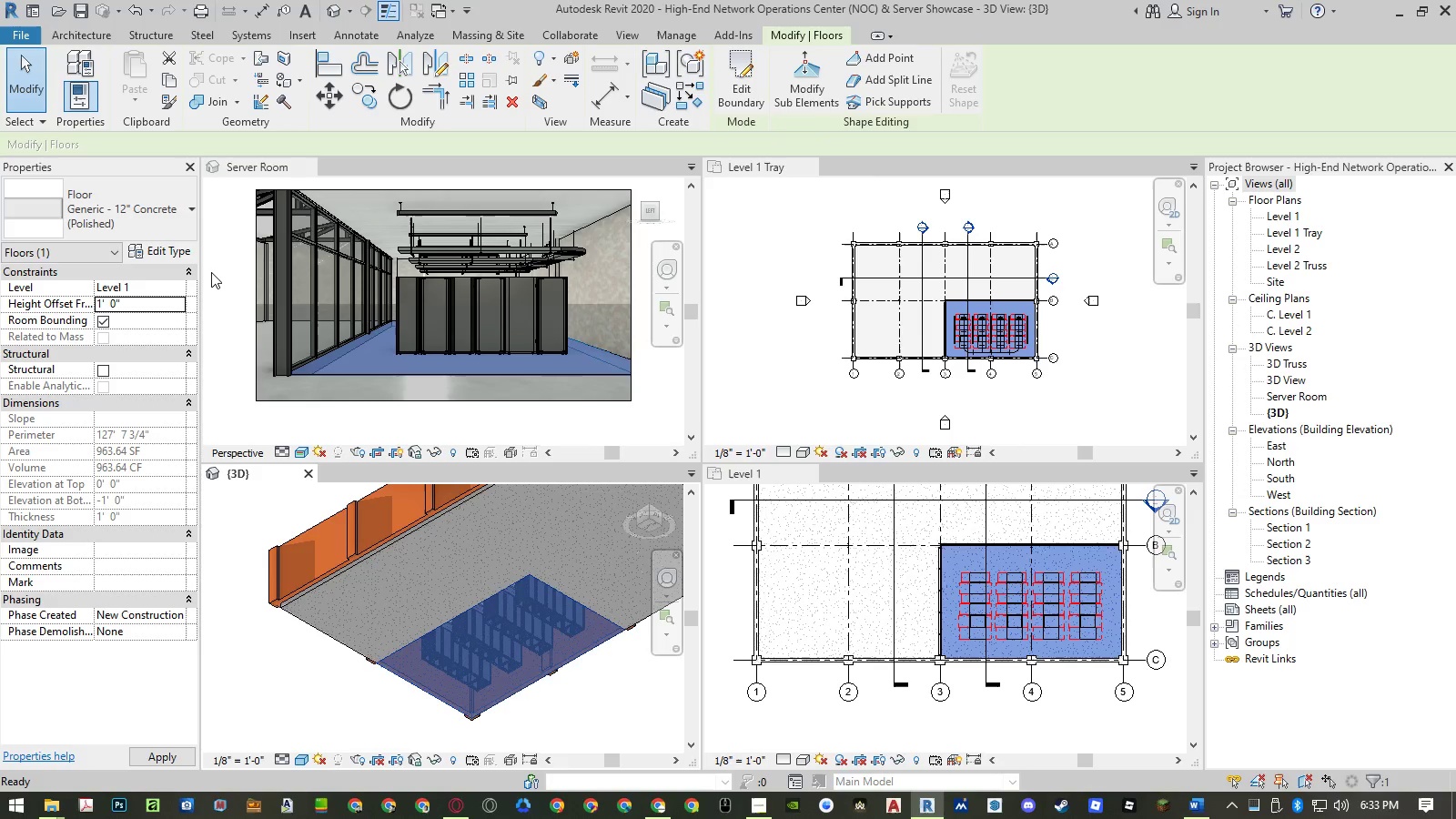 
mouse_move([174, 245])
 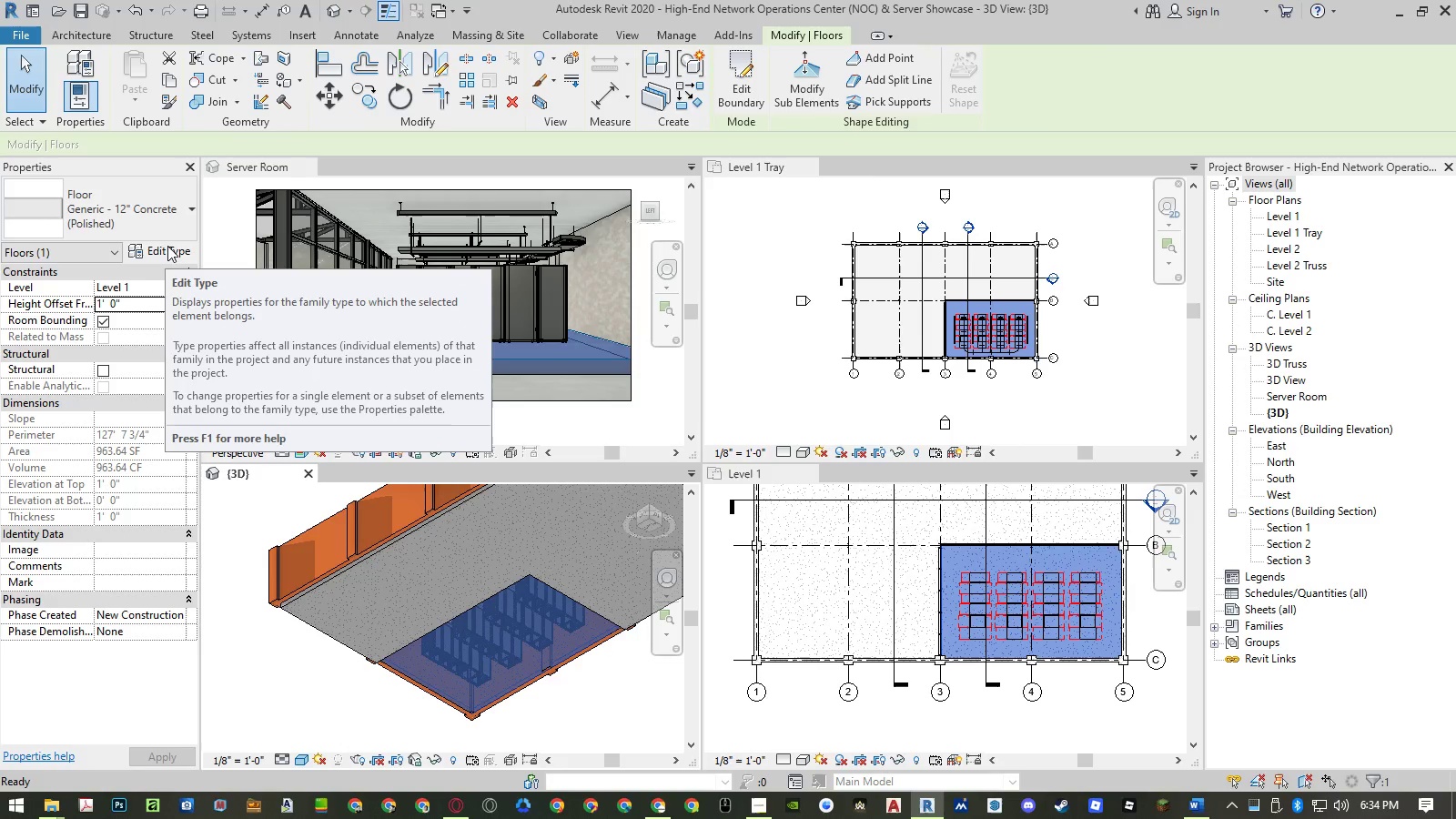 
wait(6.06)
 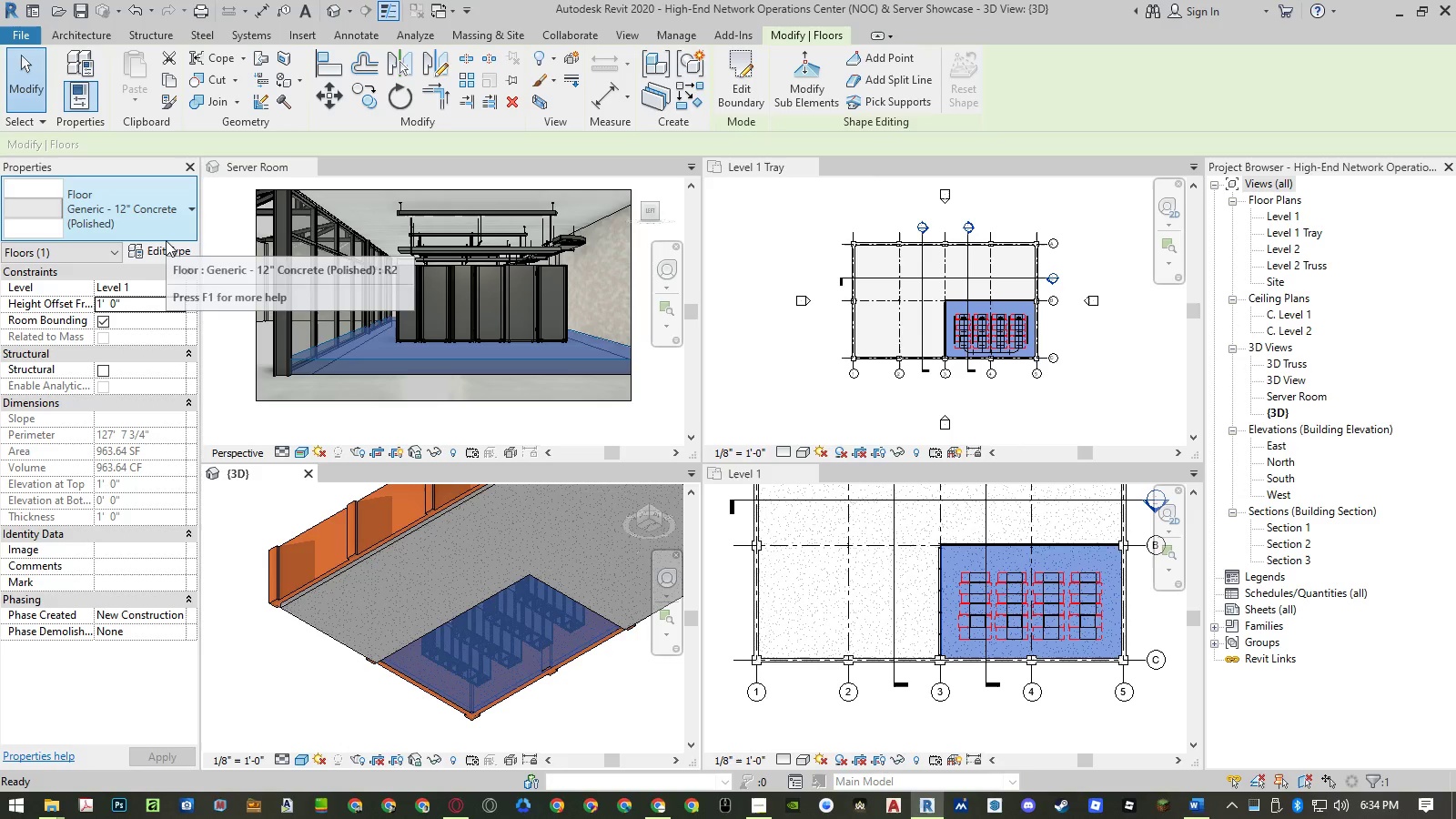 
left_click([167, 248])
 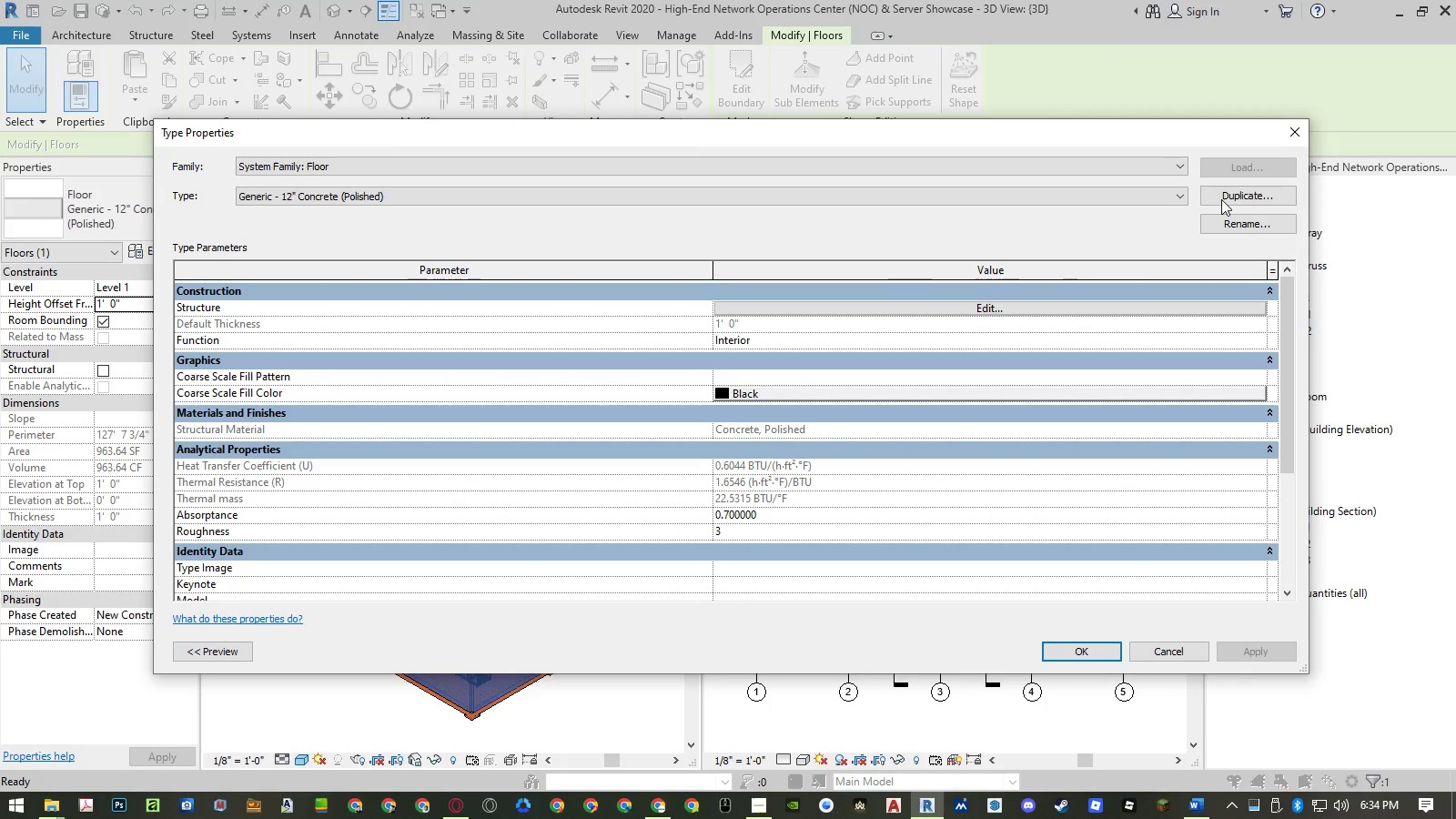 
left_click([1222, 199])
 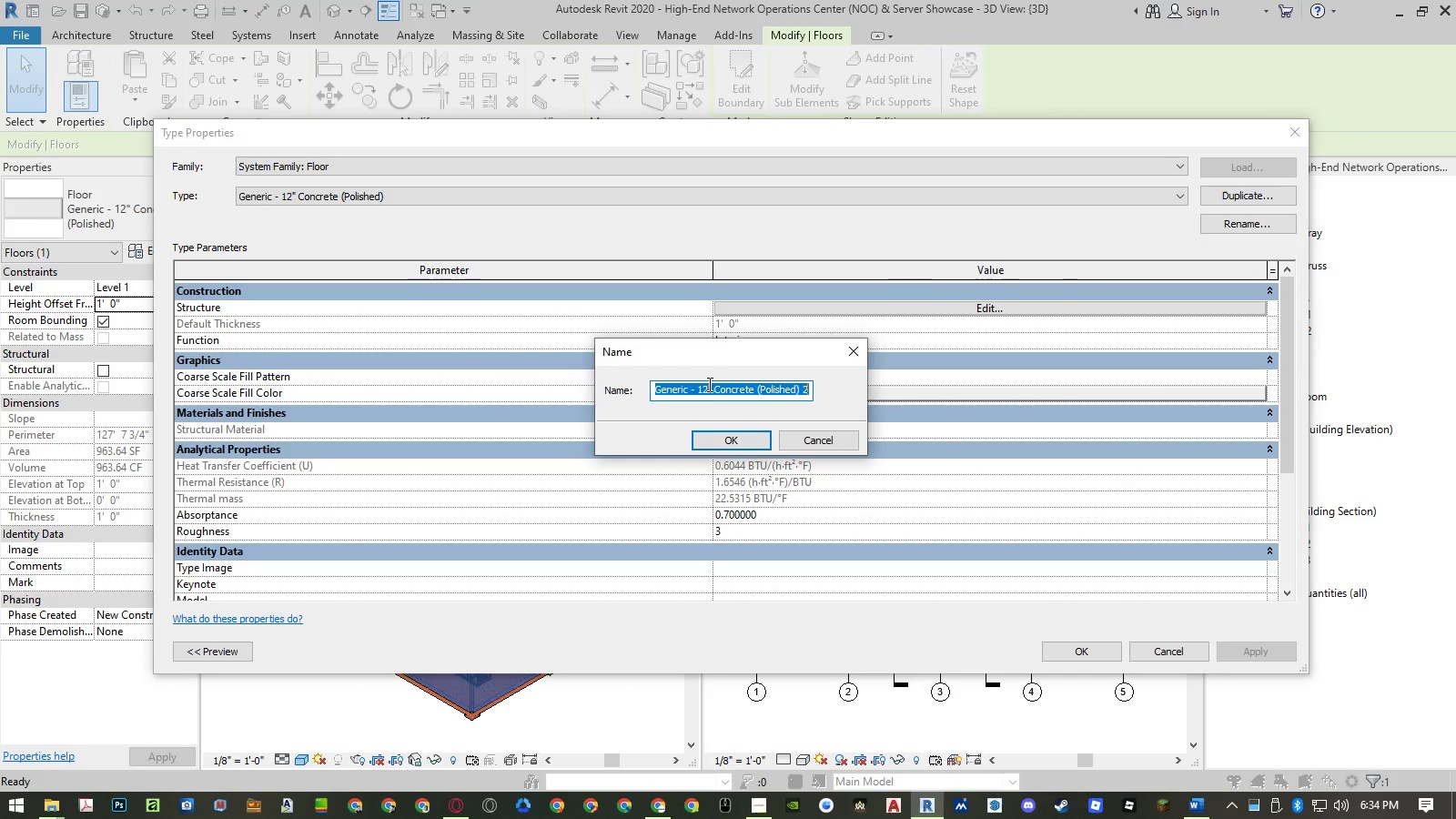 
left_click([708, 385])
 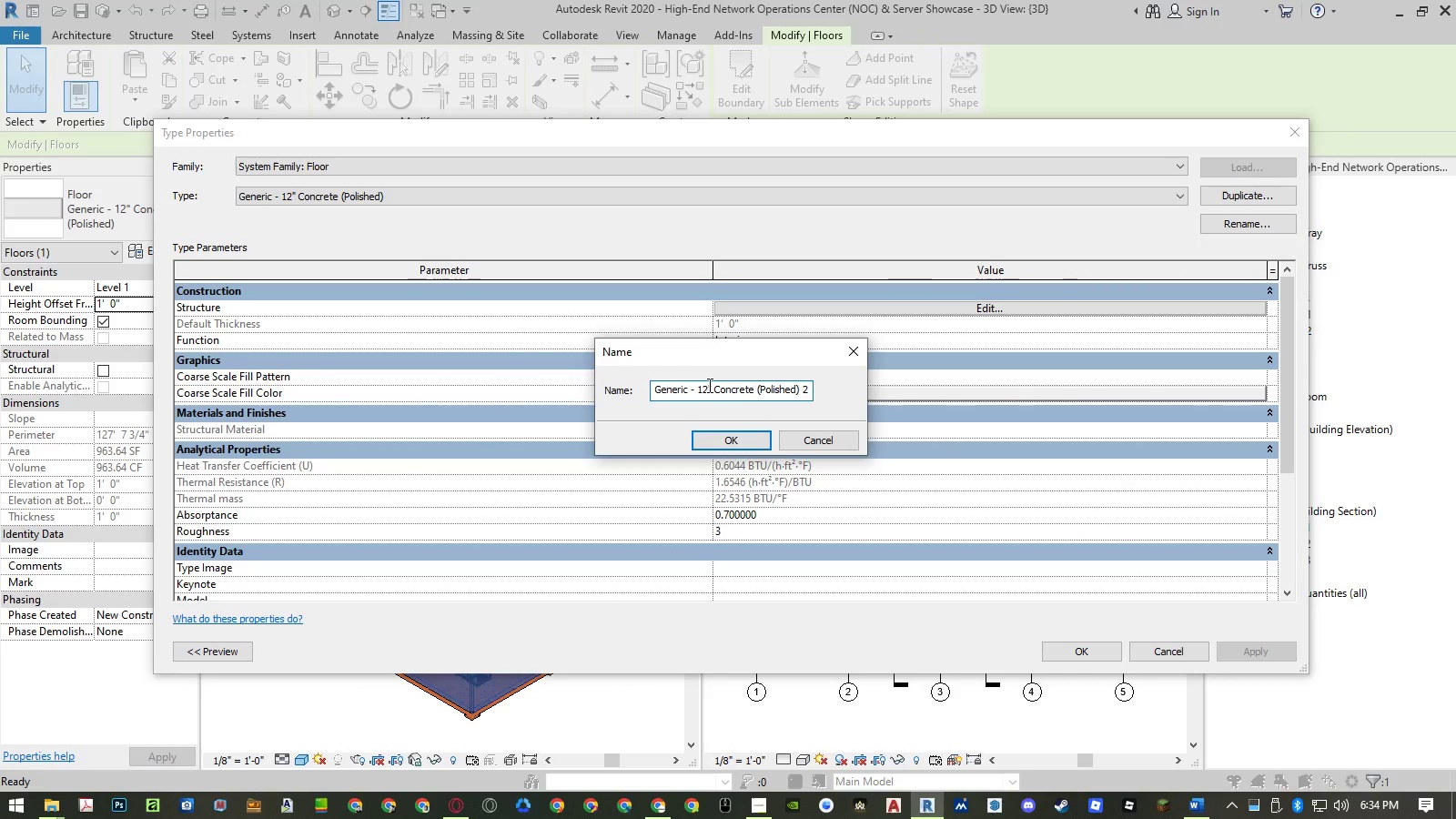 
key(Backspace)
 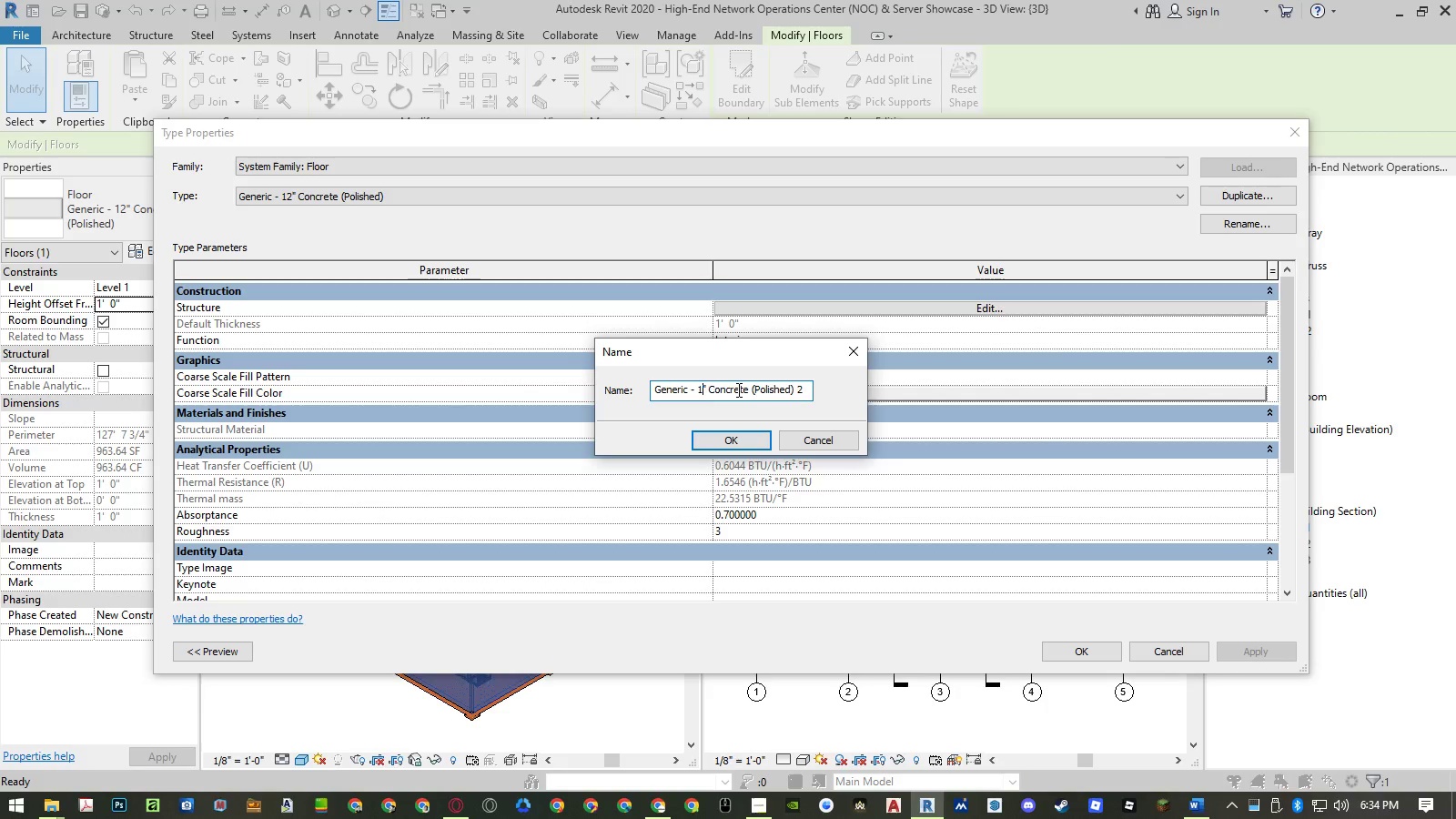 
left_click([738, 389])
 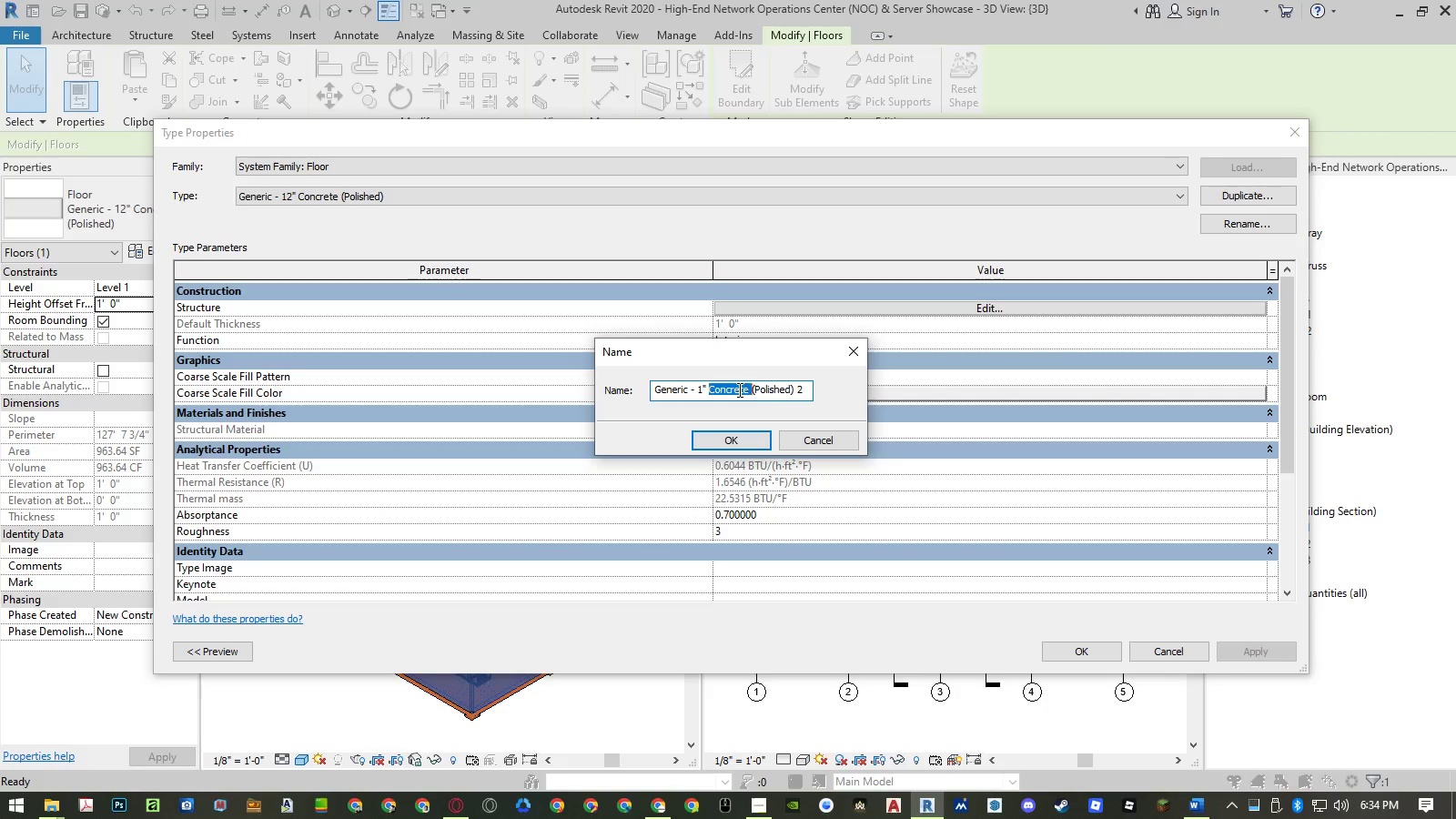 
left_click_drag(start_coordinate=[738, 389], to_coordinate=[918, 386])
 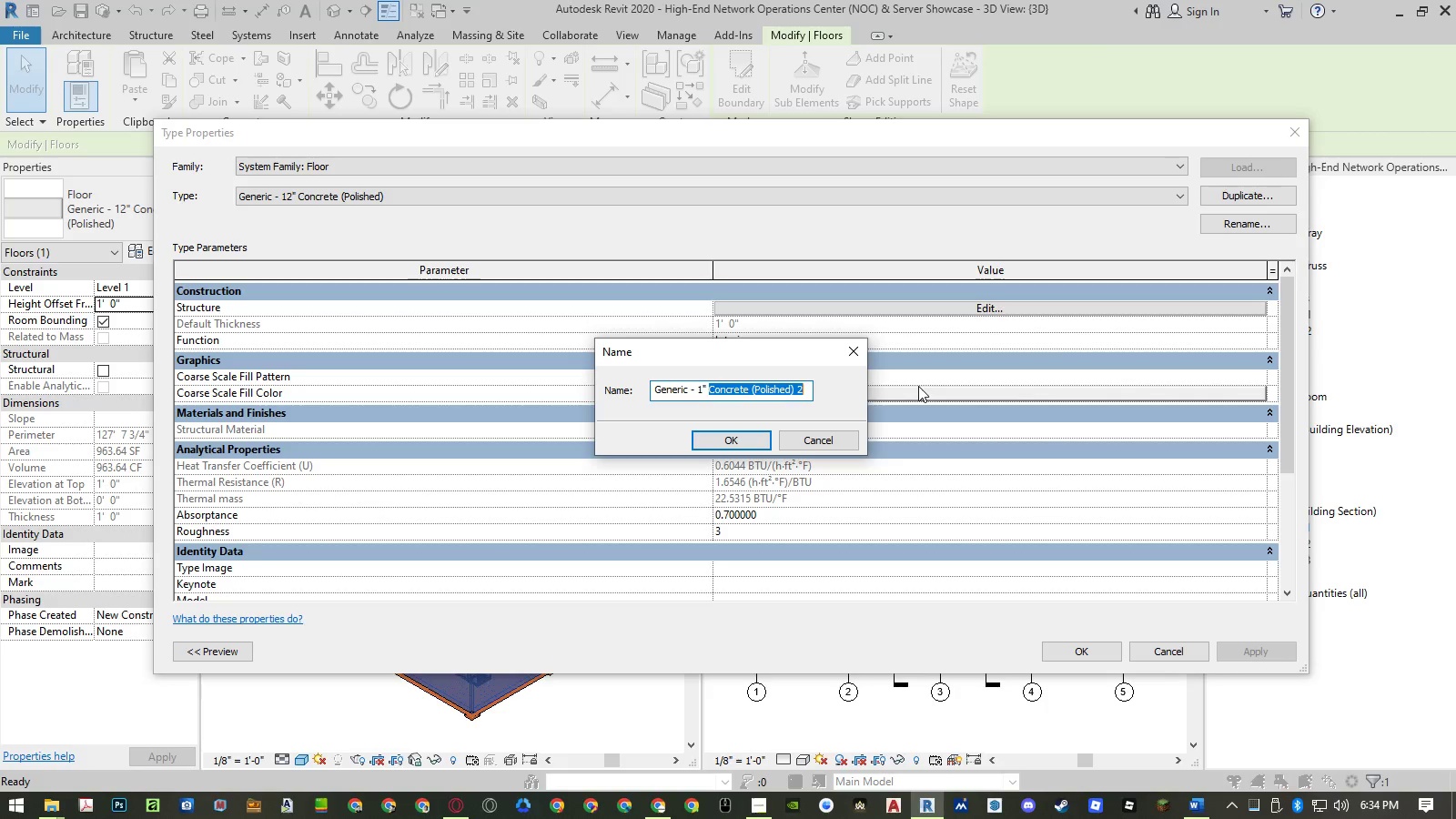 
type(raised Floor)
key(Backspace)
key(Backspace)
key(Backspace)
key(Backspace)
key(Backspace)
key(Backspace)
 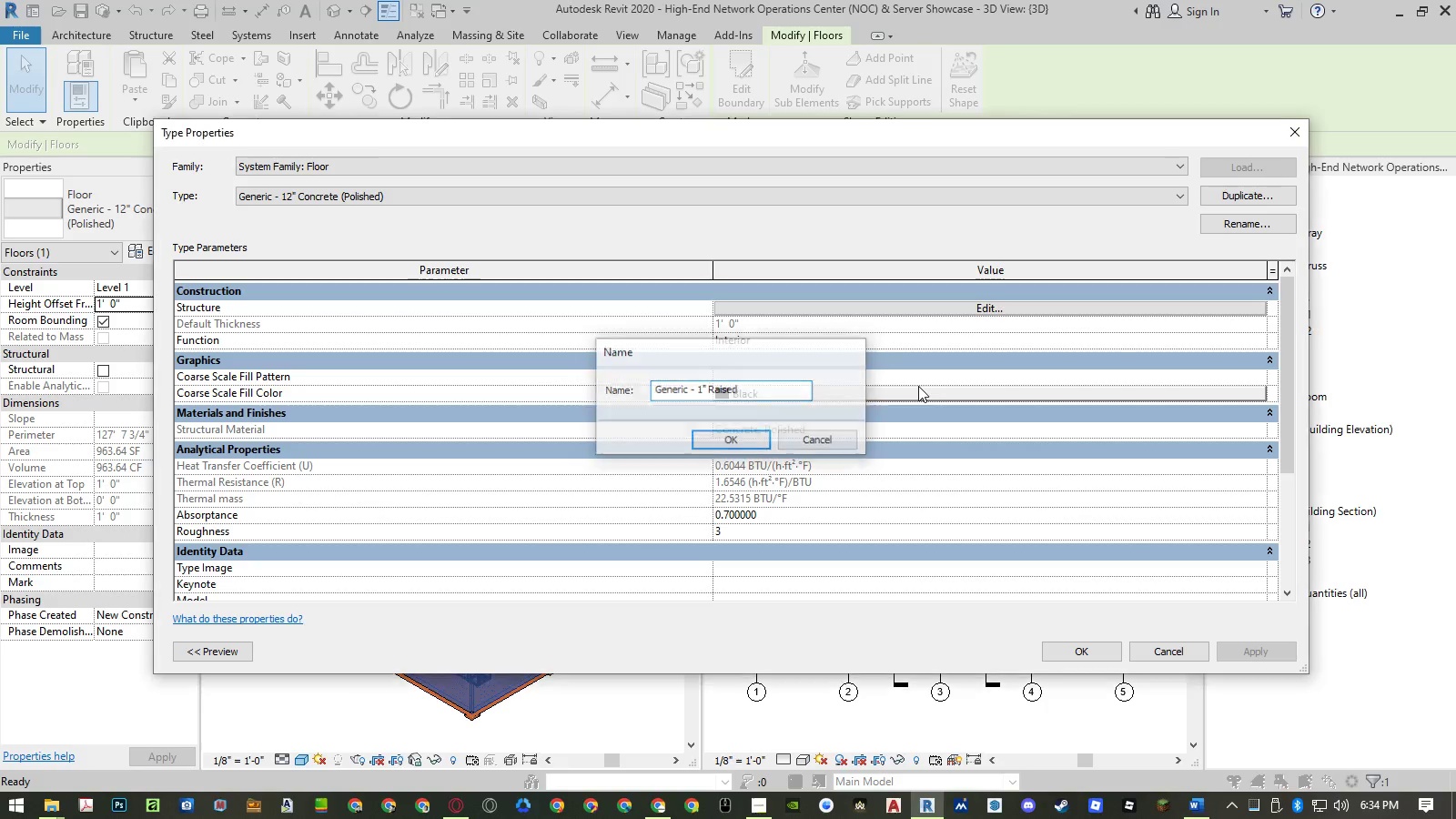 
 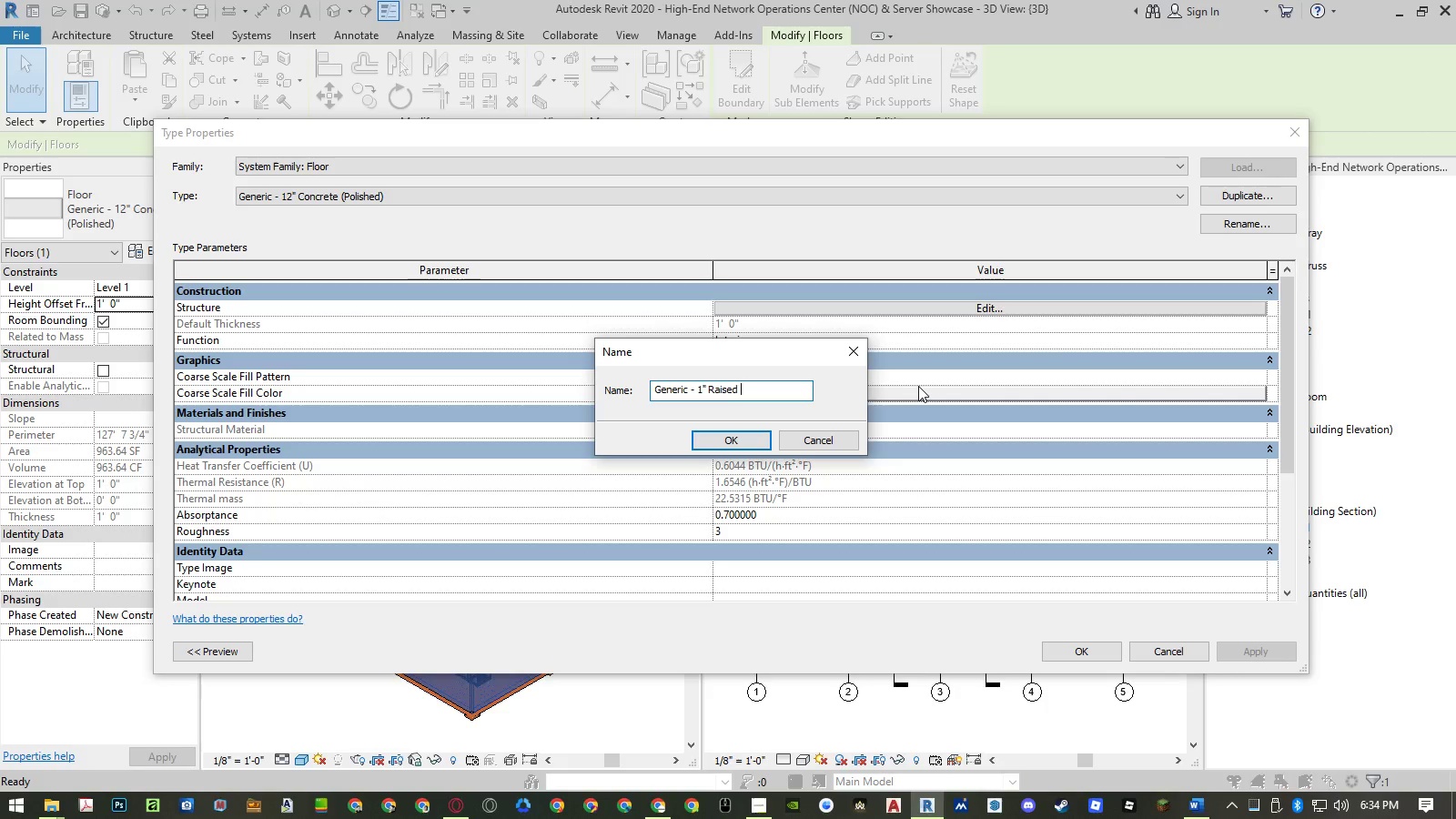 
key(Enter)
 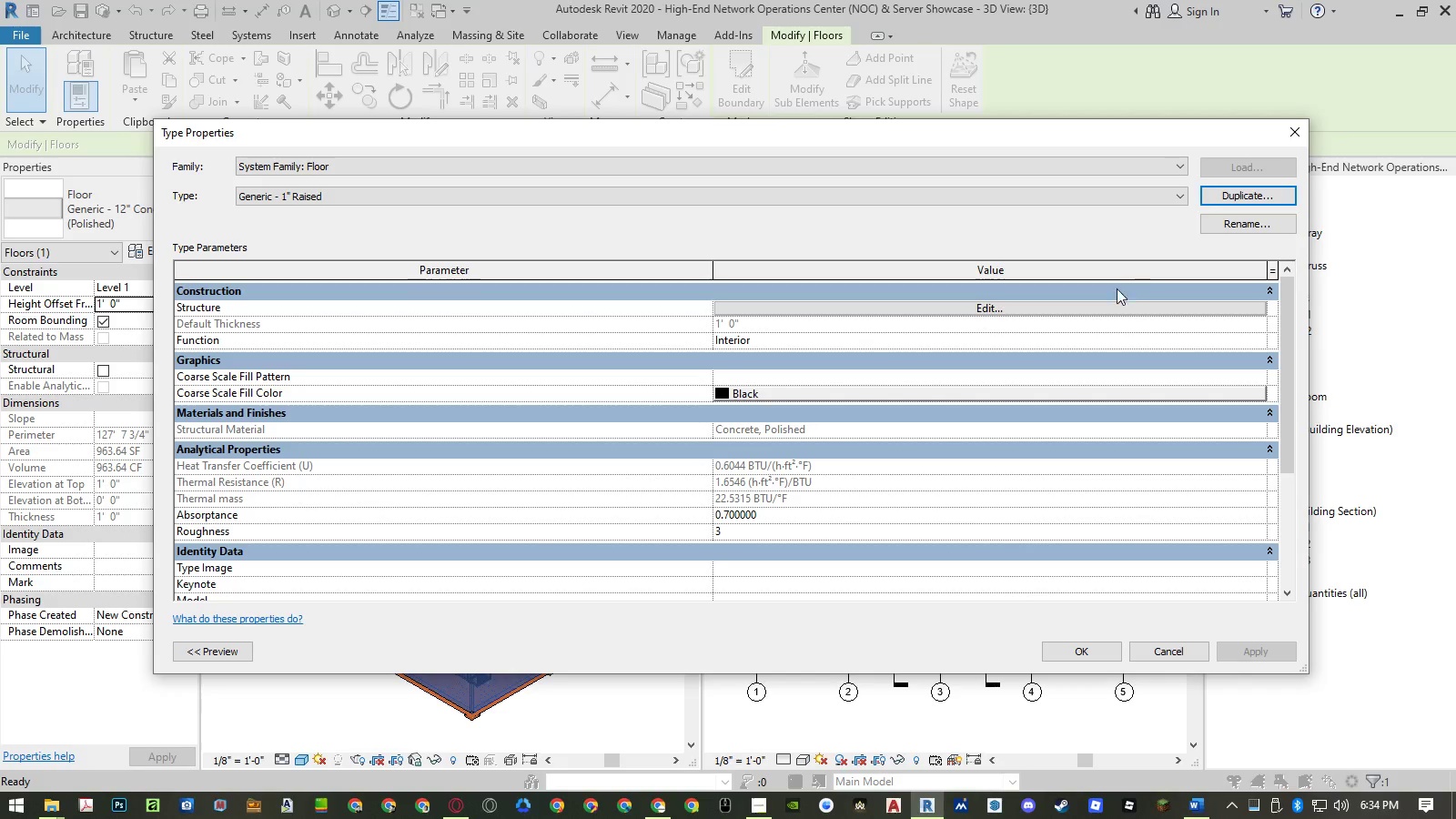 
left_click([999, 306])
 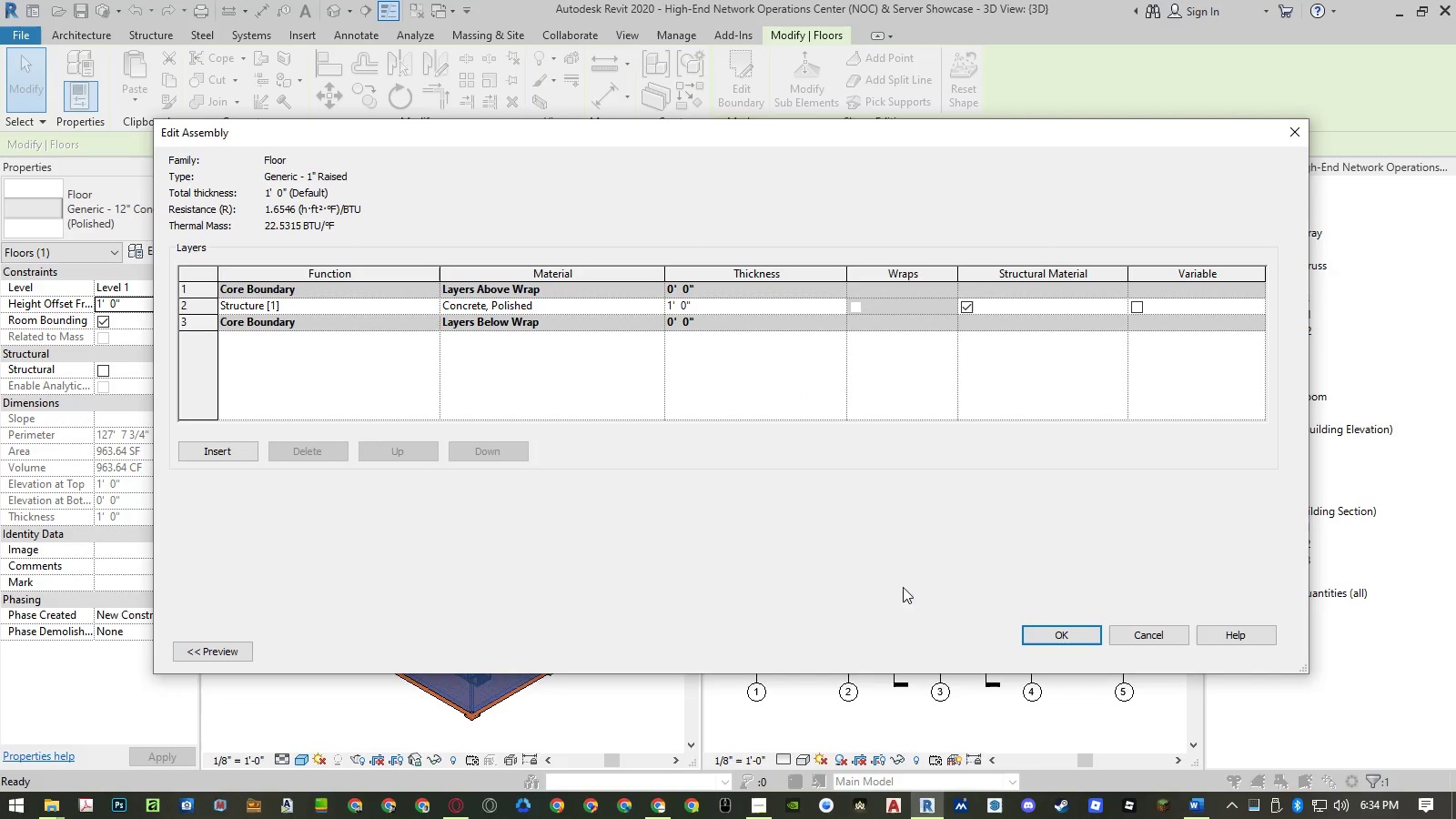 
wait(6.59)
 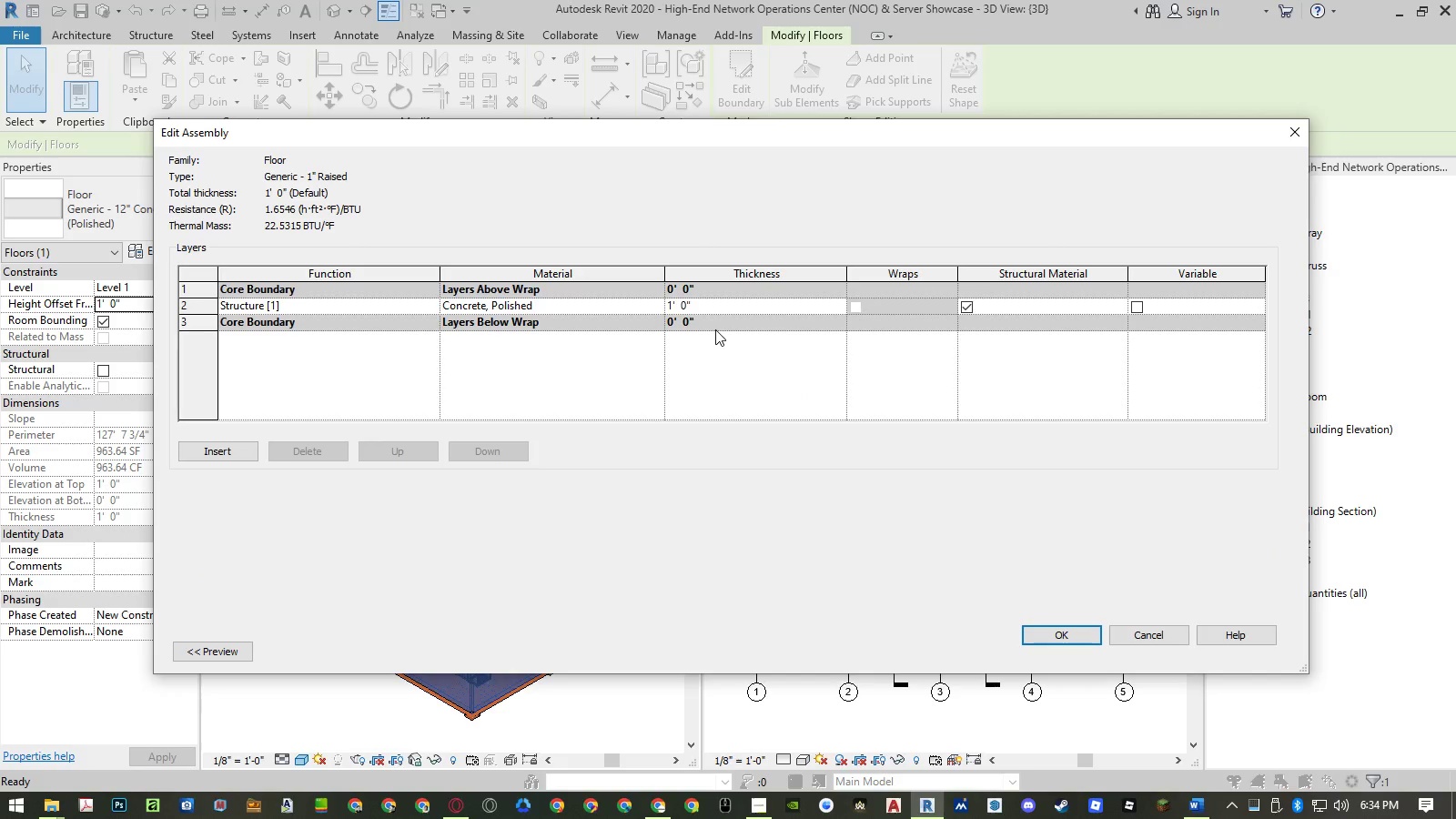 
left_click([657, 305])
 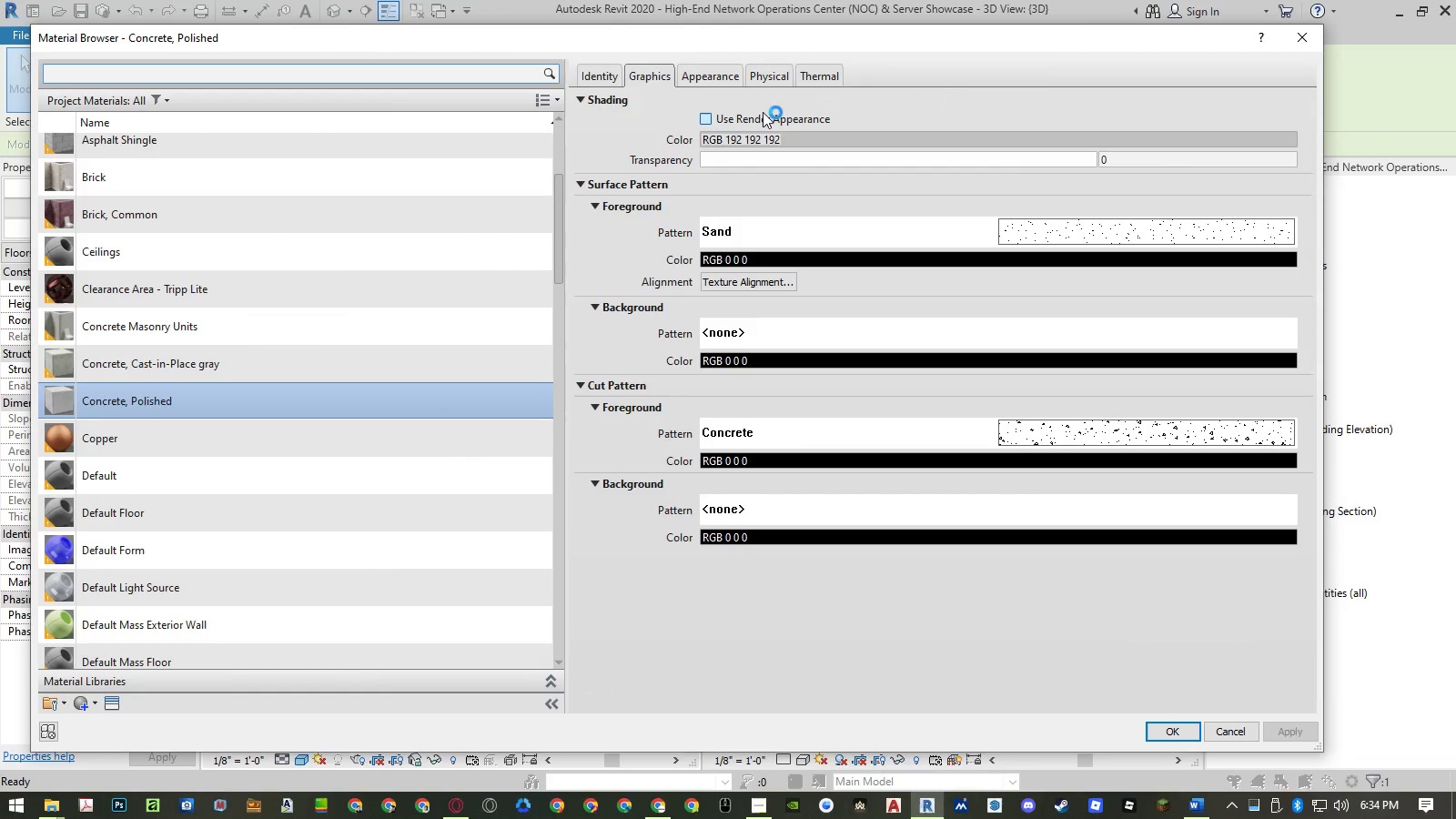 
wait(6.57)
 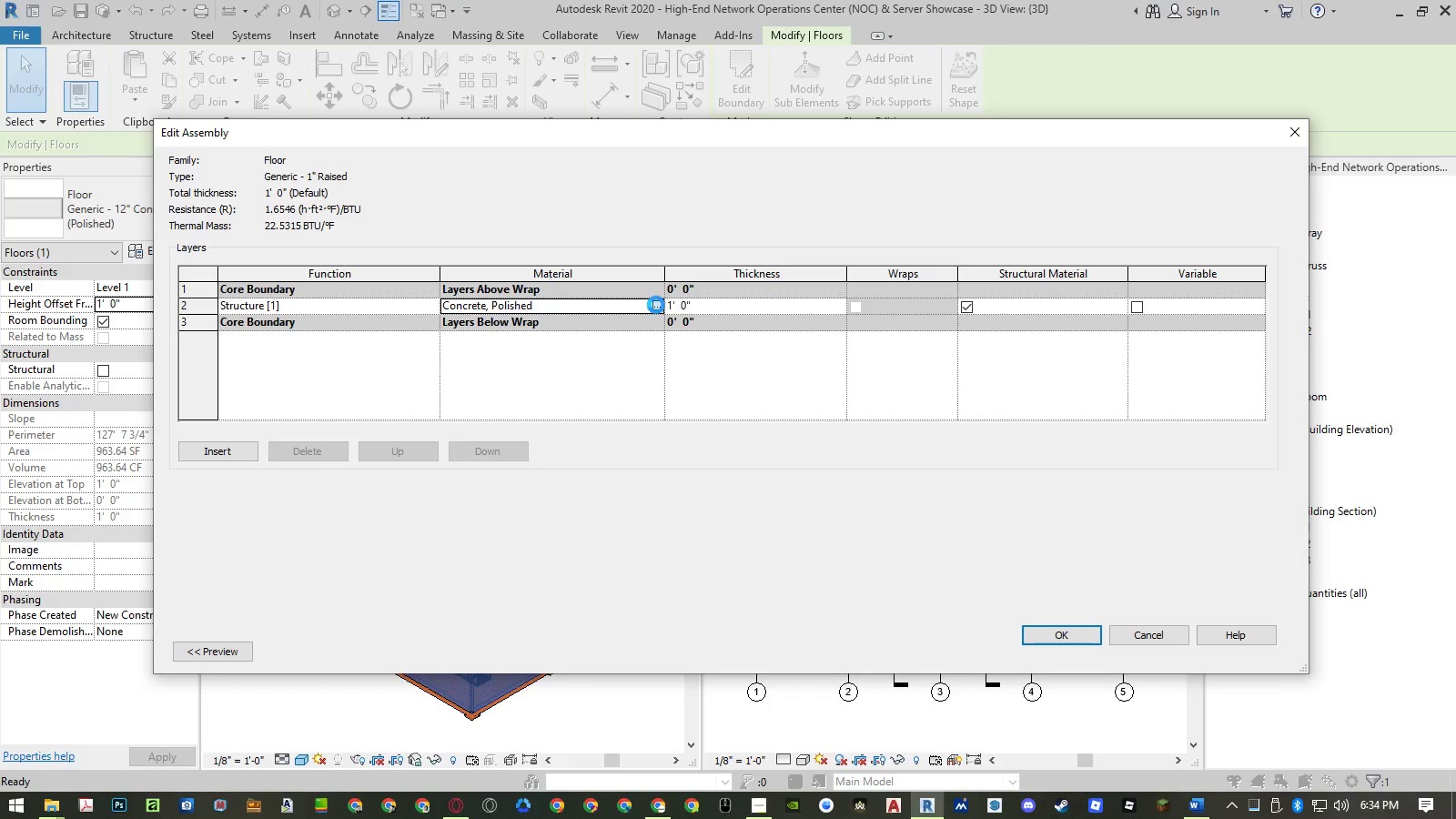 
mouse_move([253, 387])
 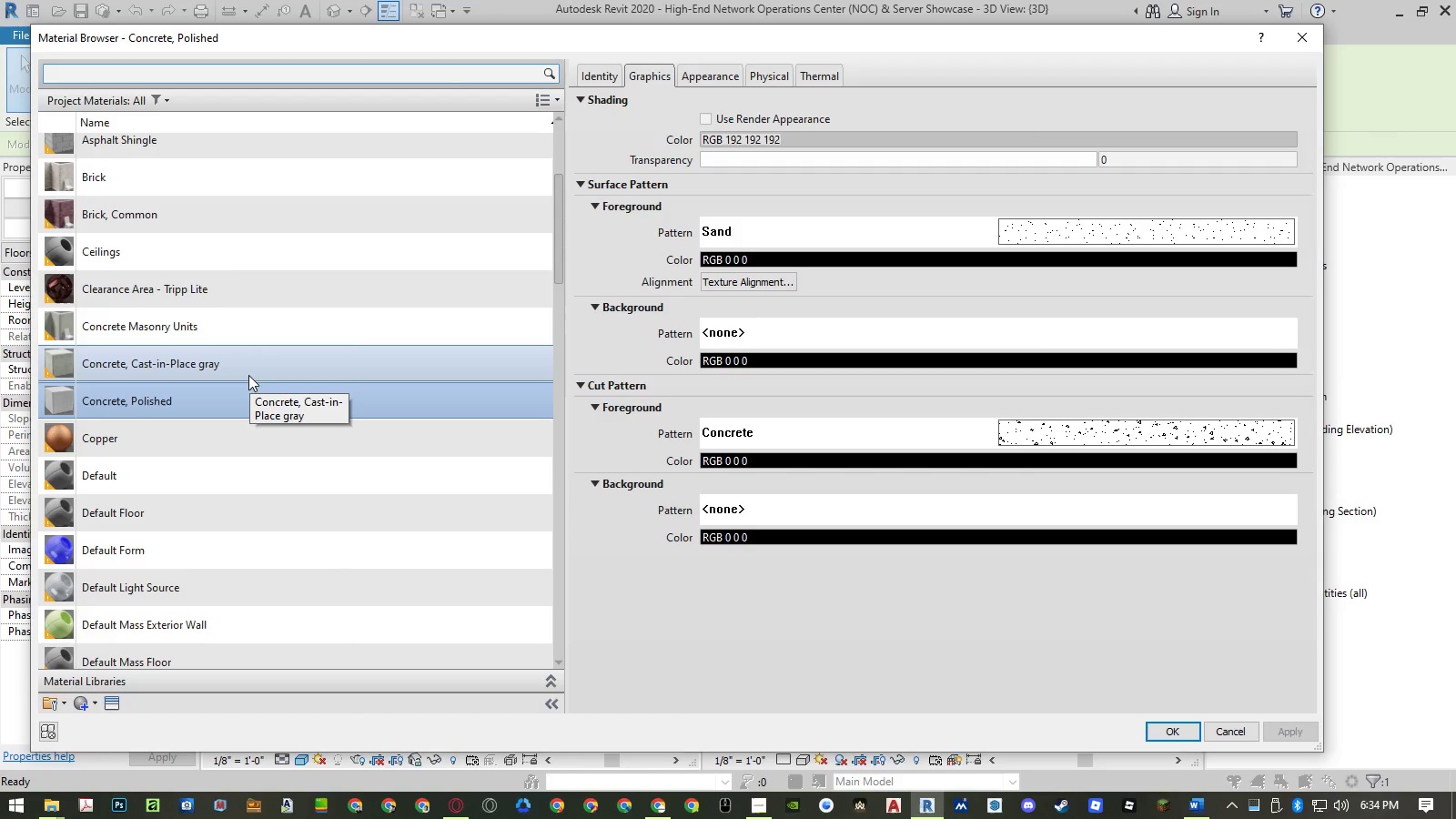 
wait(7.11)
 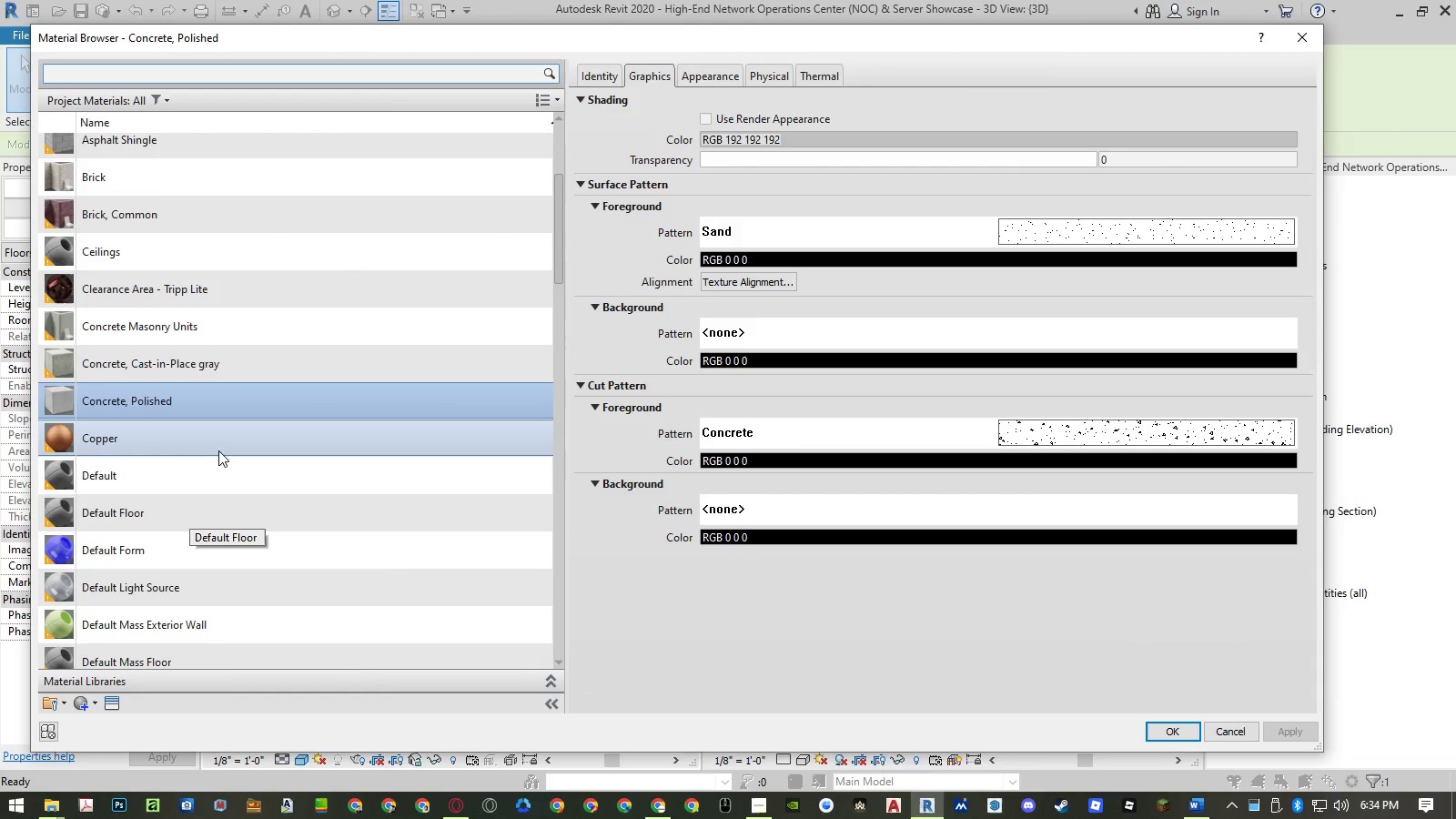 
scroll: coordinate [258, 298], scroll_direction: up, amount: 4.0
 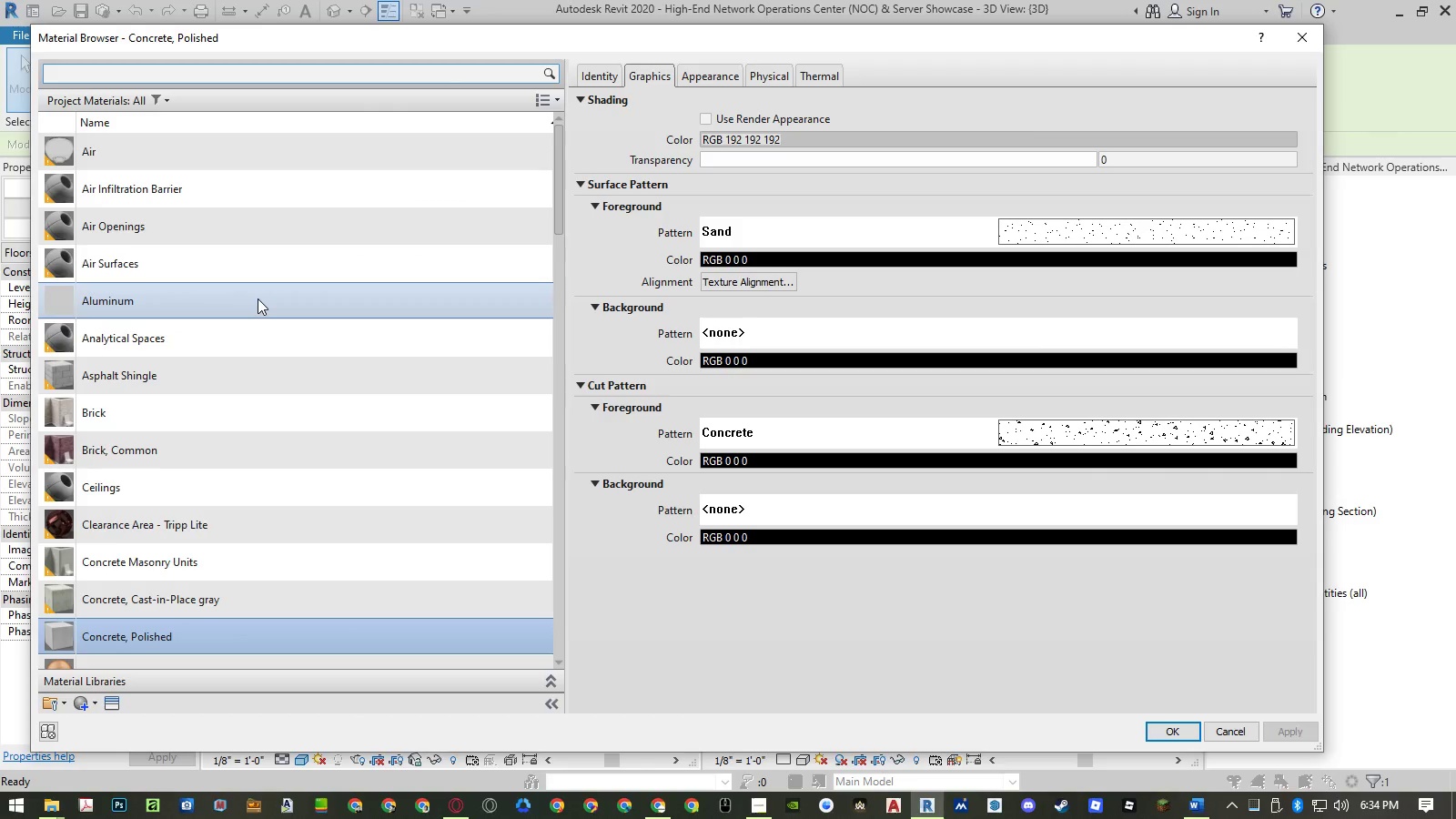 
scroll: coordinate [258, 298], scroll_direction: down, amount: 10.0
 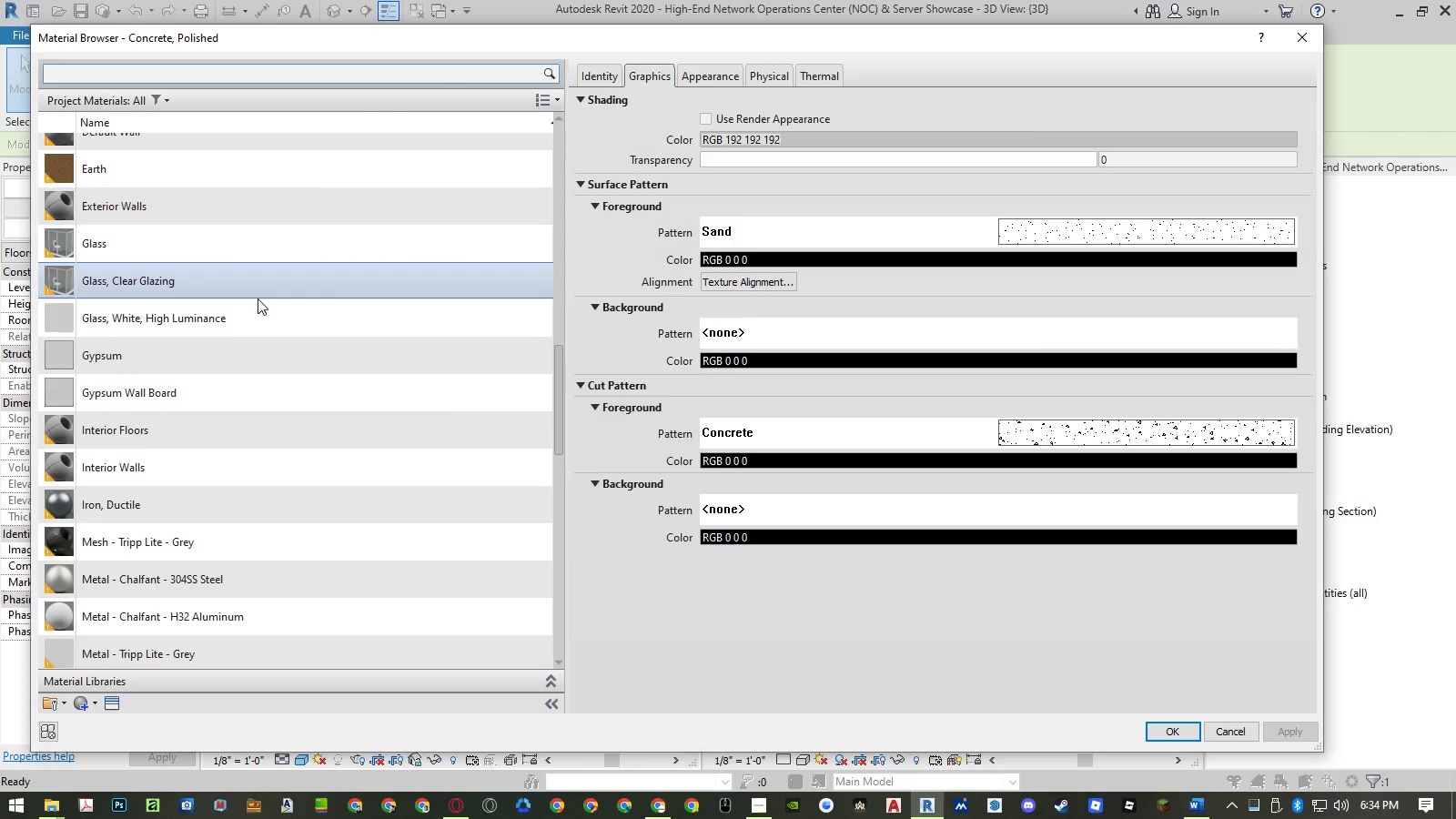 
scroll: coordinate [258, 298], scroll_direction: up, amount: 1.0
 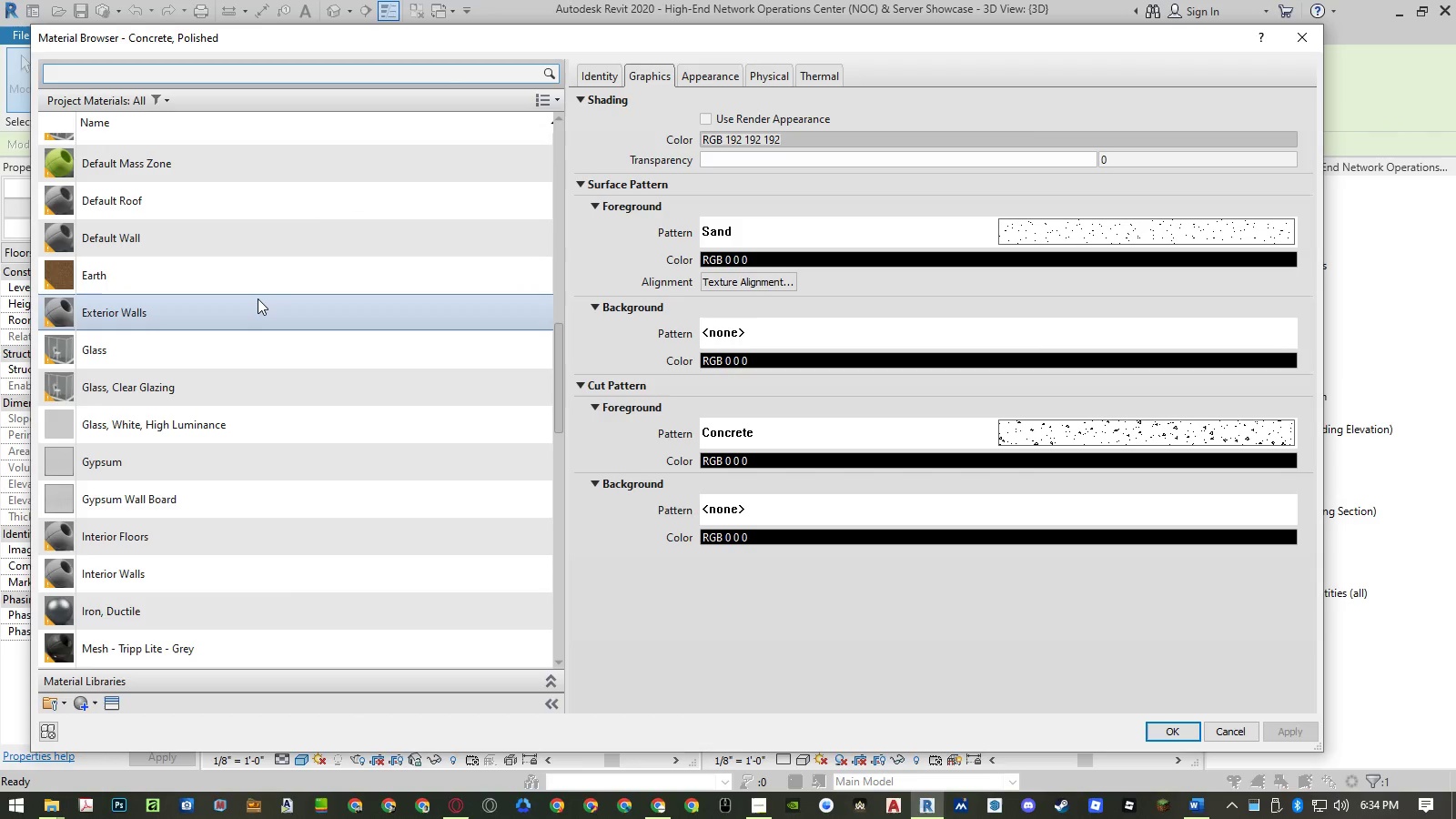 
scroll: coordinate [258, 298], scroll_direction: down, amount: 1.0
 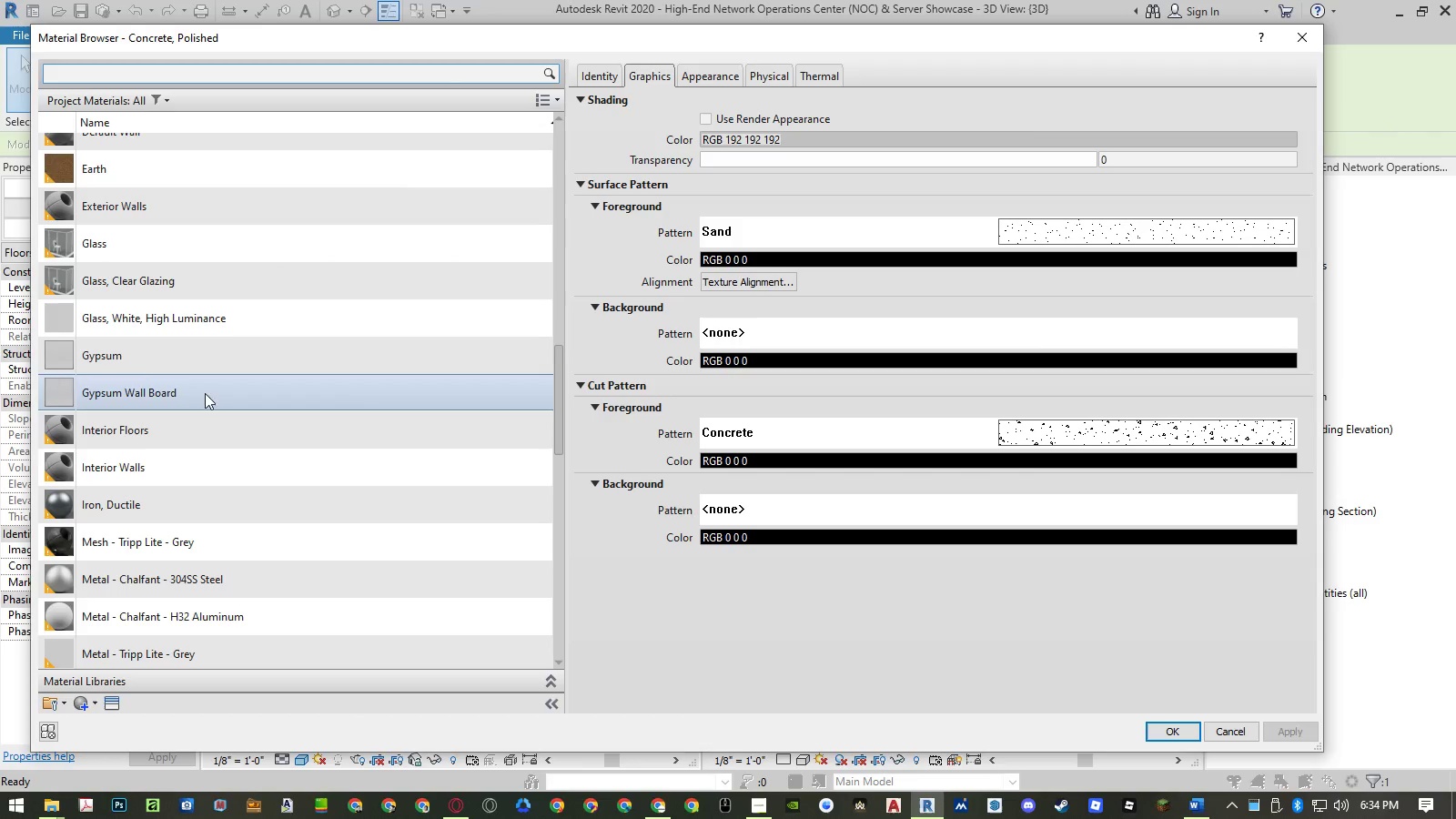 
left_click([191, 420])
 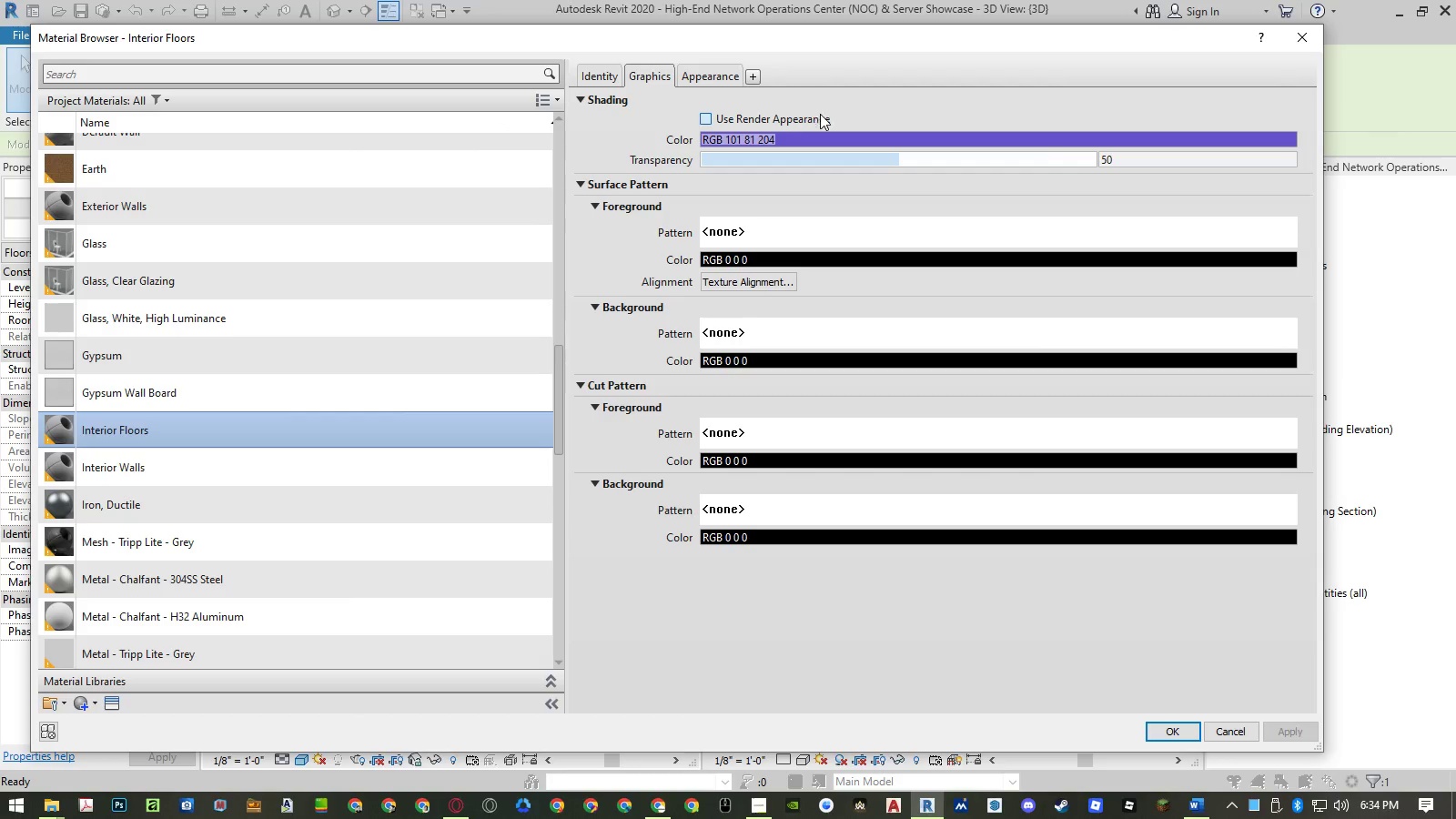 
left_click([725, 80])
 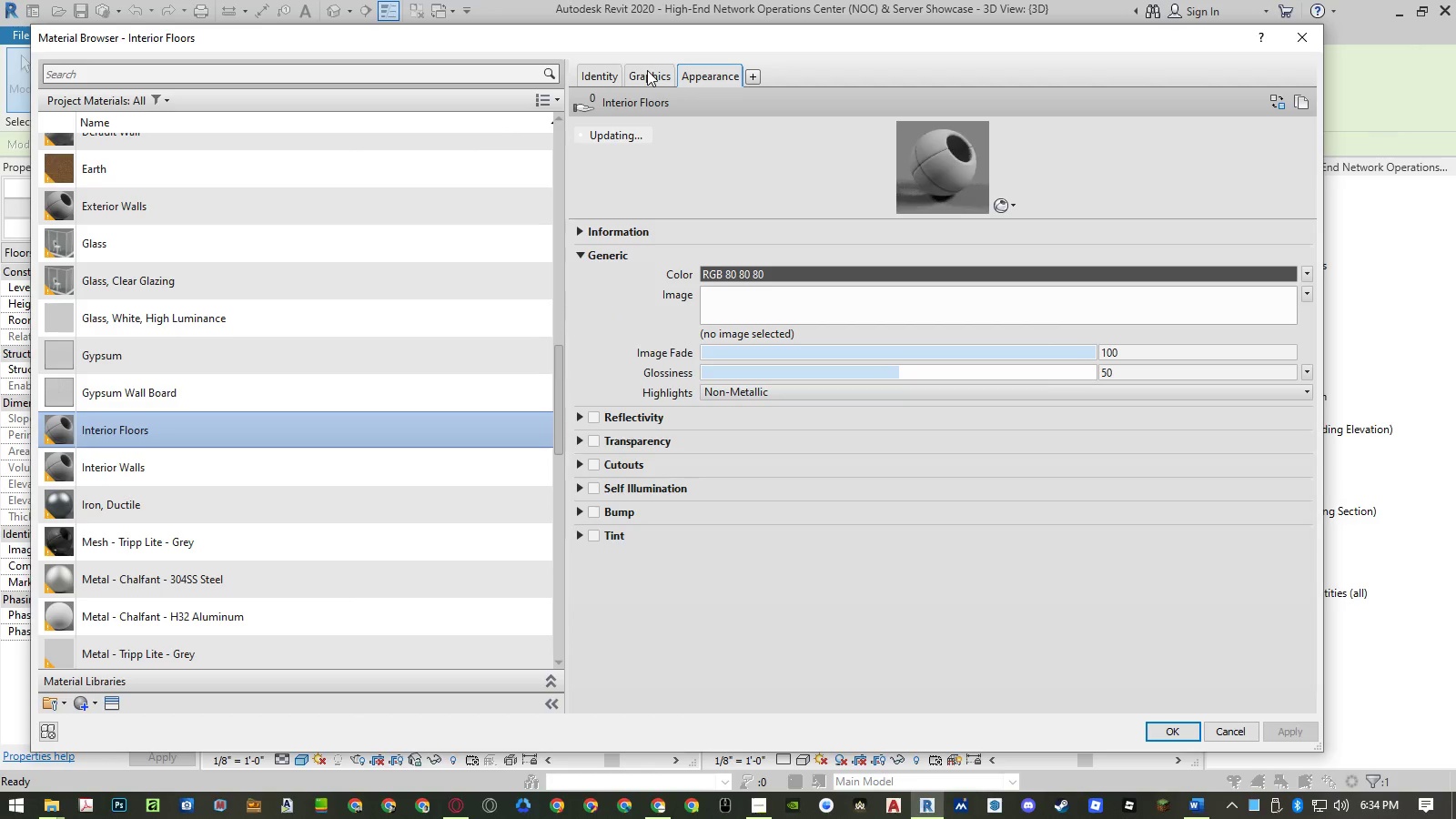 
left_click([647, 69])
 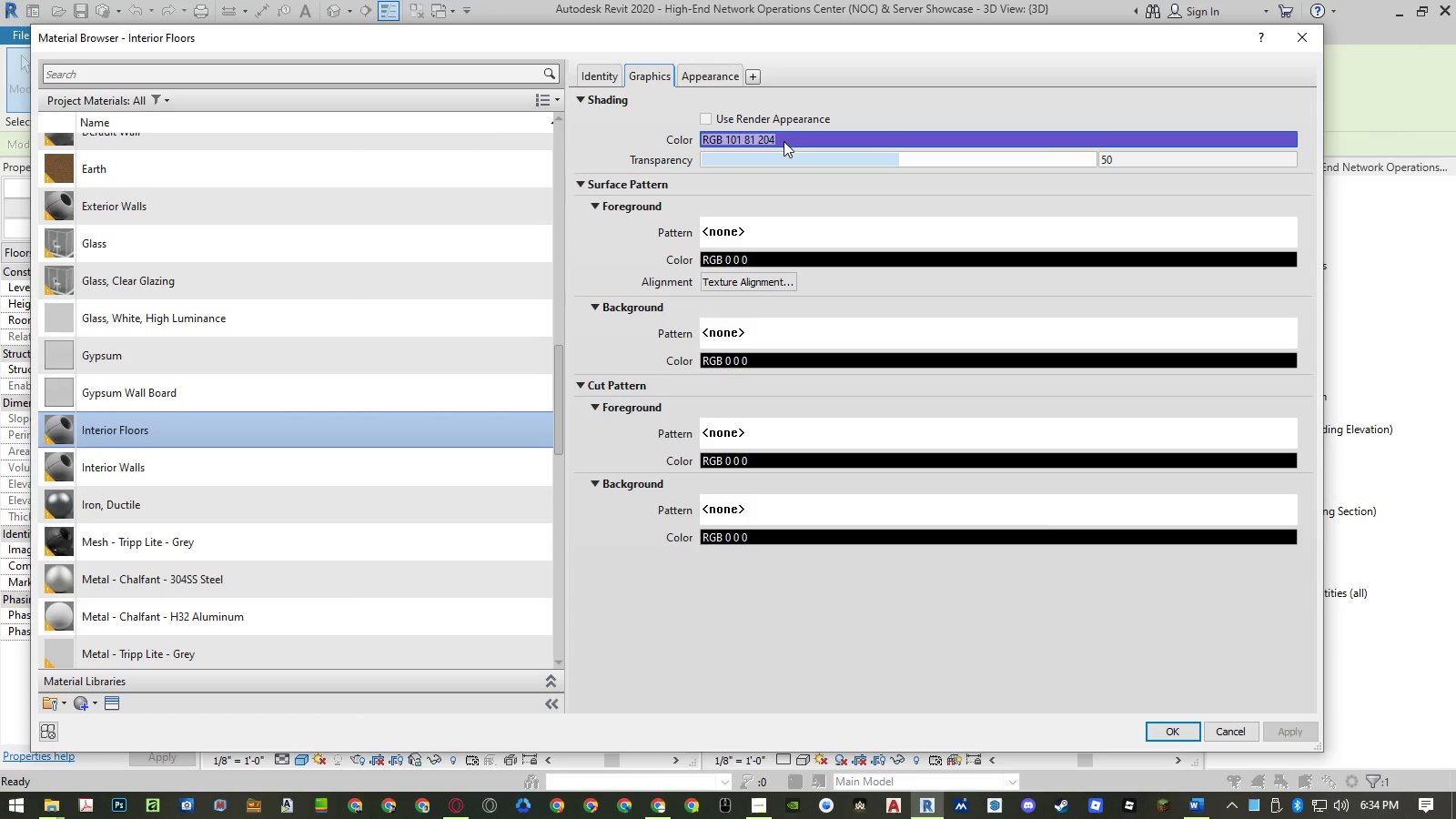 
left_click([784, 141])
 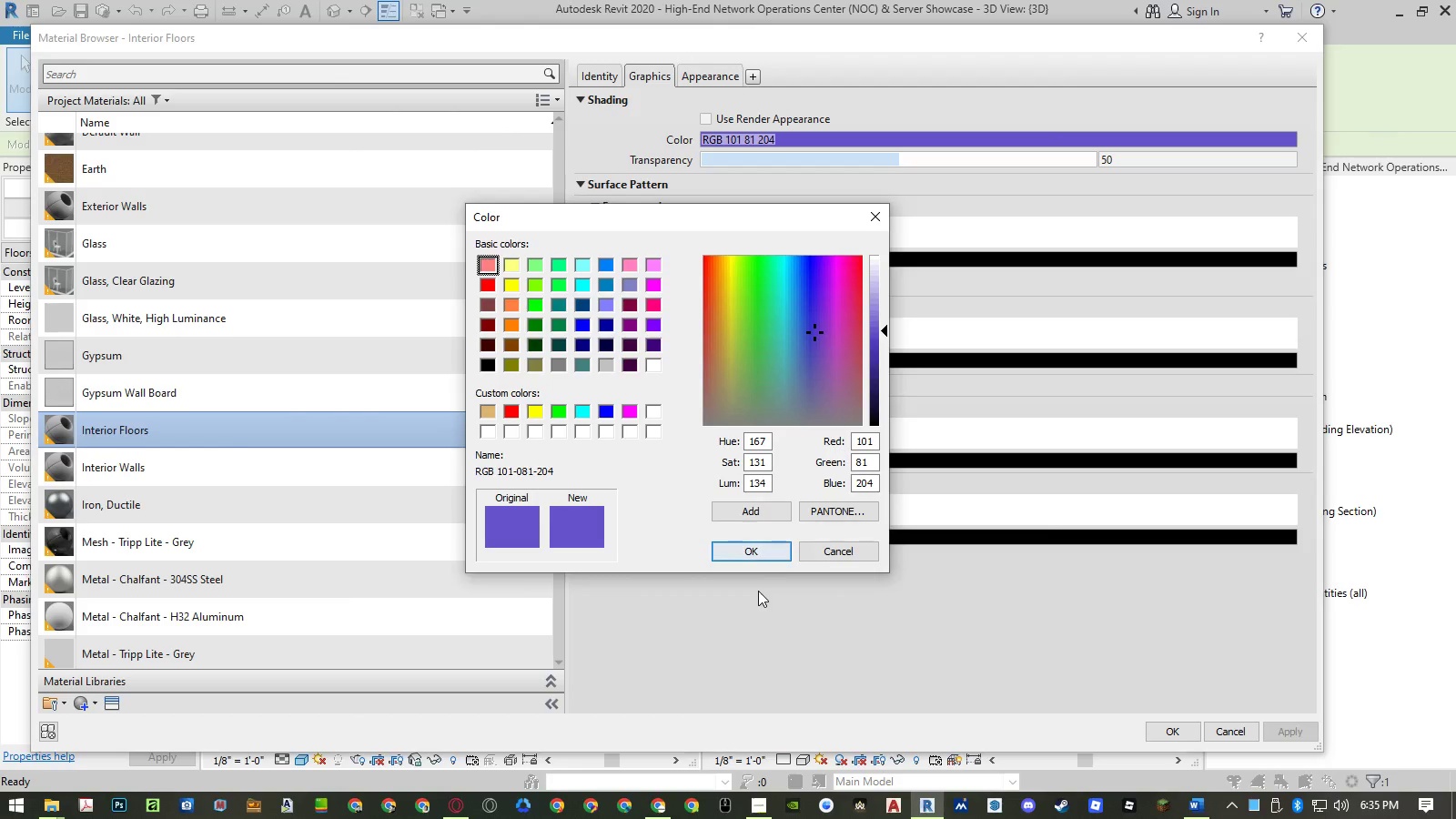 
left_click([826, 553])
 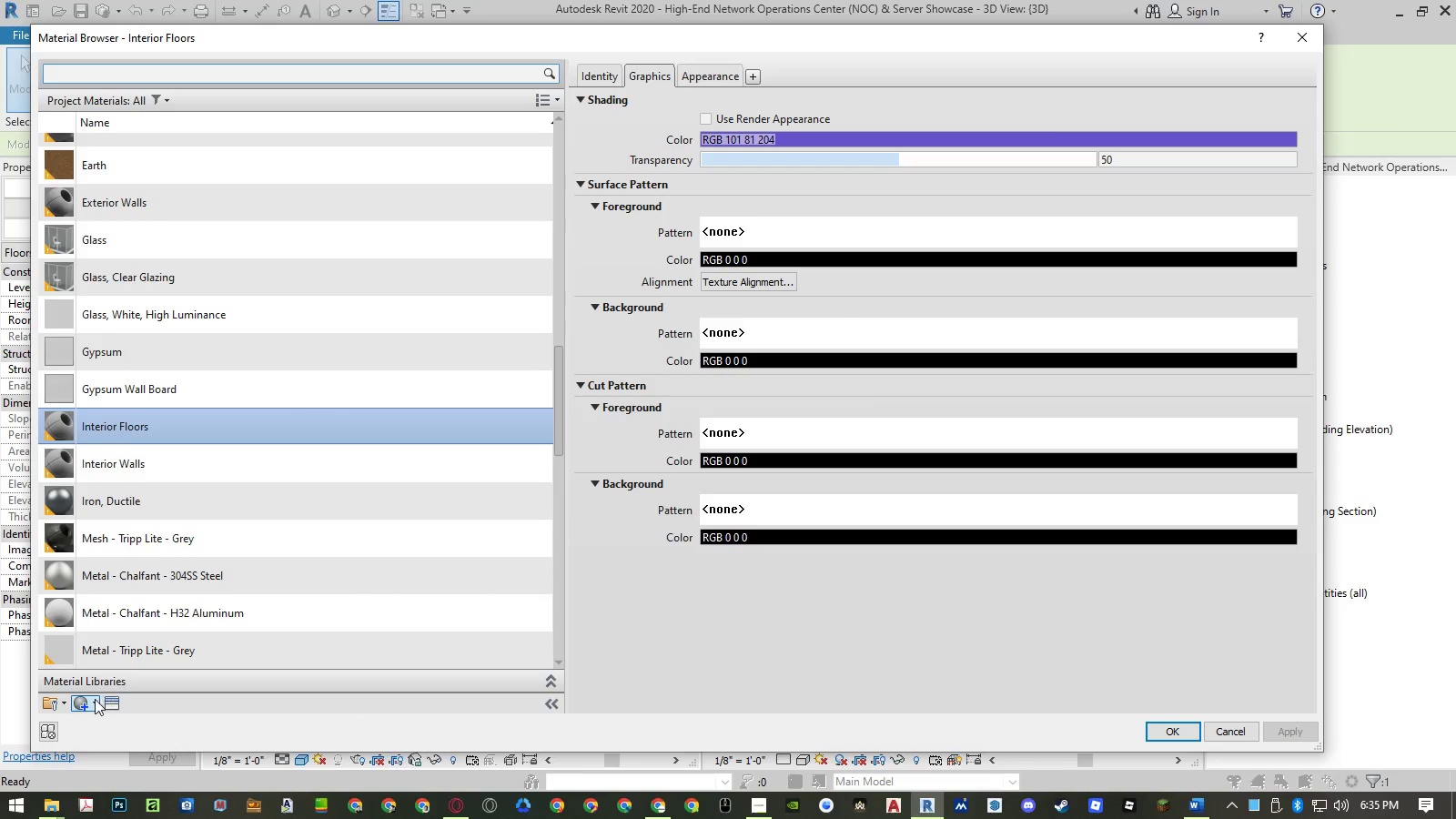 
left_click([88, 704])
 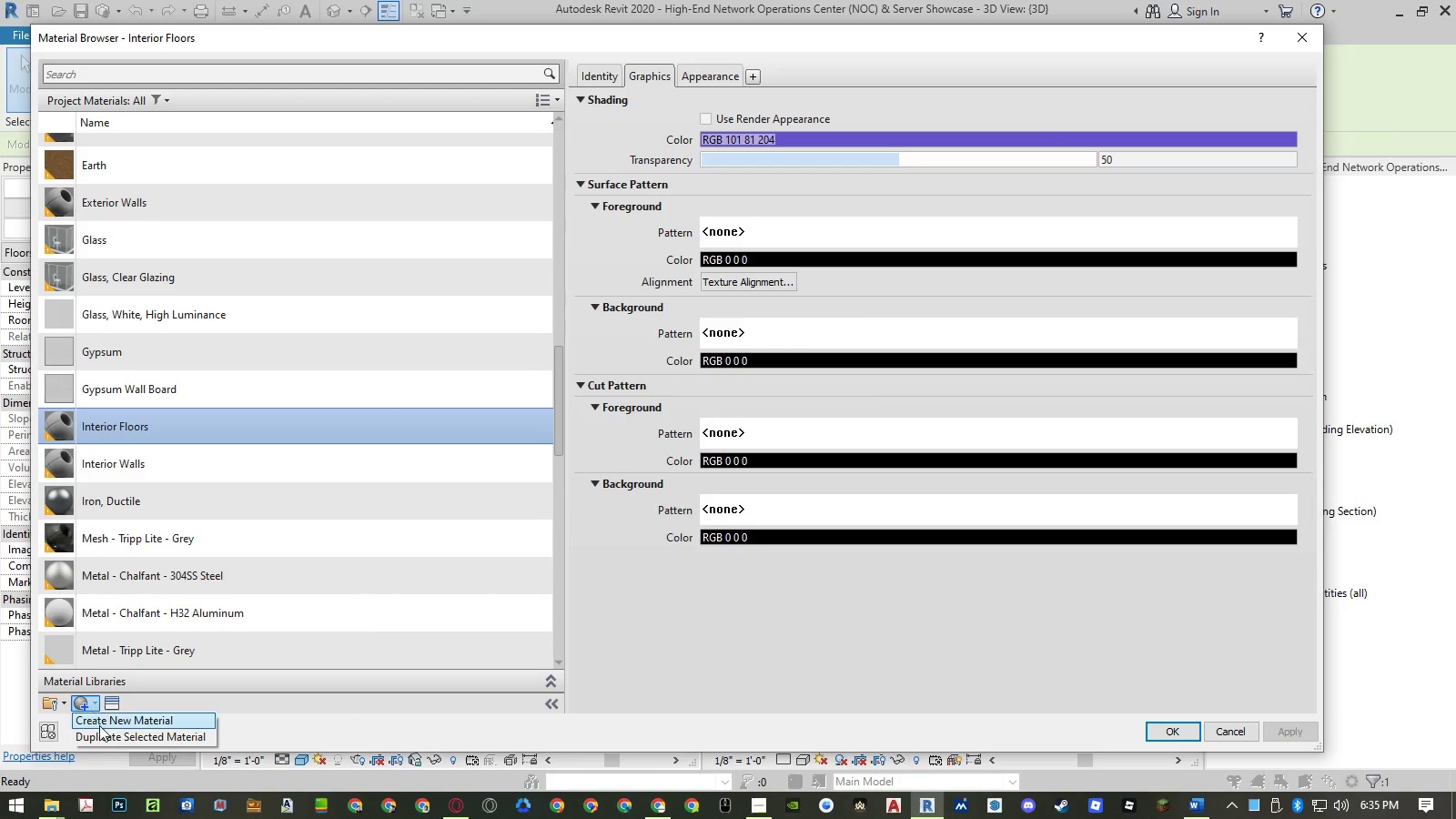 
left_click([100, 733])
 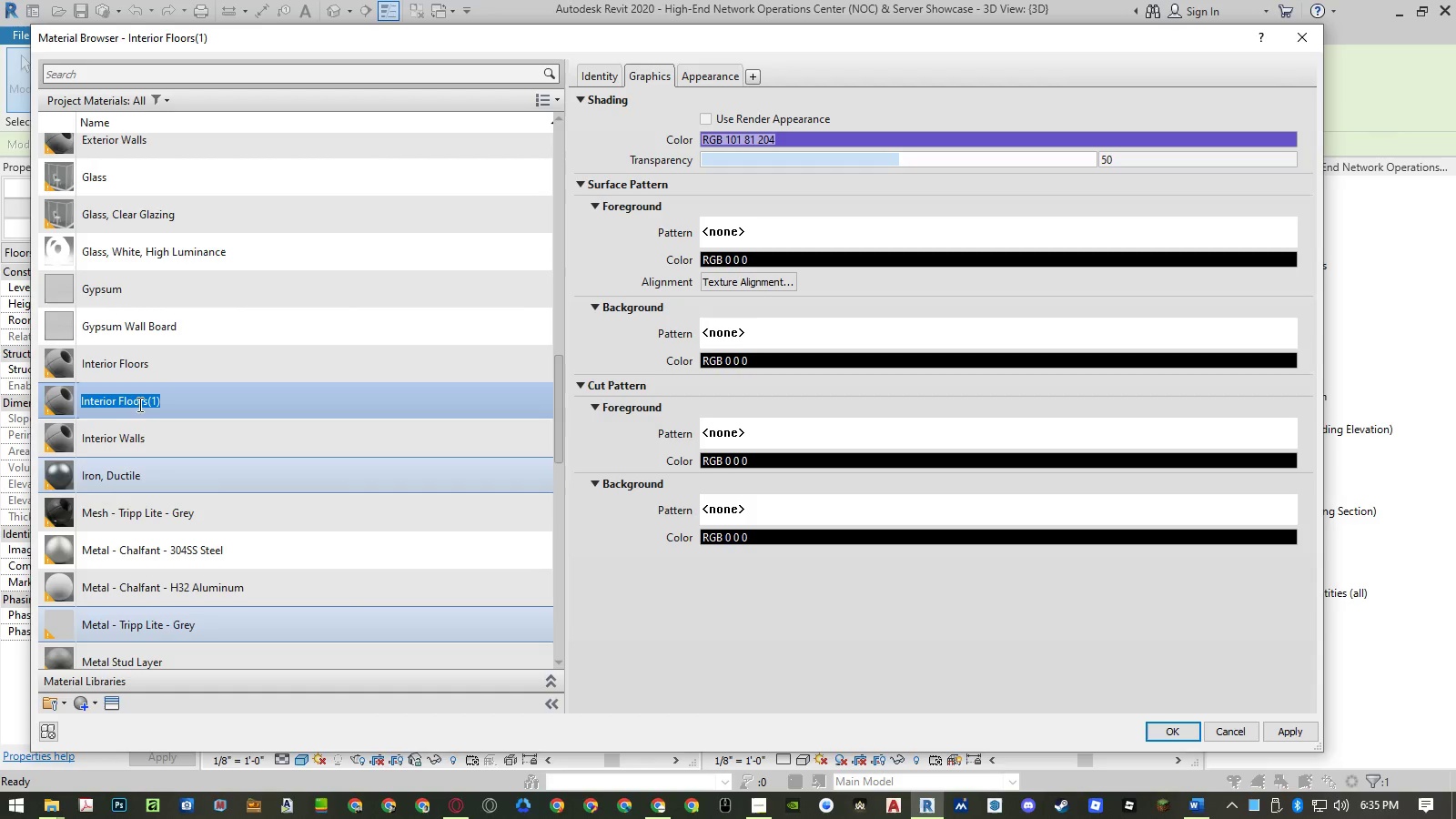 
mouse_move([132, 399])
 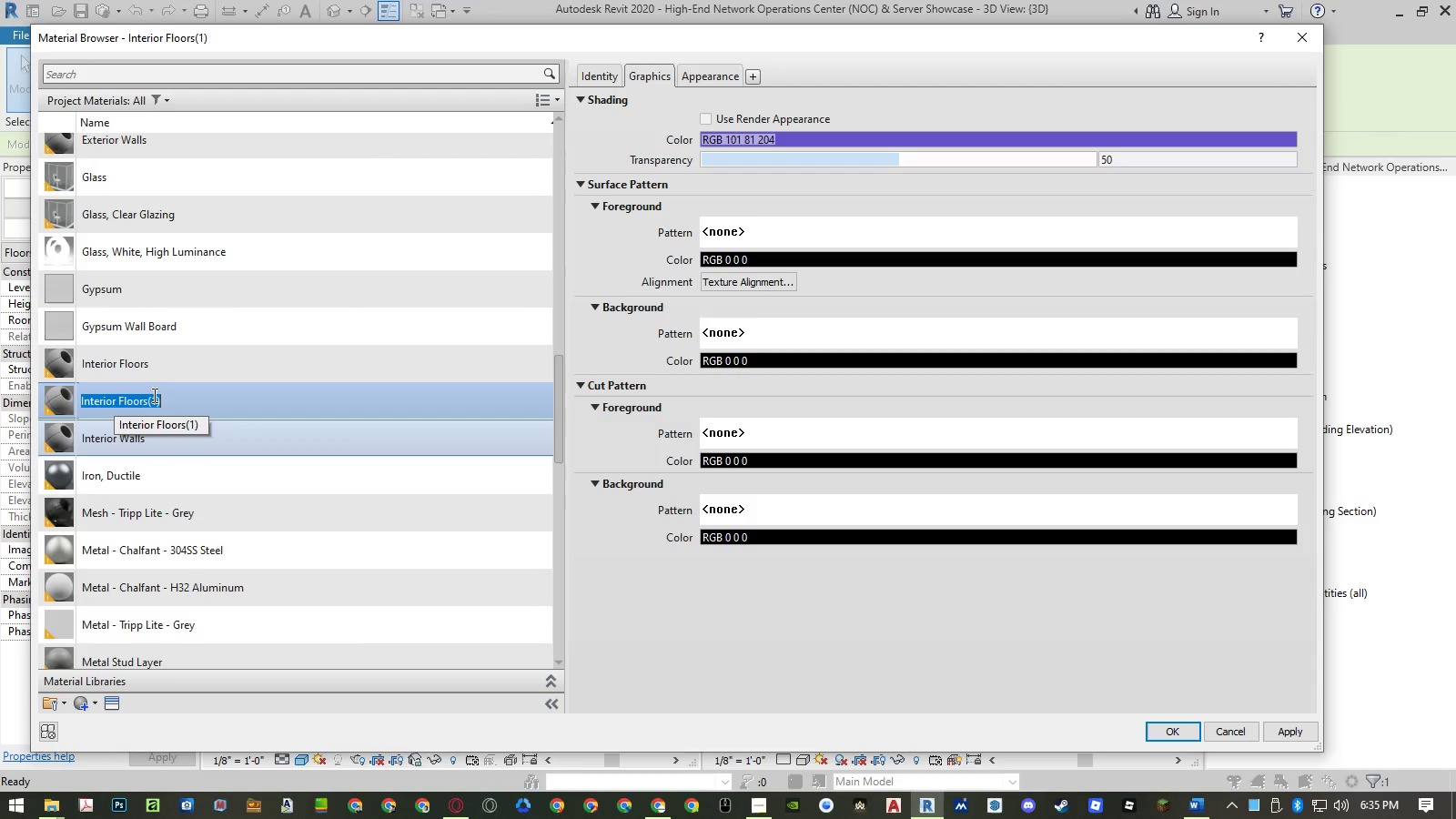 
left_click([168, 396])
 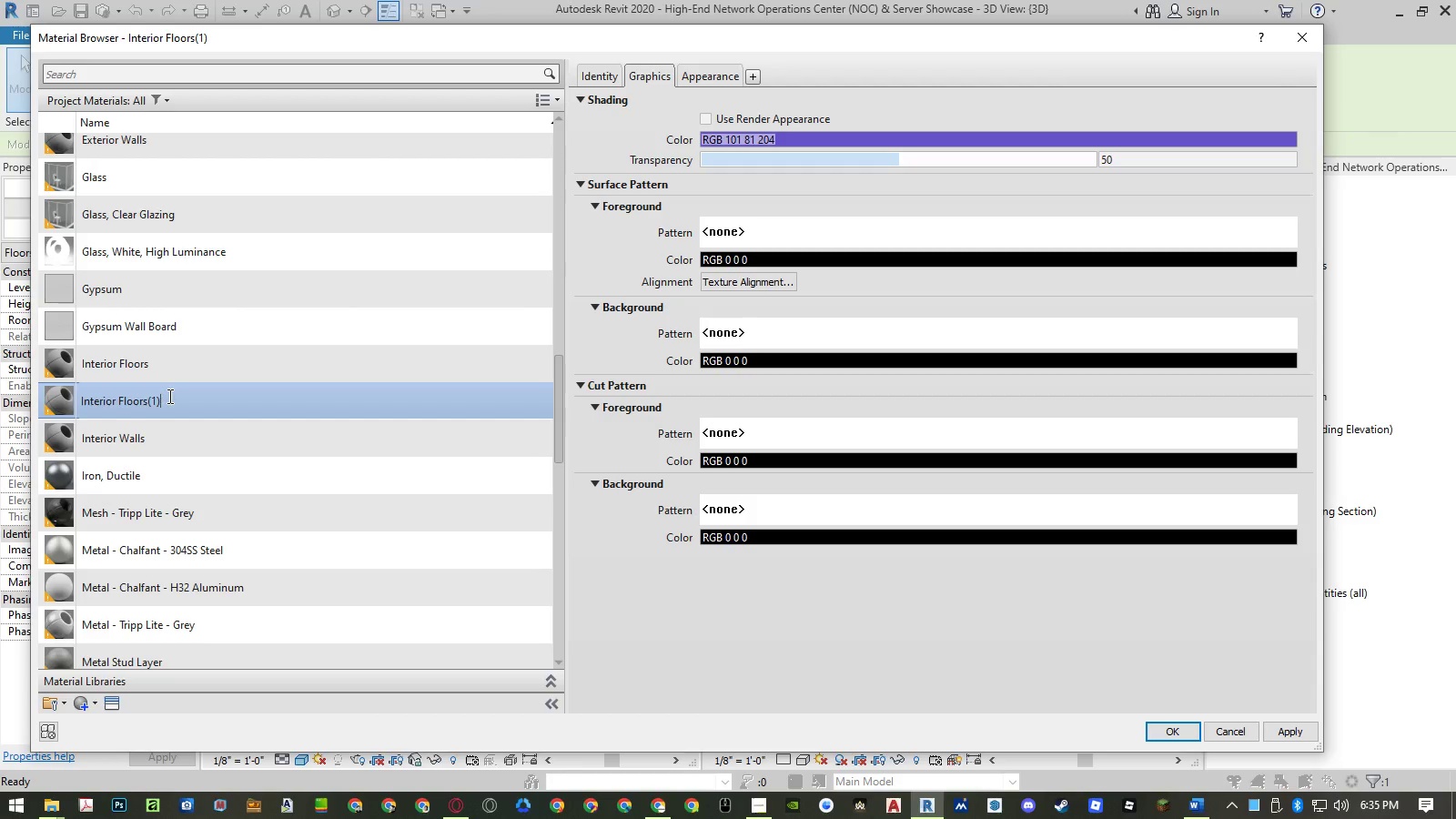 
key(Backspace)
 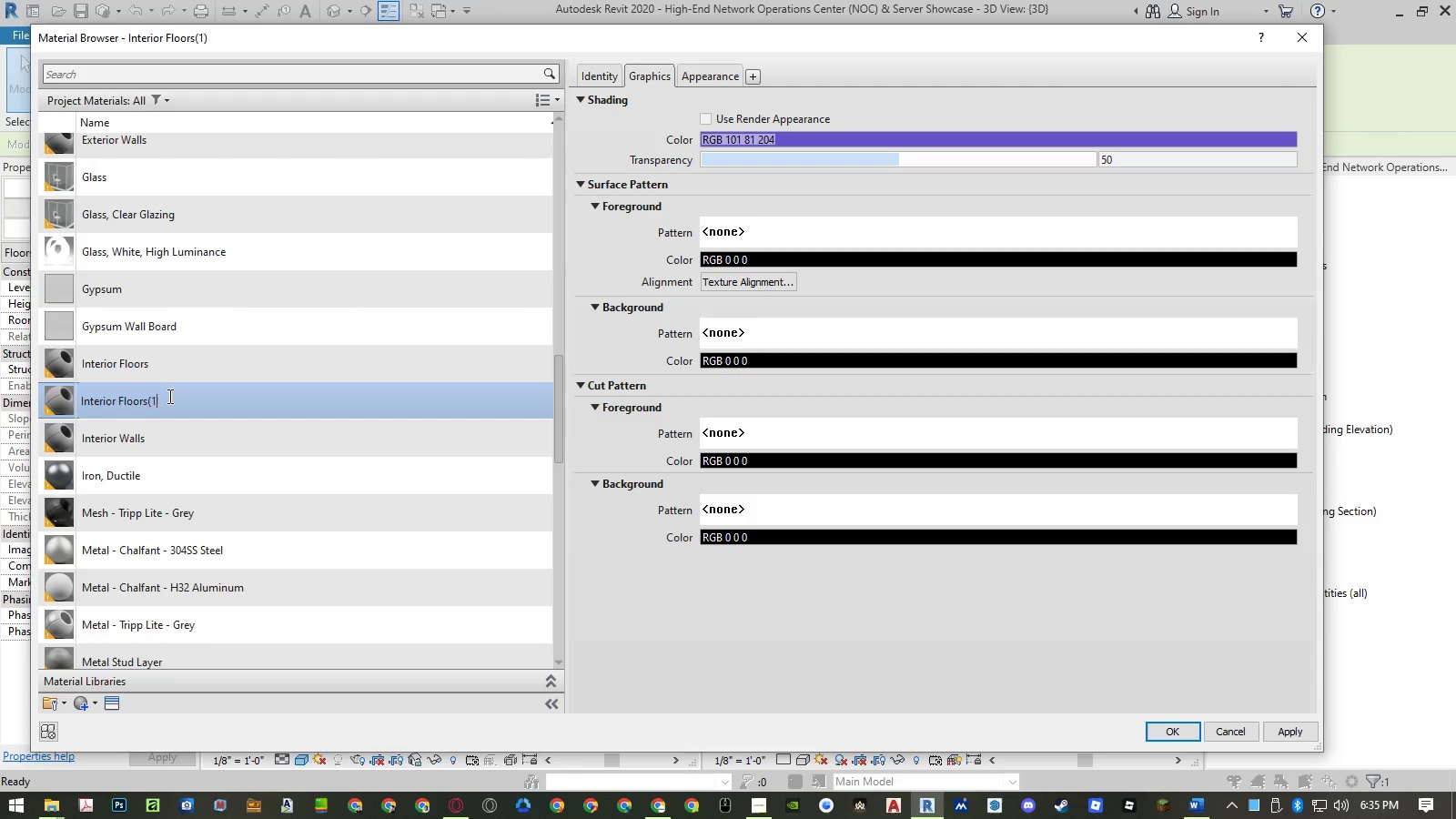 
key(Backspace)
 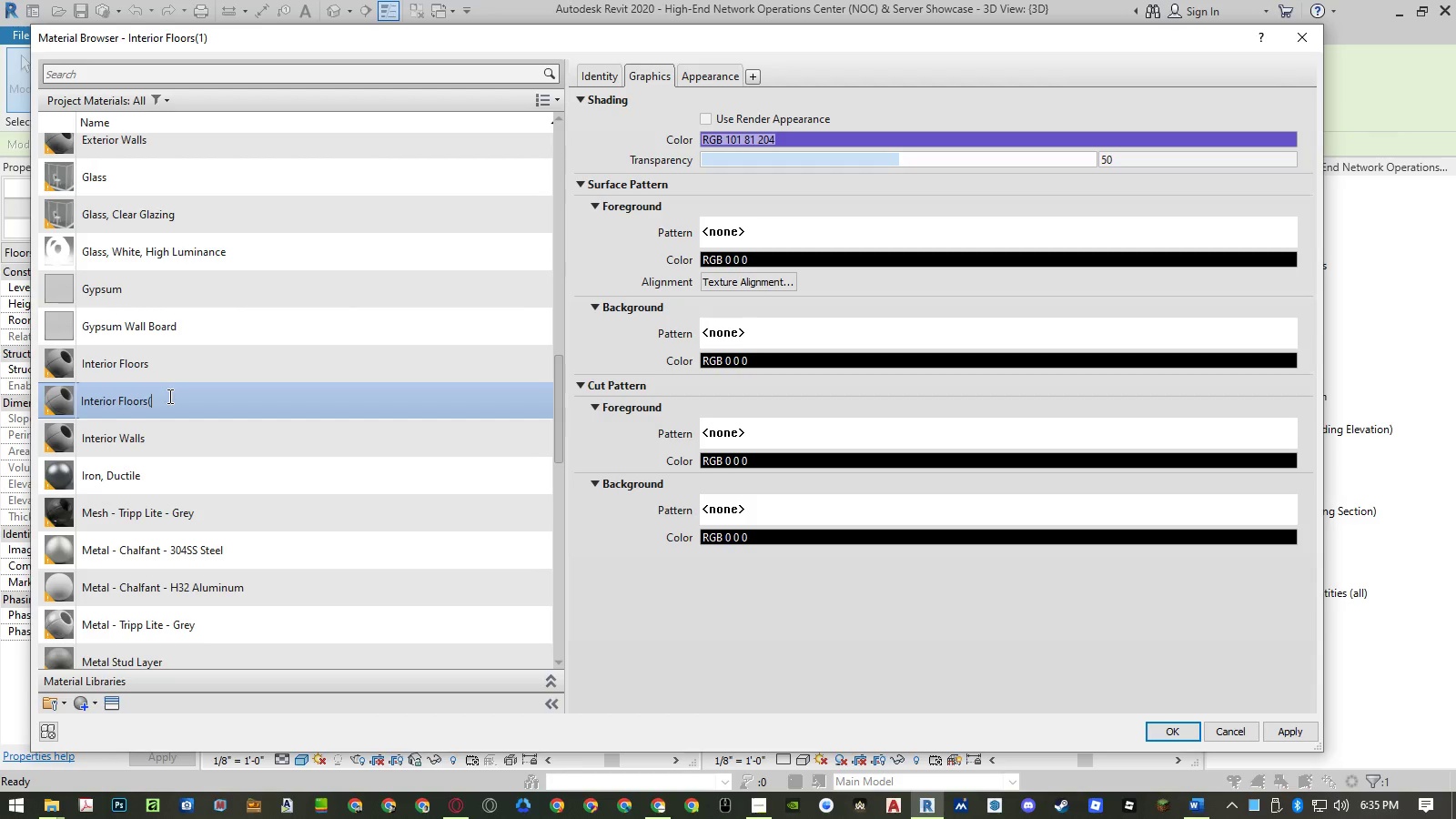 
key(Backspace)
 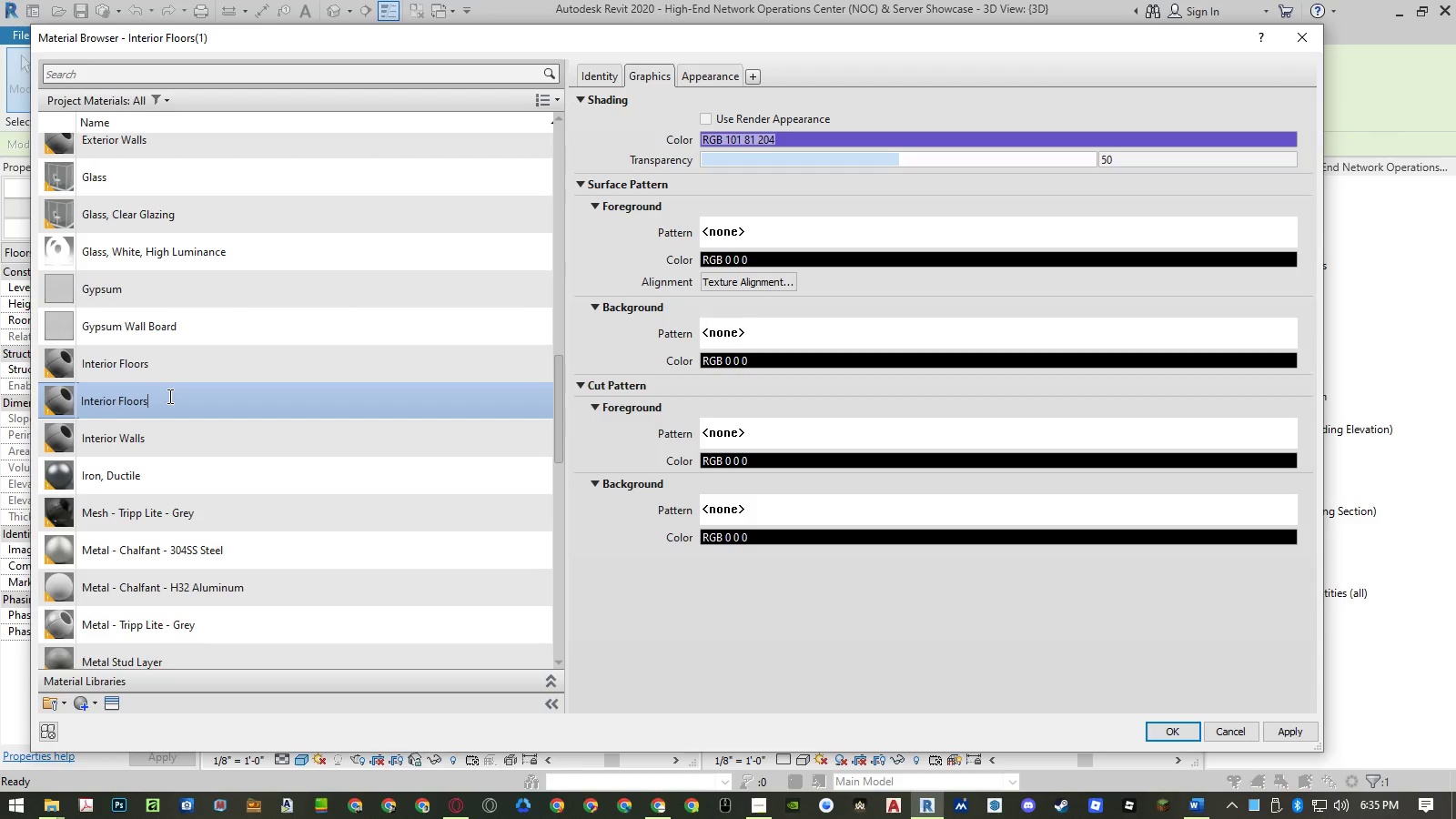 
key(Backspace)
 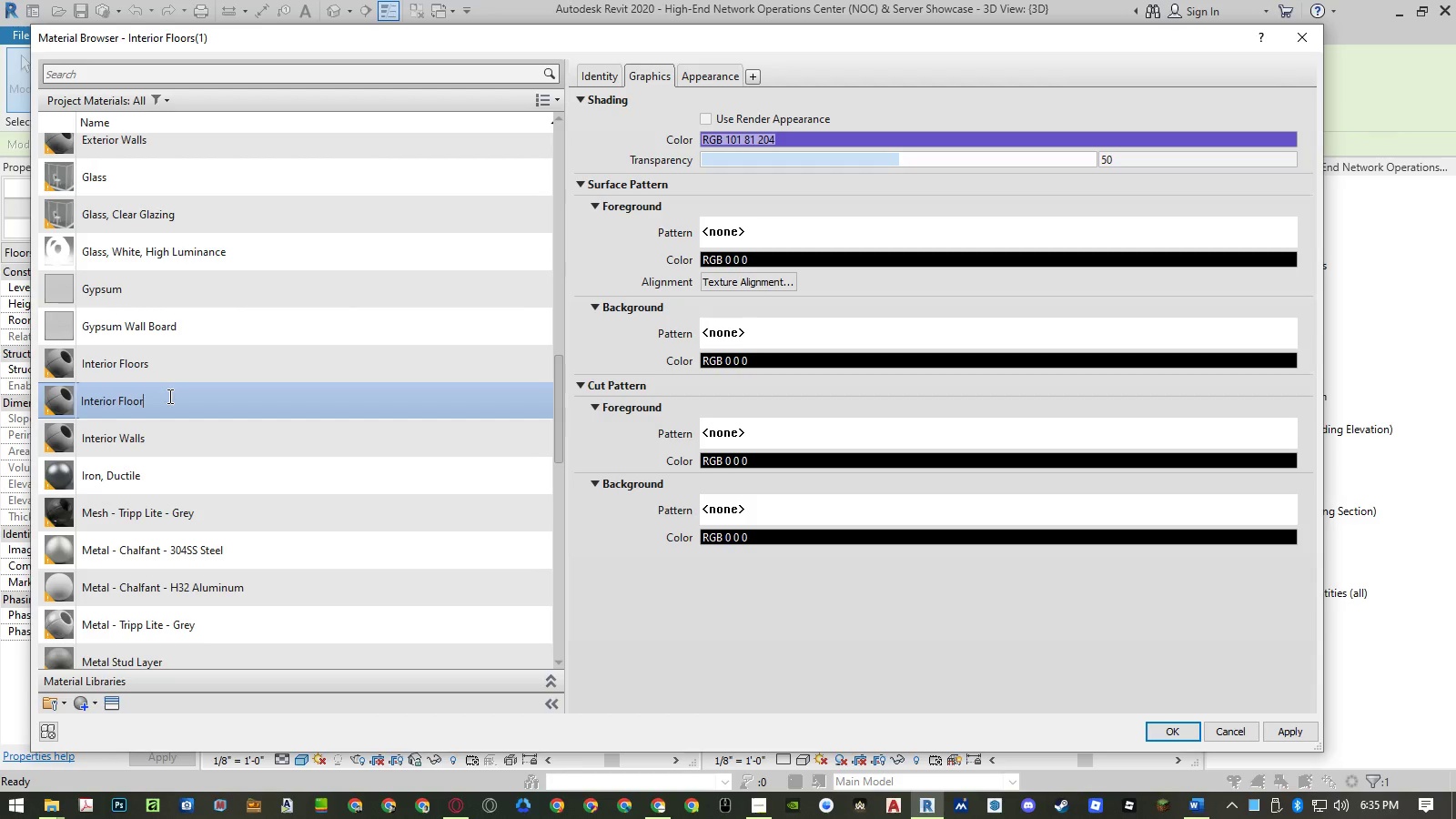 
key(Control+ArrowLeft)
 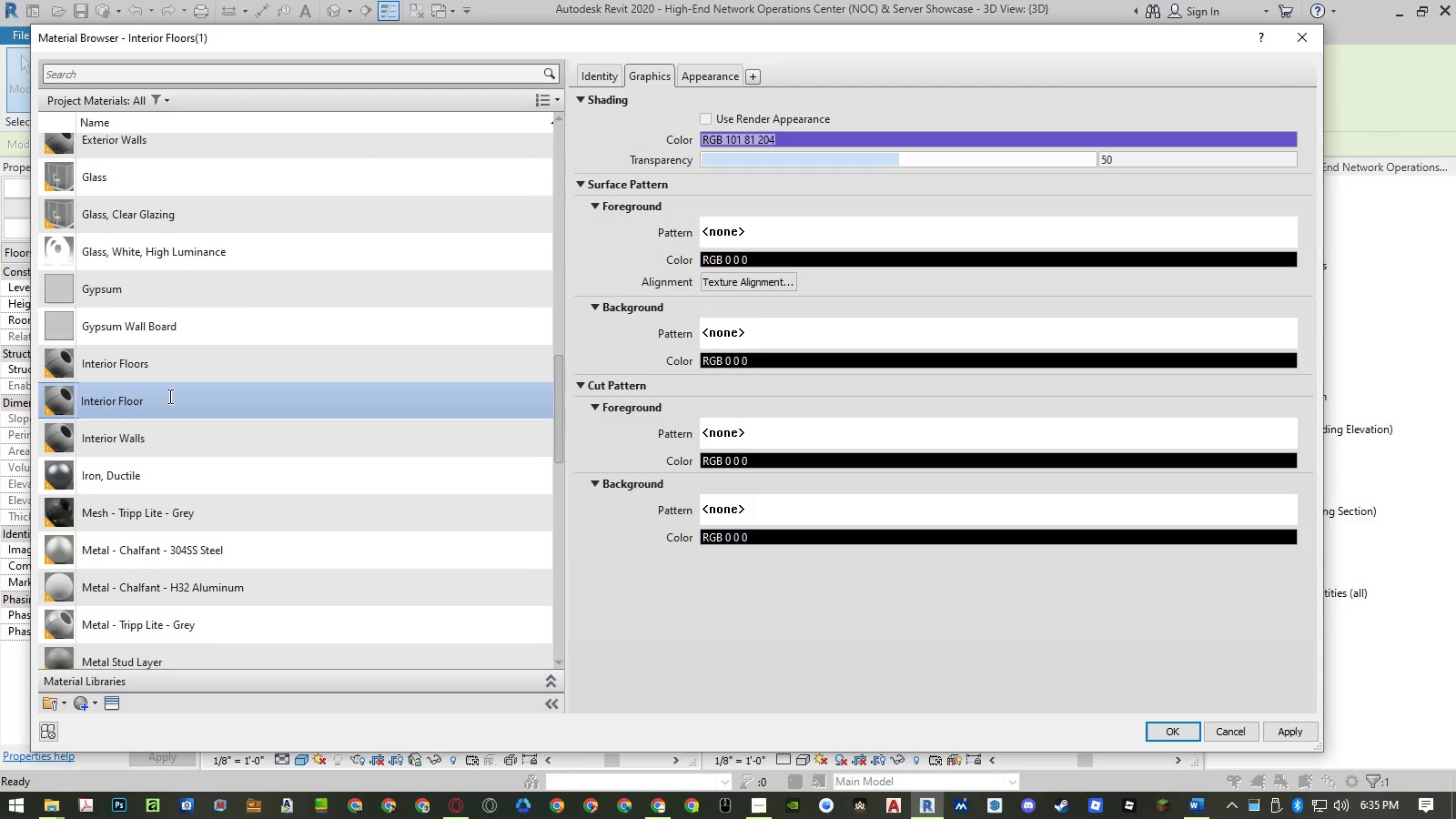 
key(ArrowLeft)
 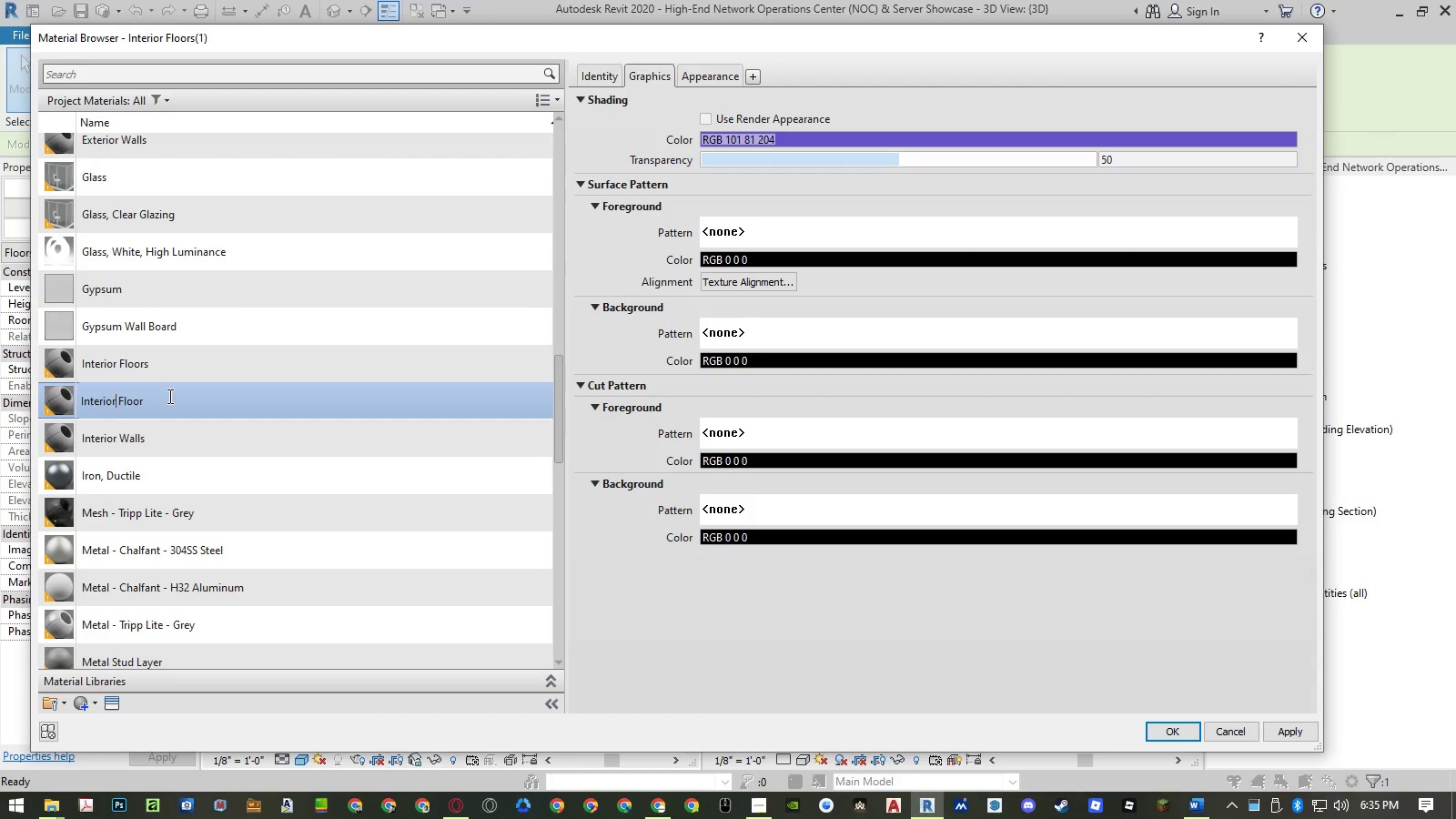 
key(Control+Shift+ArrowLeft)
 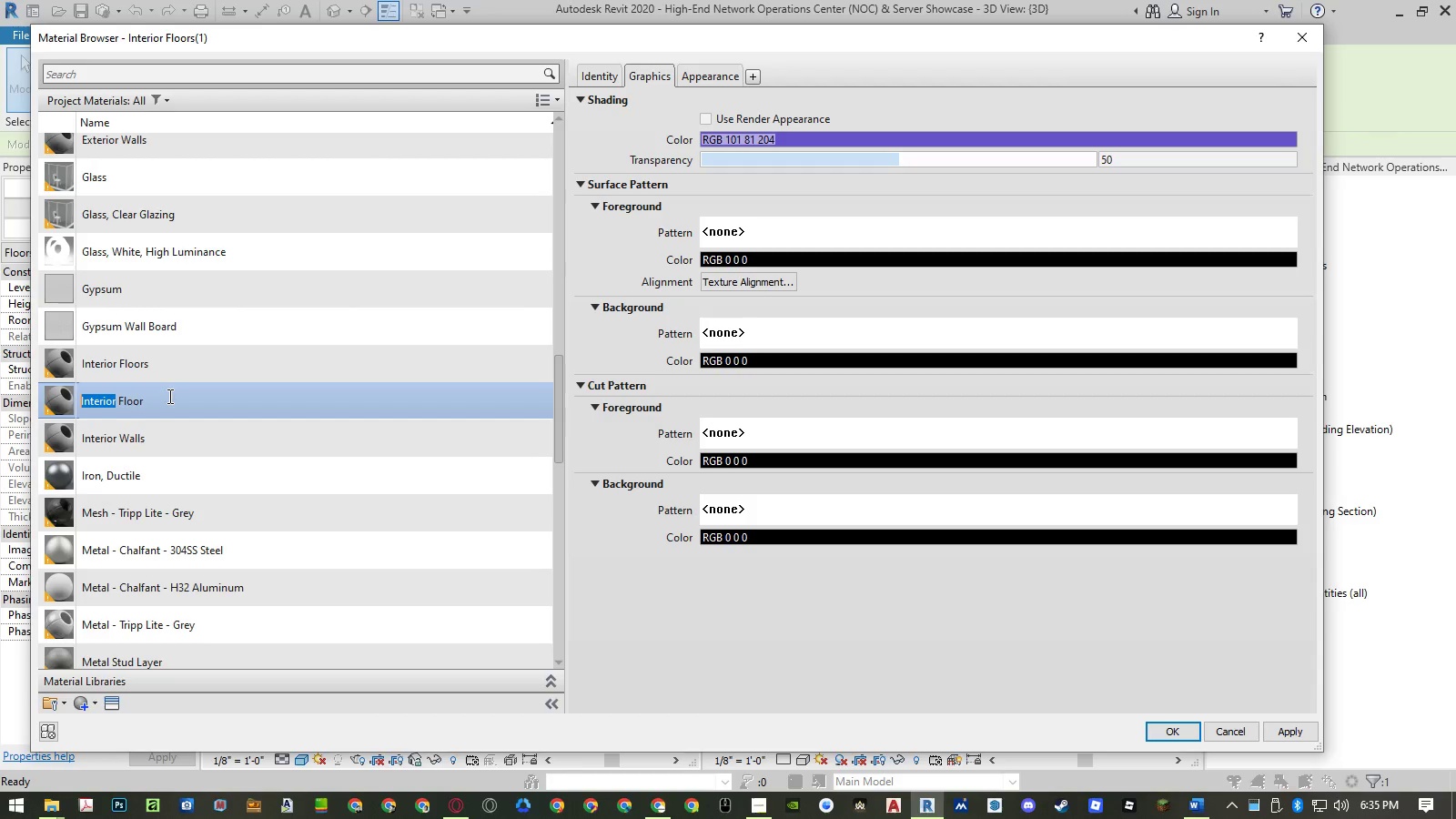 
type(Raised)
 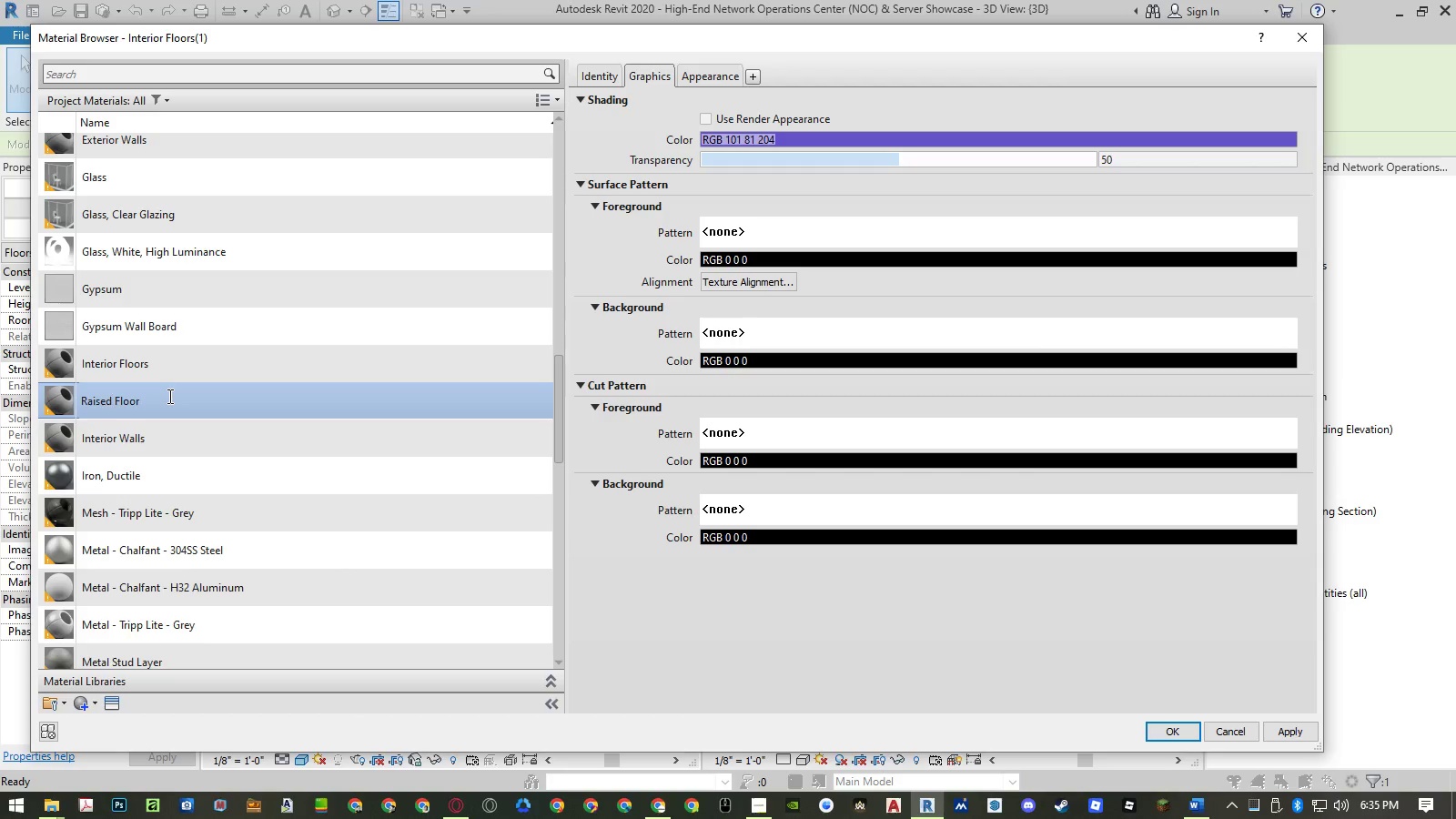 
key(Enter)
 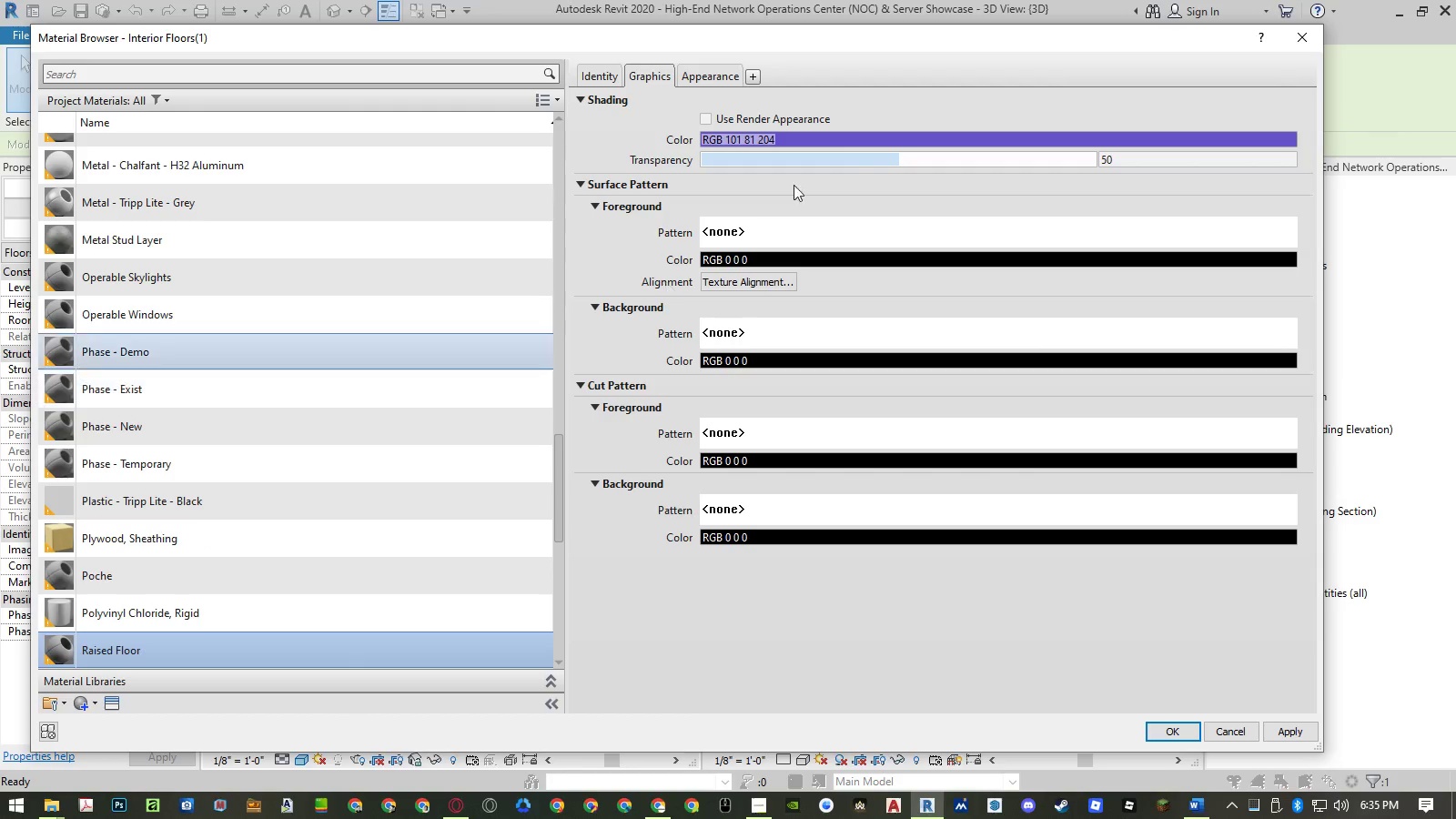 
left_click([852, 139])
 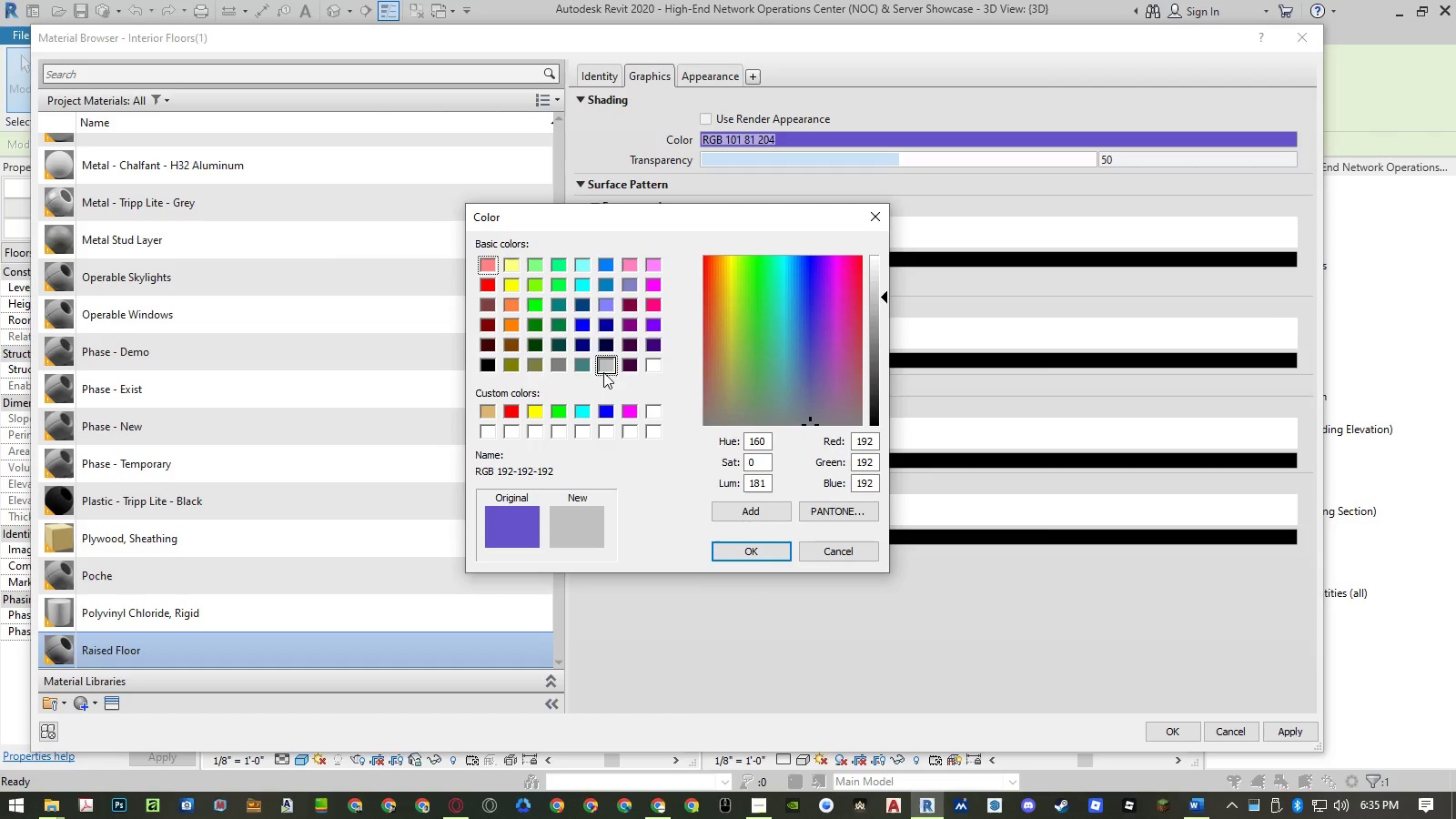 
left_click([733, 554])
 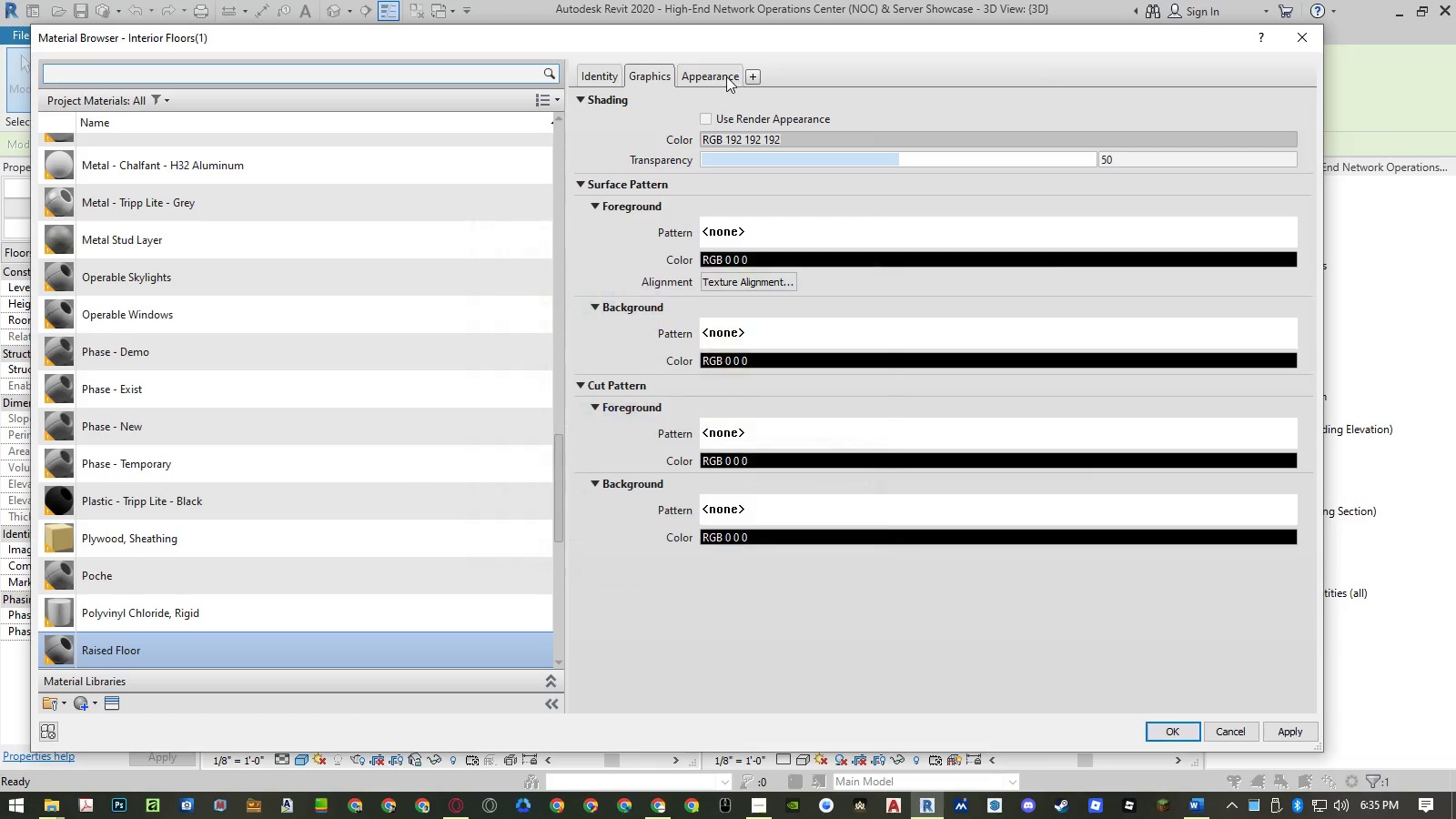 
left_click([722, 73])
 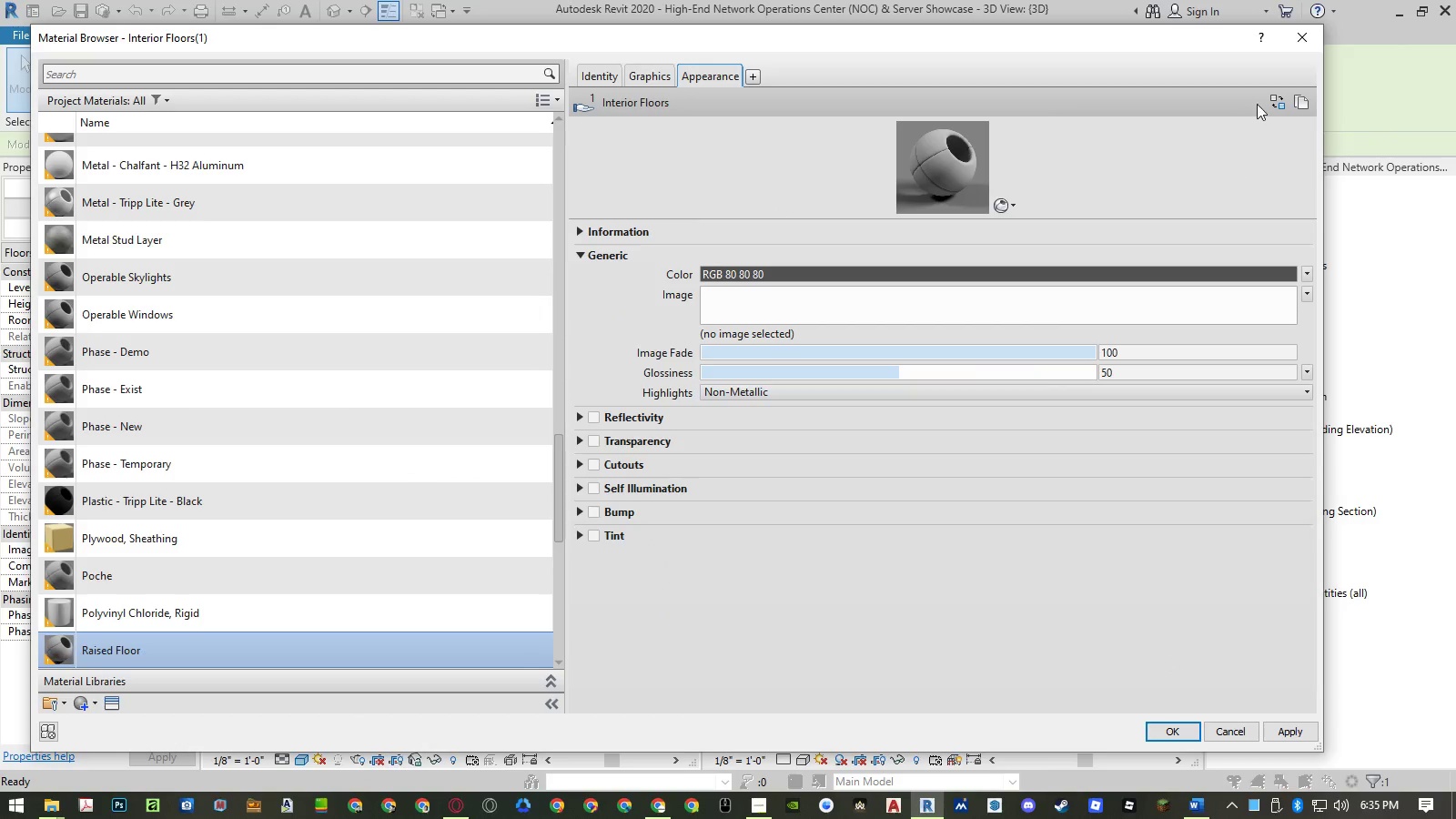 
double_click([1273, 104])
 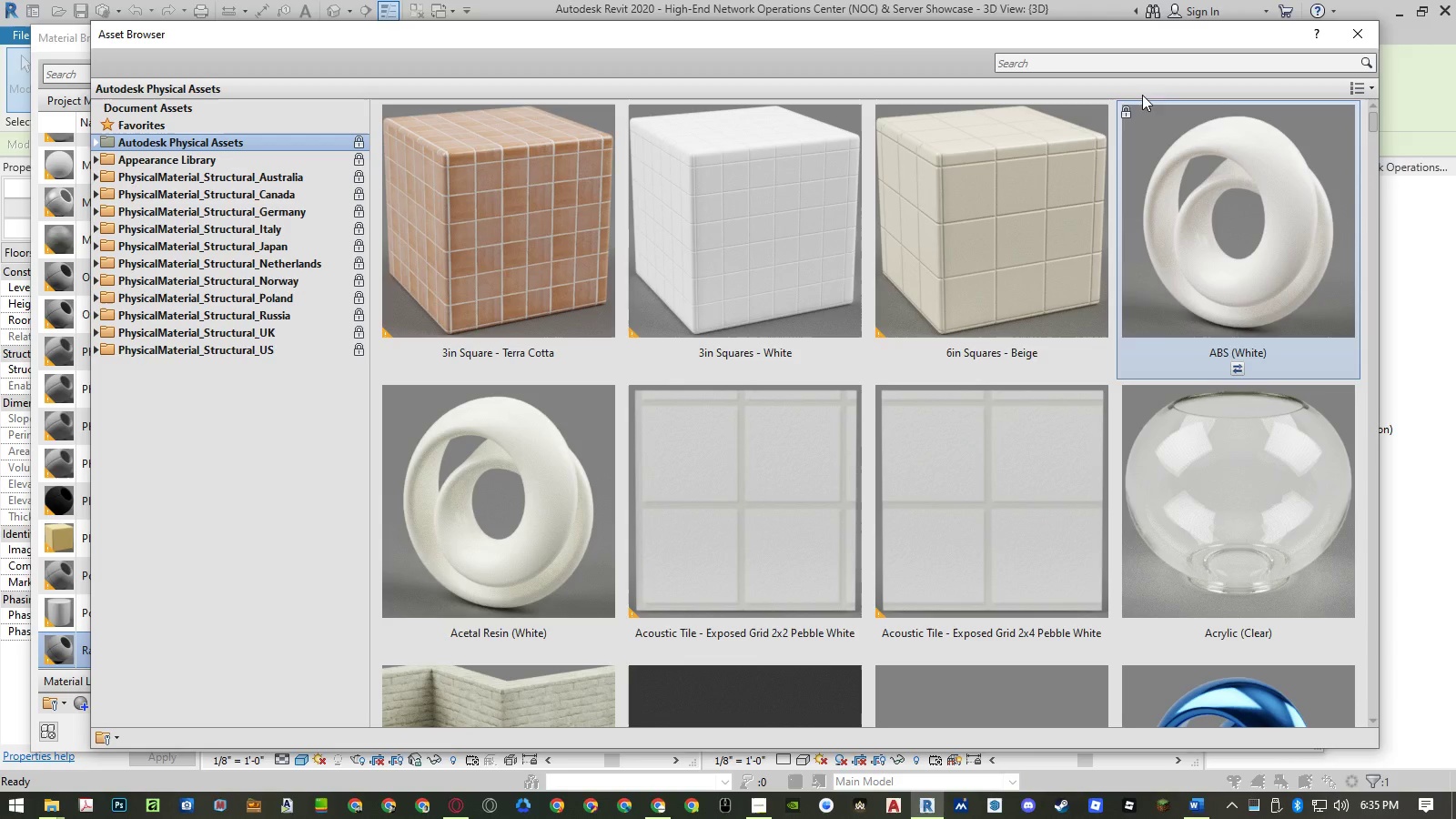 
wait(5.84)
 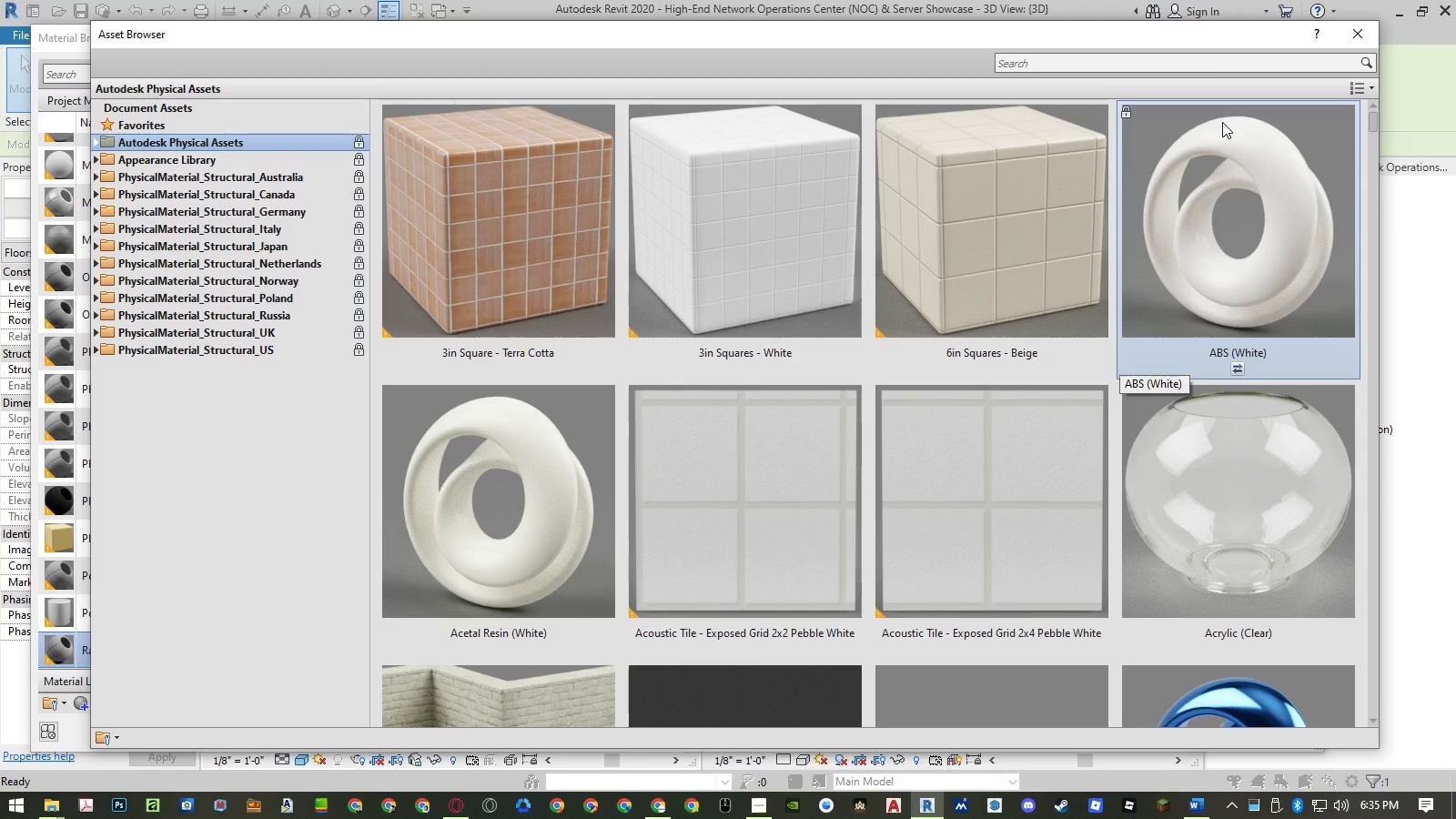 
left_click([94, 159])
 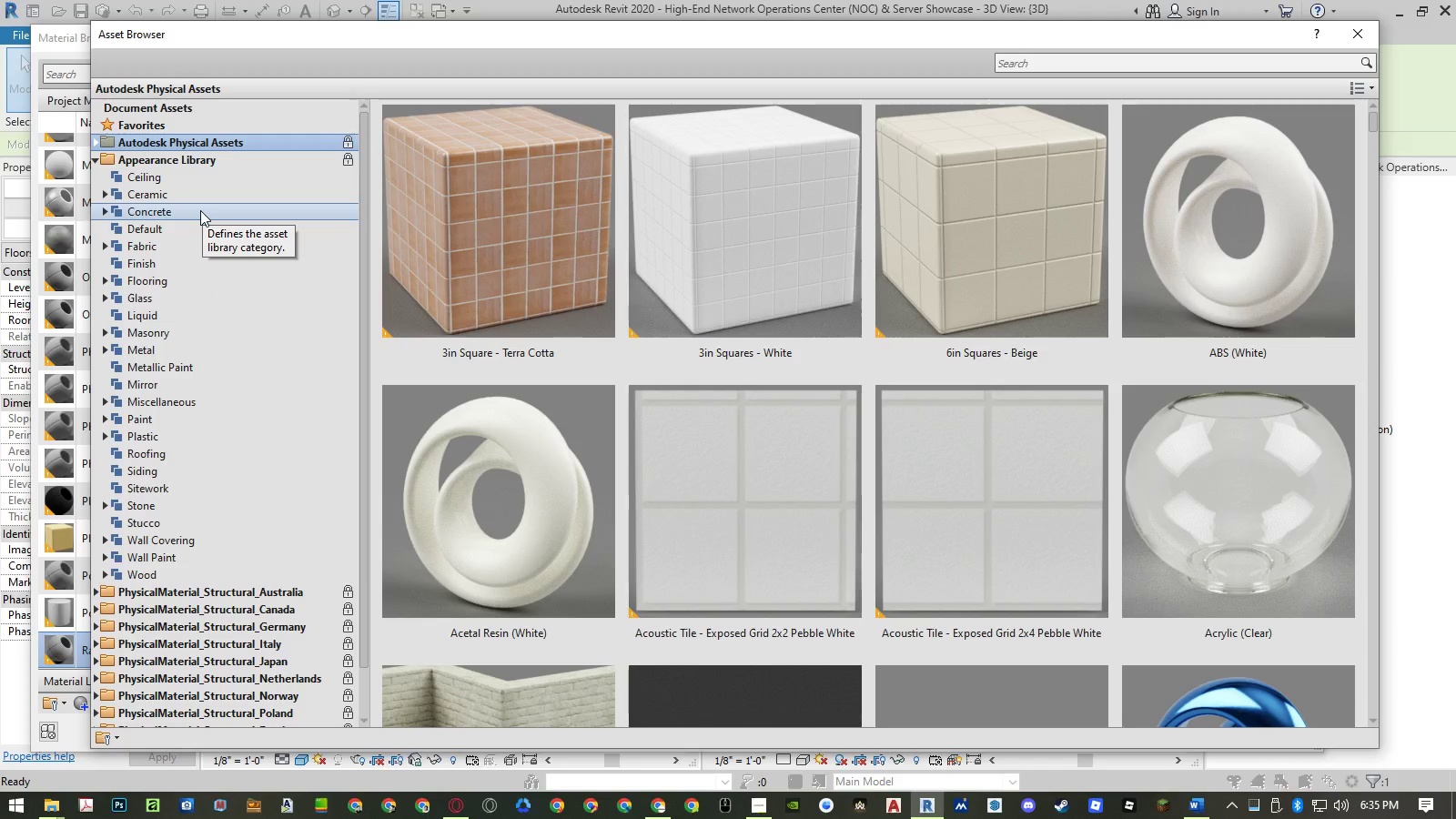 
wait(6.14)
 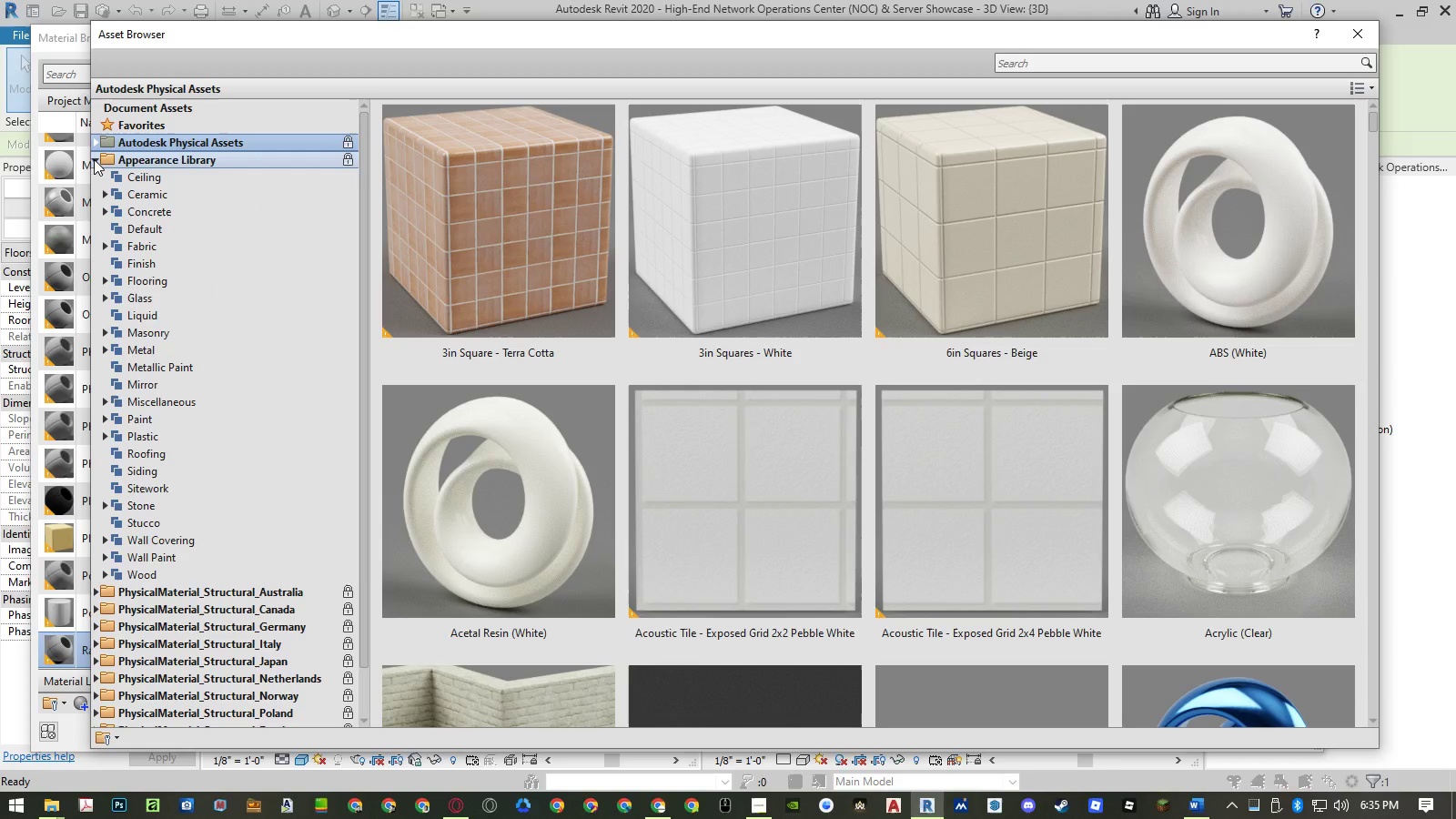 
left_click([106, 286])
 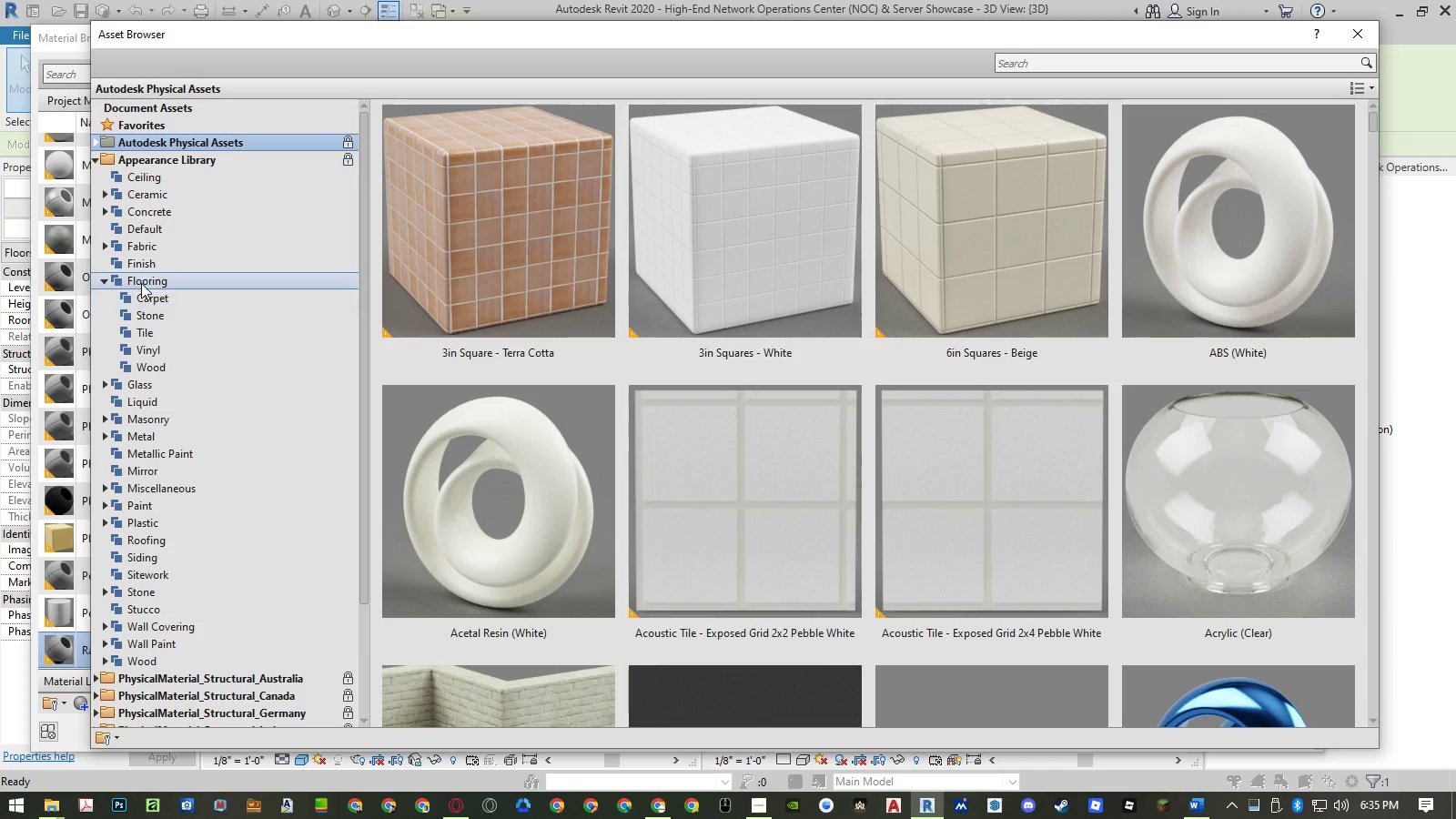 
left_click([142, 283])
 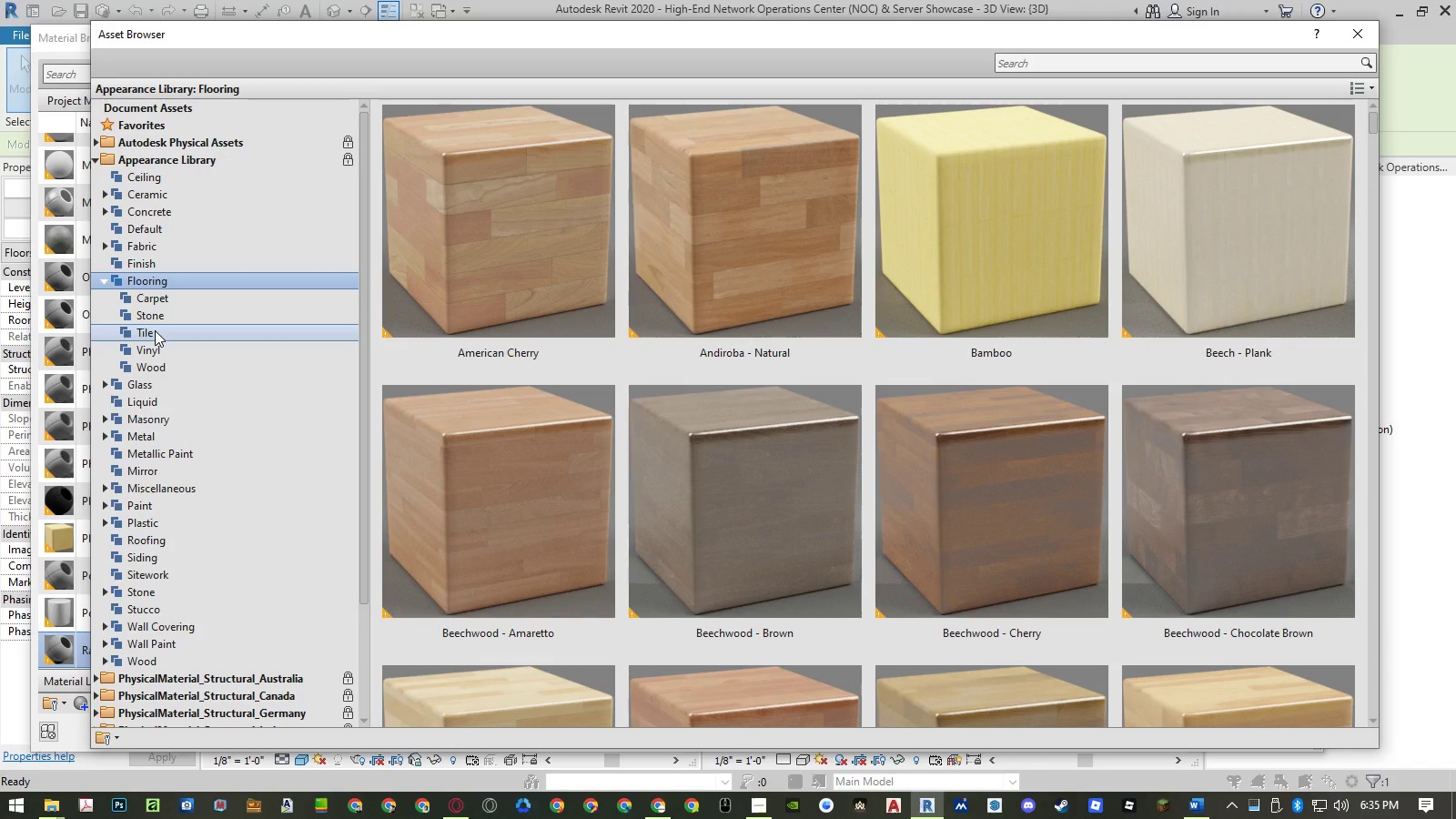 
left_click([155, 330])
 